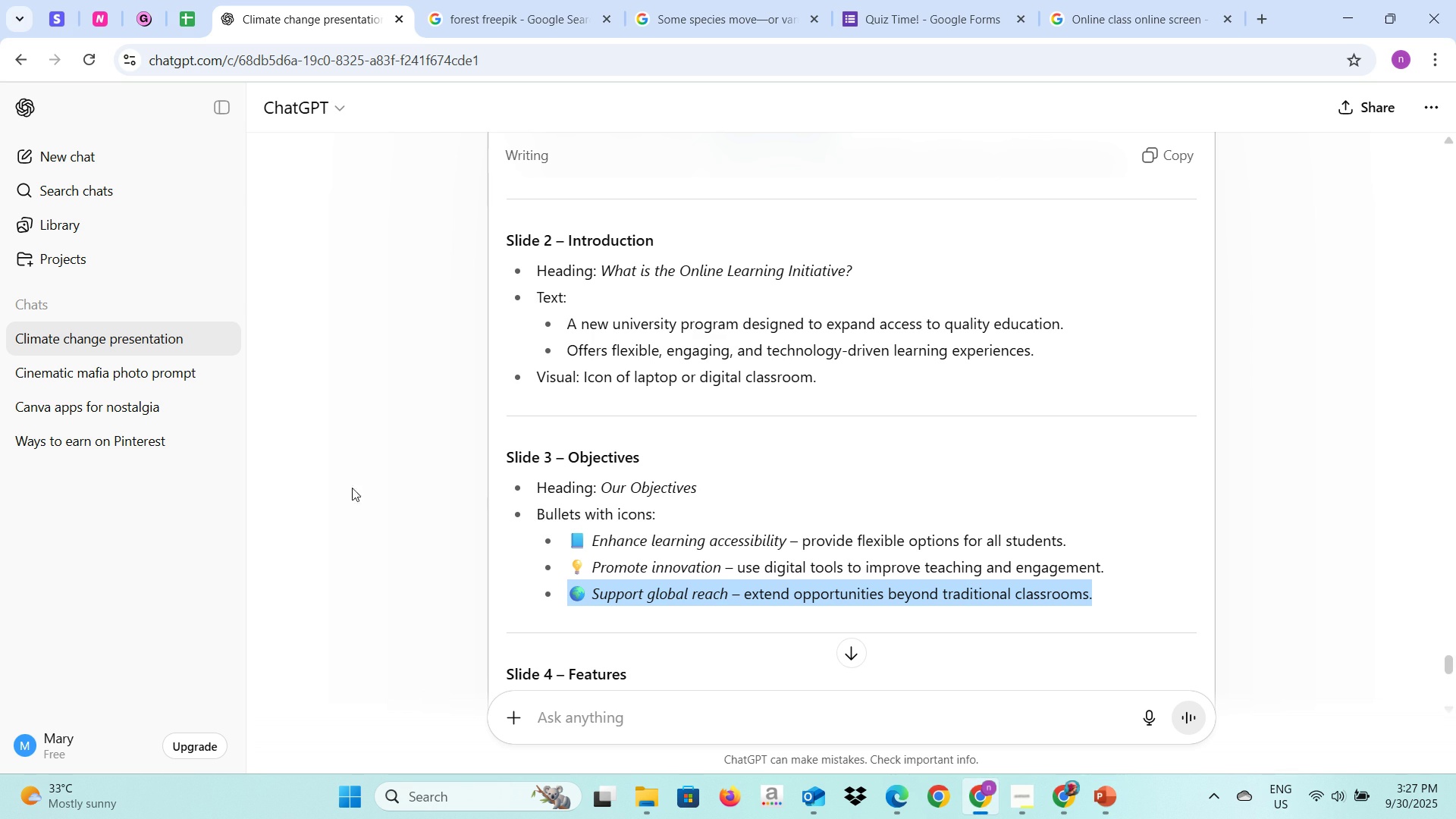 
scroll: coordinate [598, 541], scroll_direction: down, amount: 3.0
 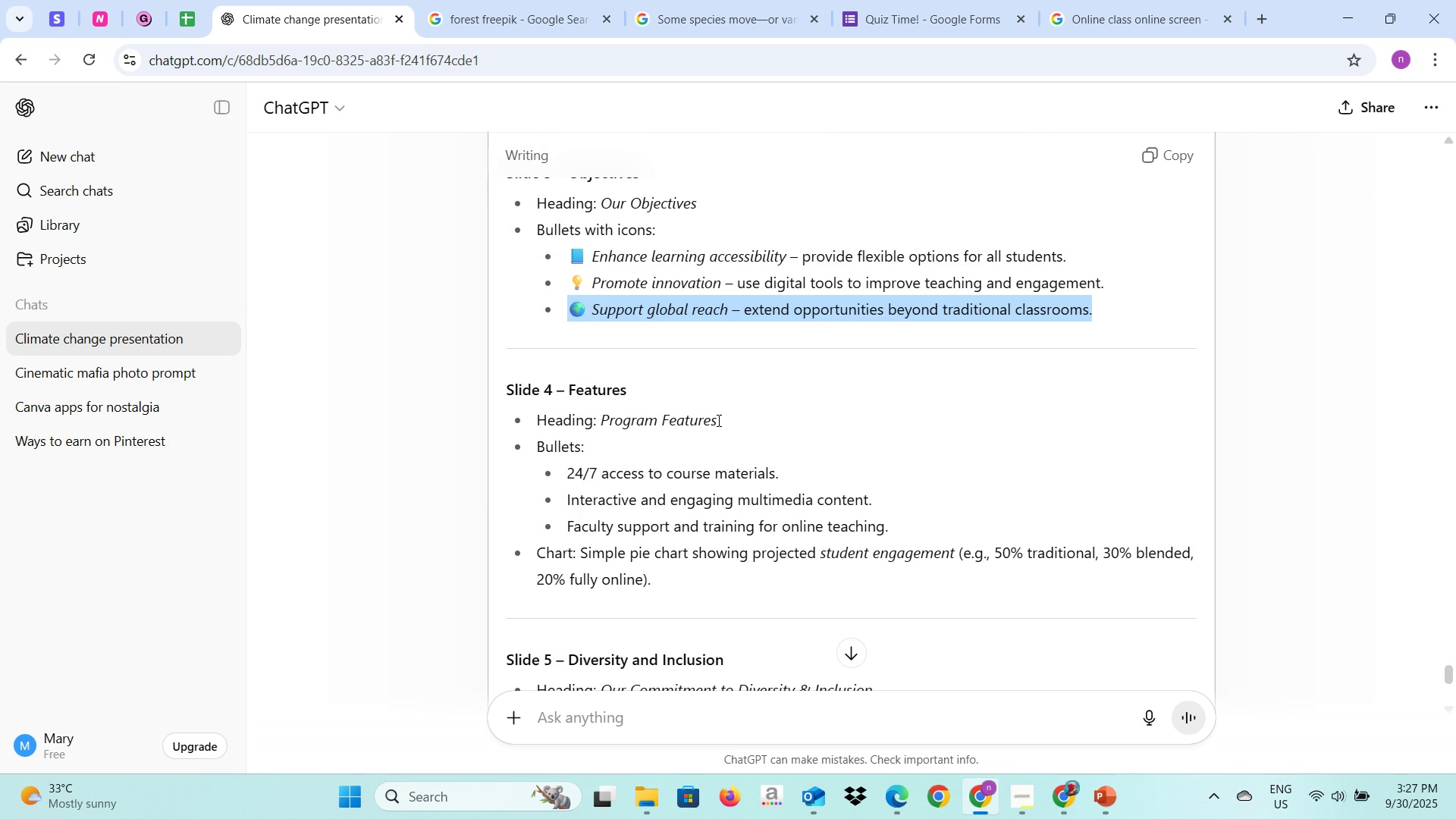 
left_click_drag(start_coordinate=[724, 420], to_coordinate=[598, 425])
 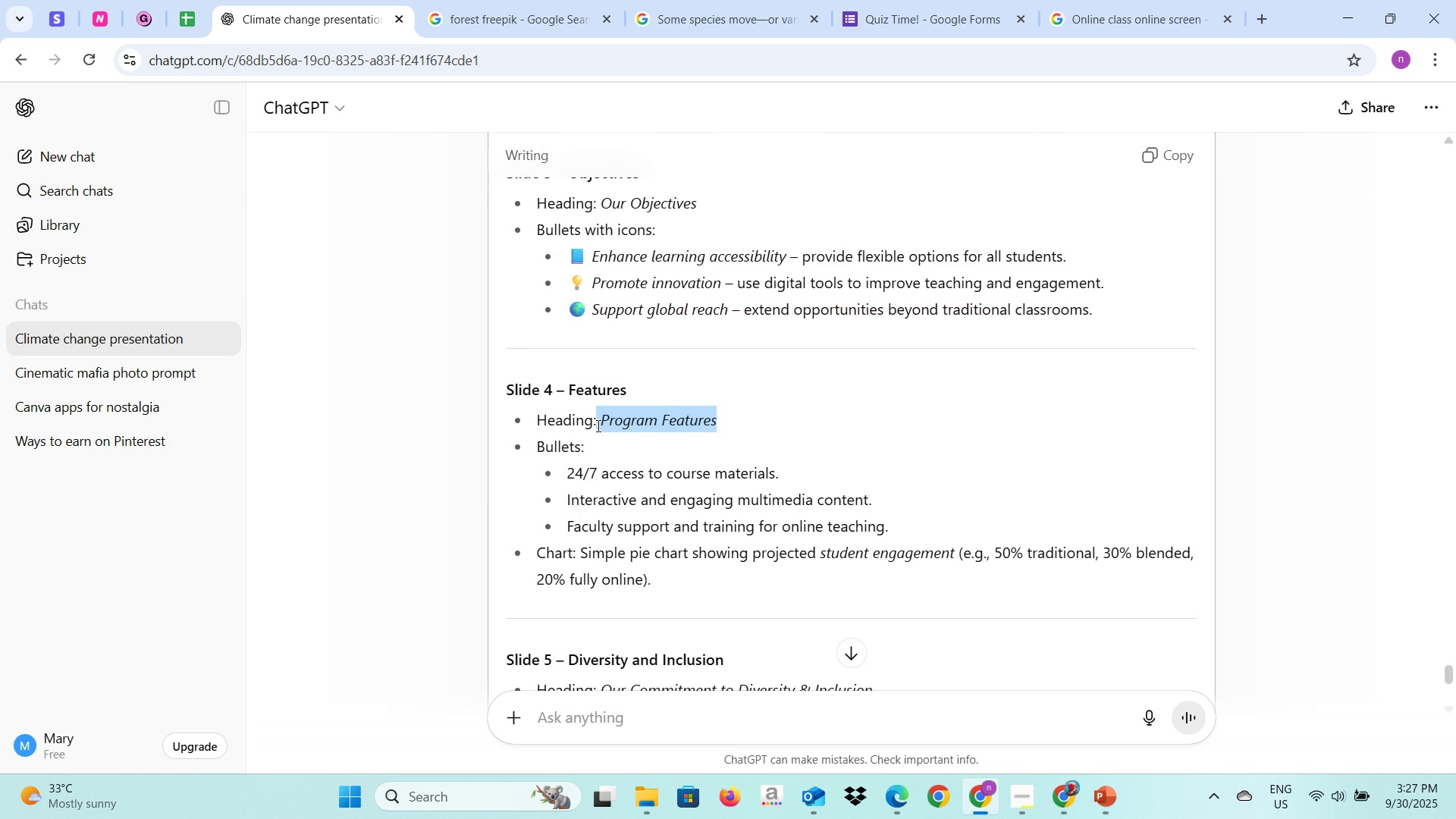 
key(Control+C)
 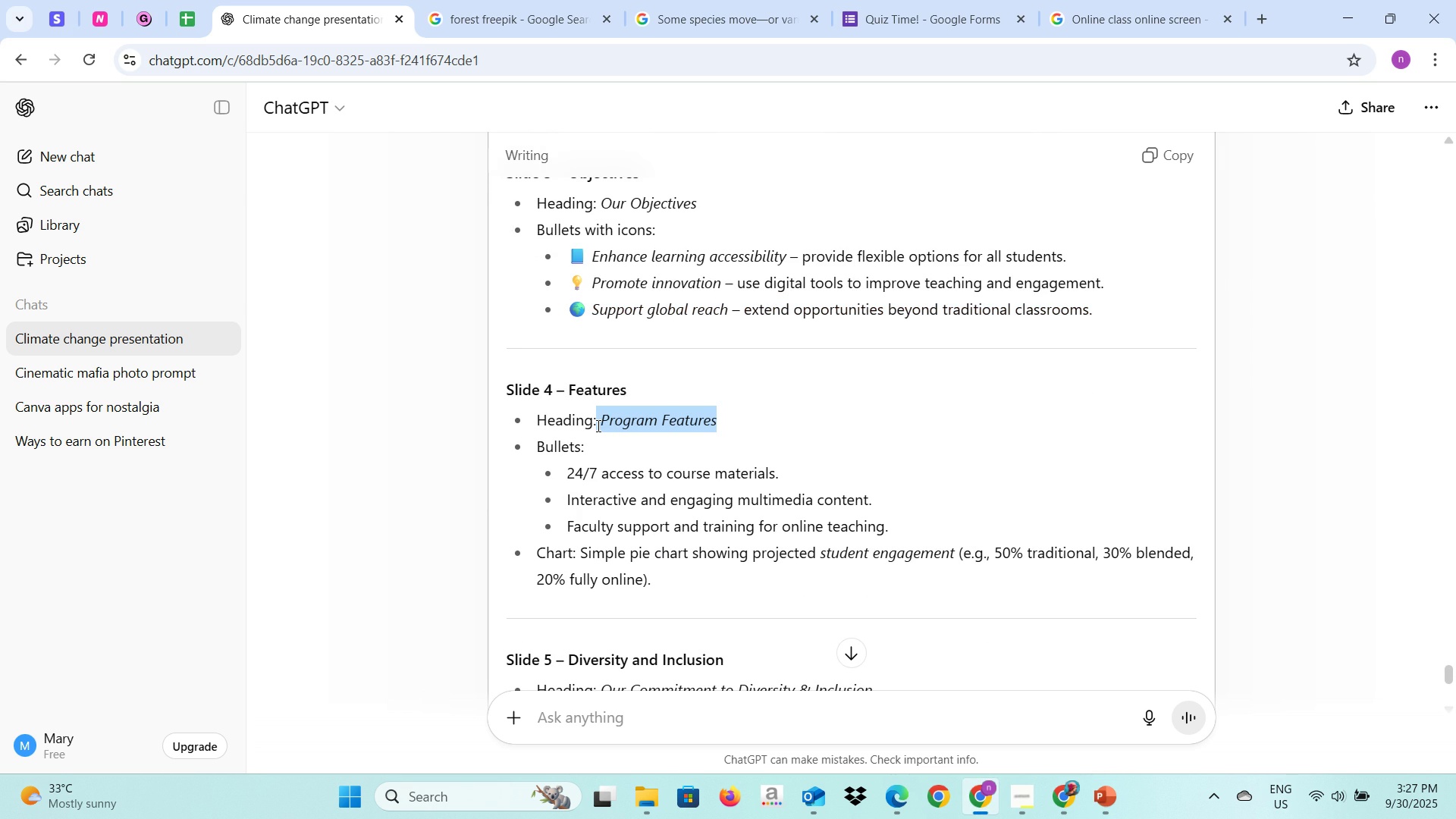 
key(Control+C)
 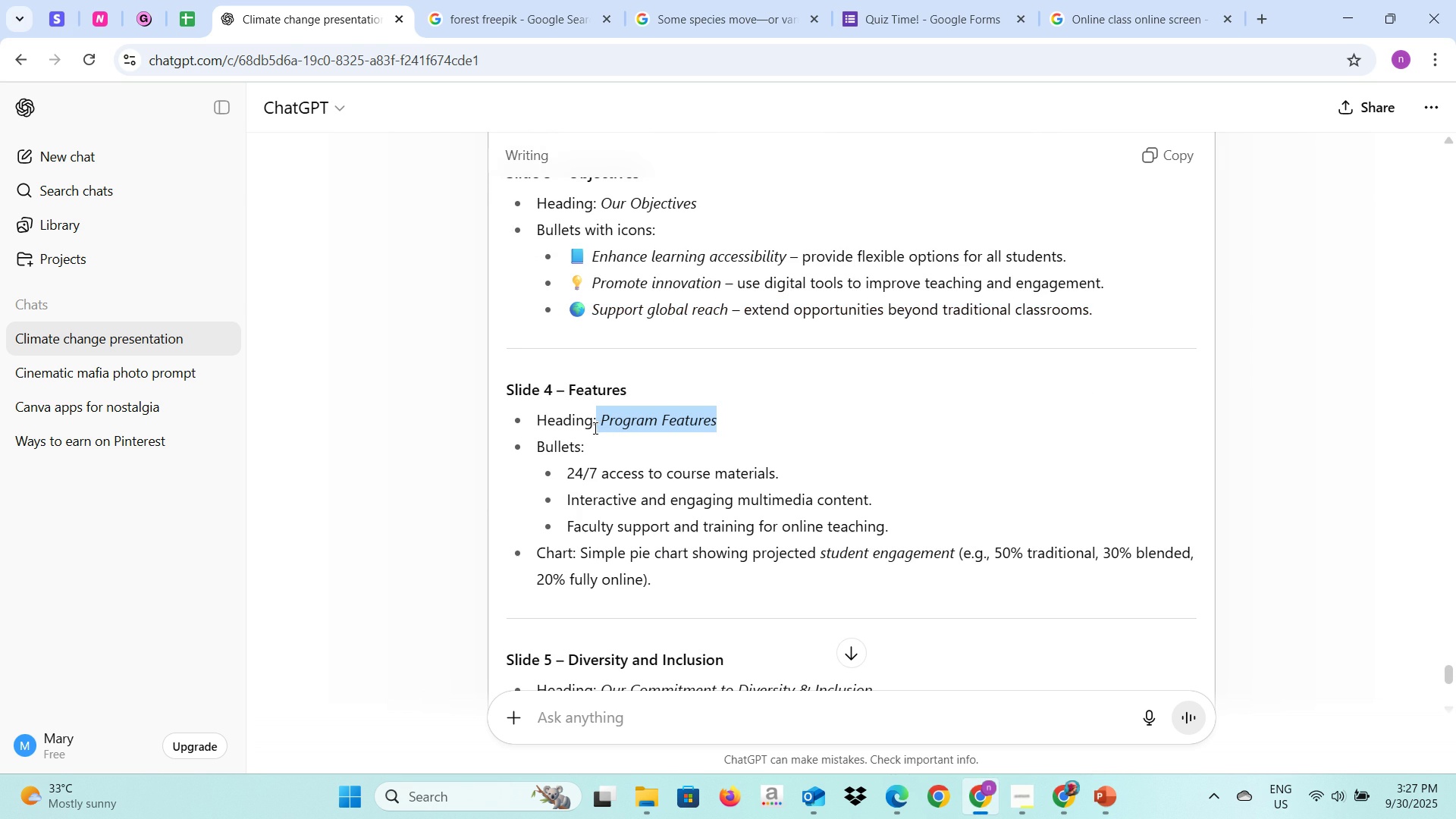 
key(Alt+AltLeft)
 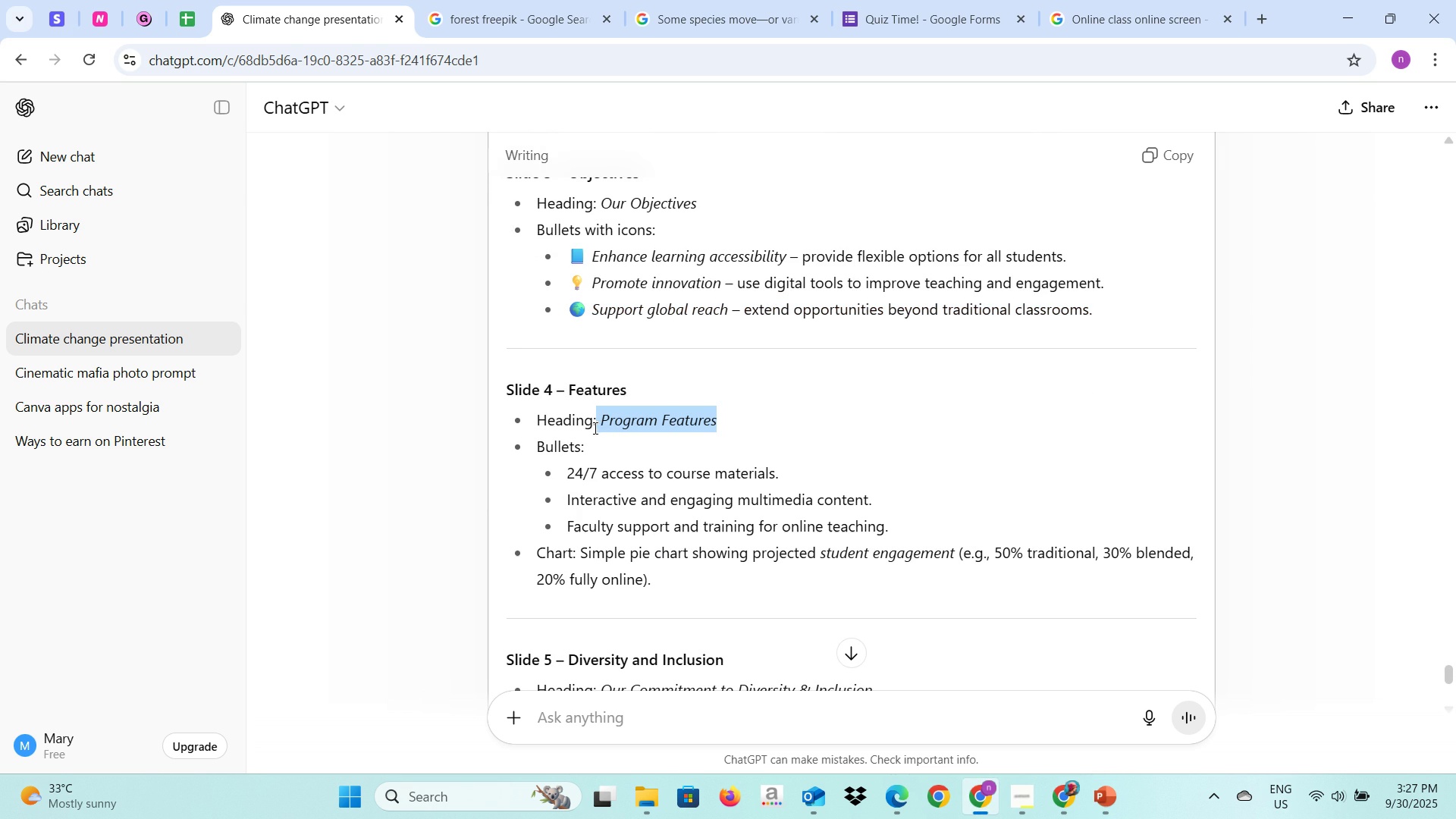 
key(Alt+Tab)
 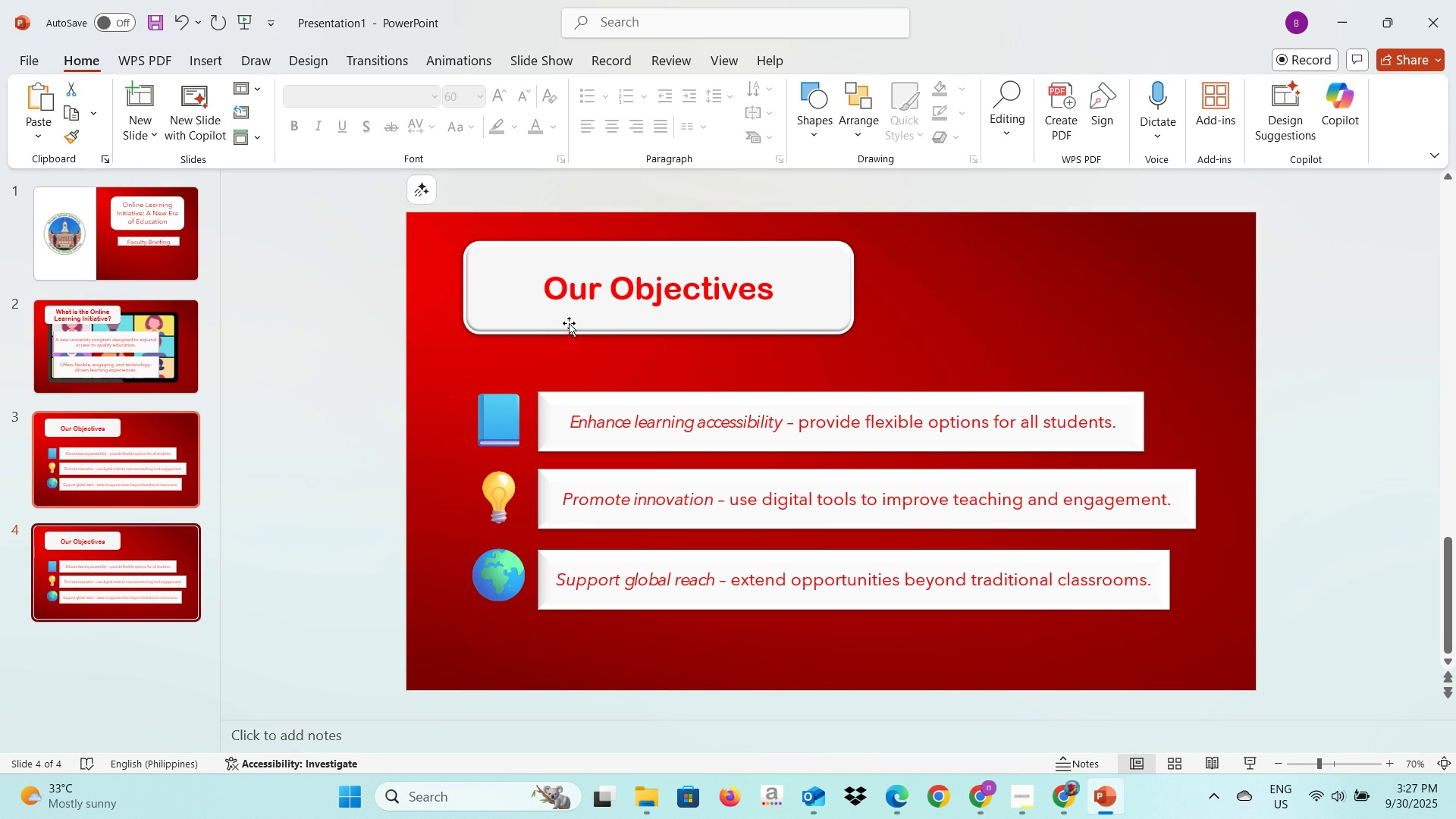 
left_click([591, 295])
 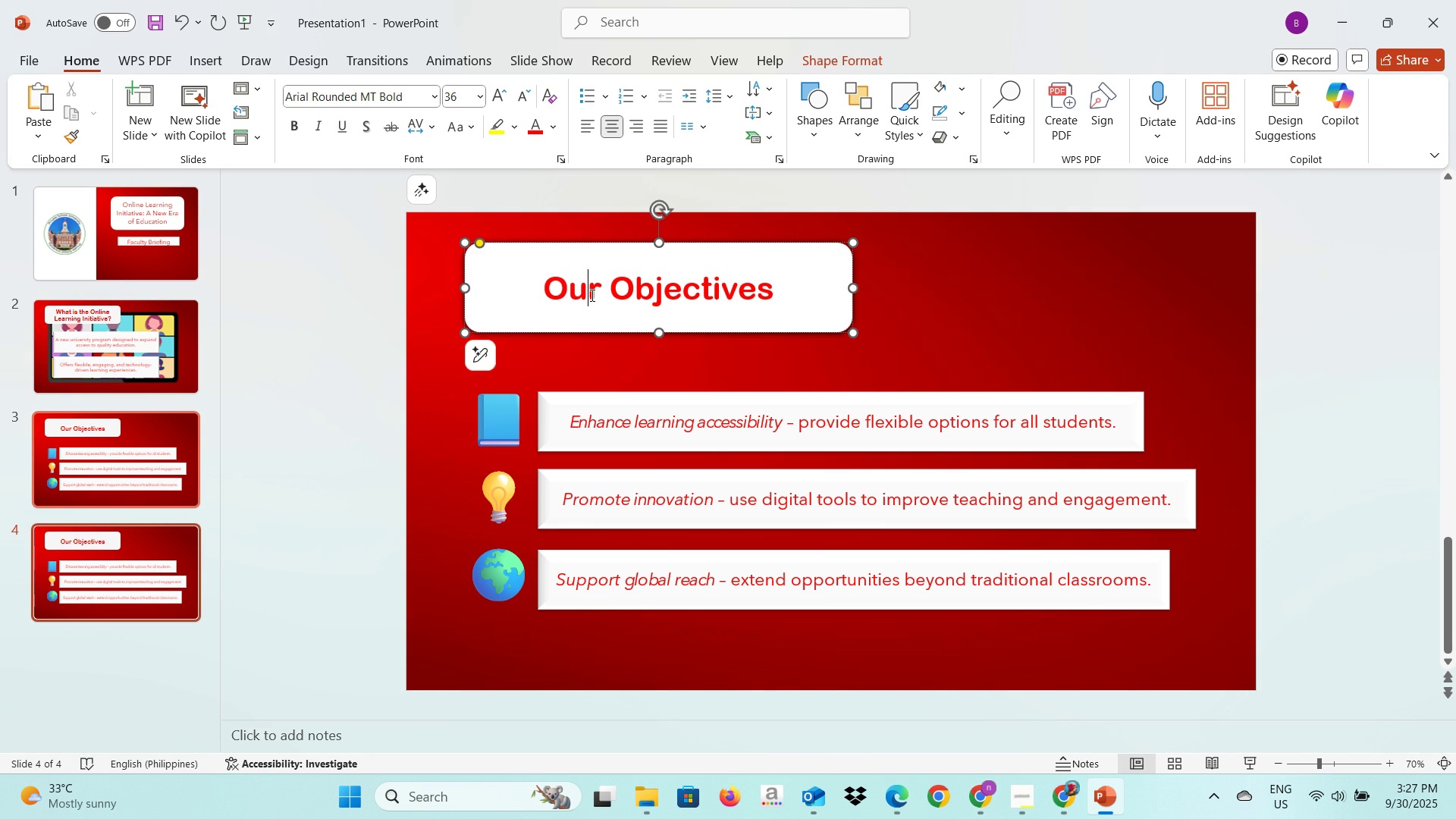 
key(Control+A)
 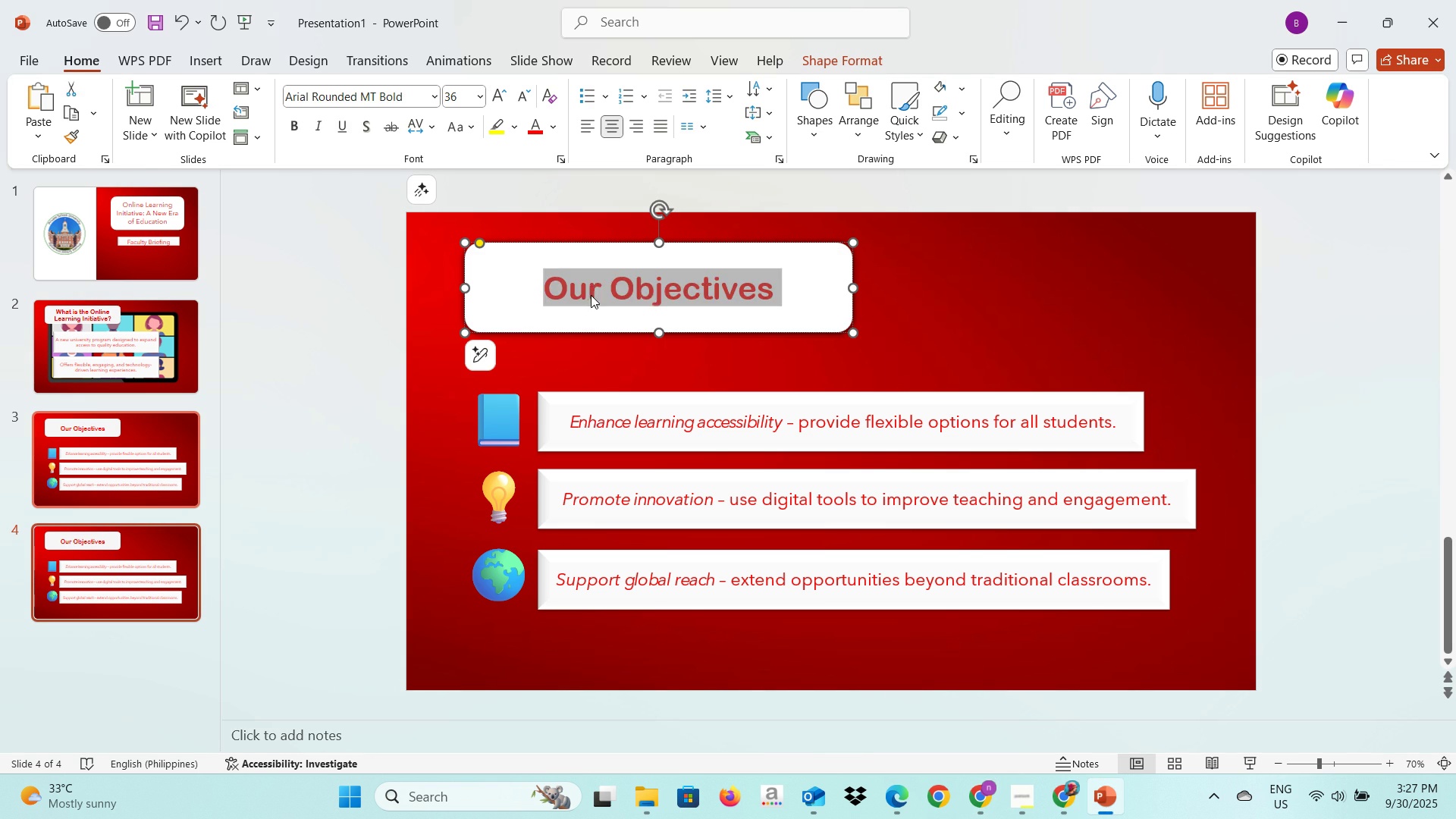 
key(Control+V)
 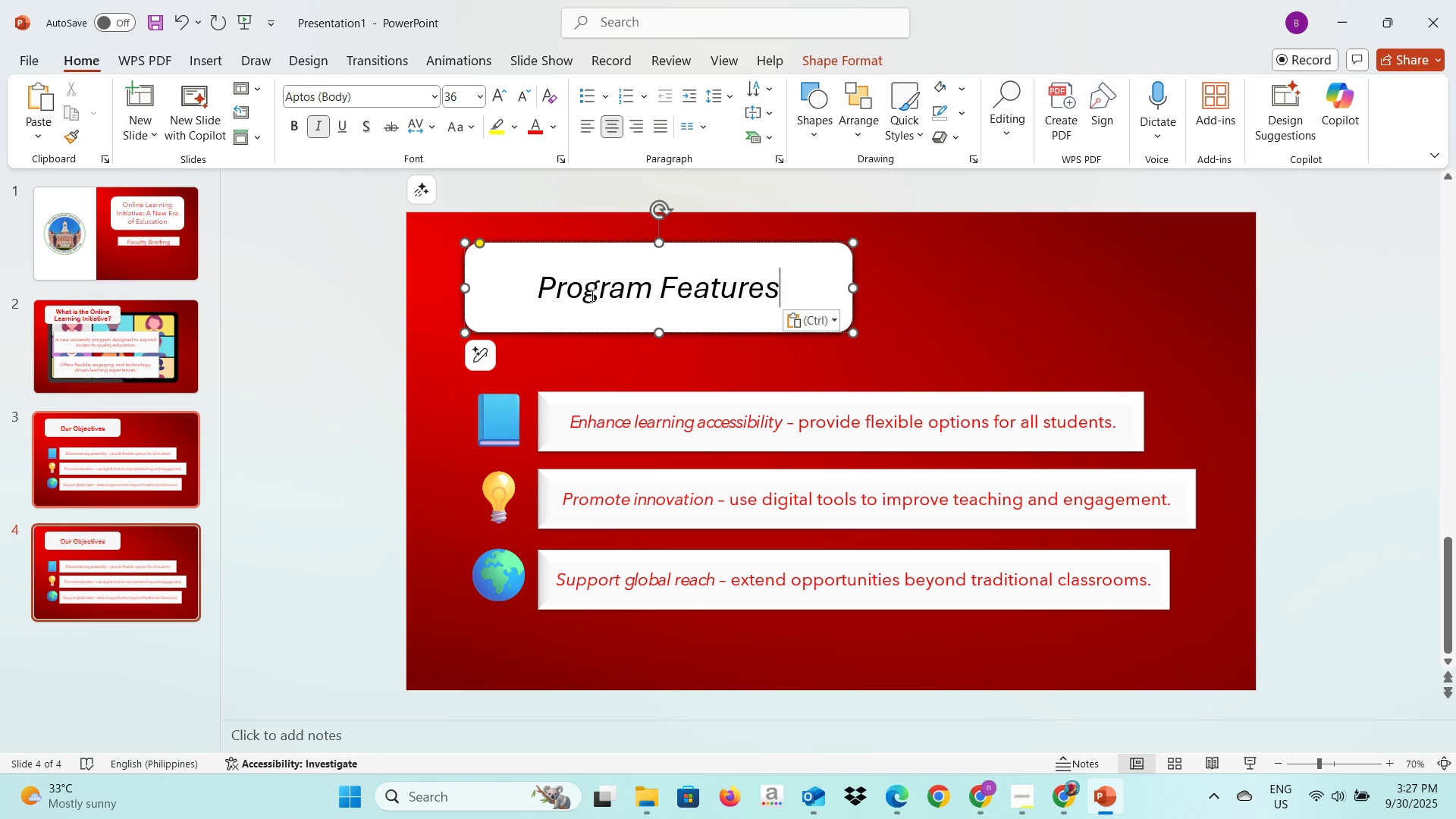 
key(Control+A)
 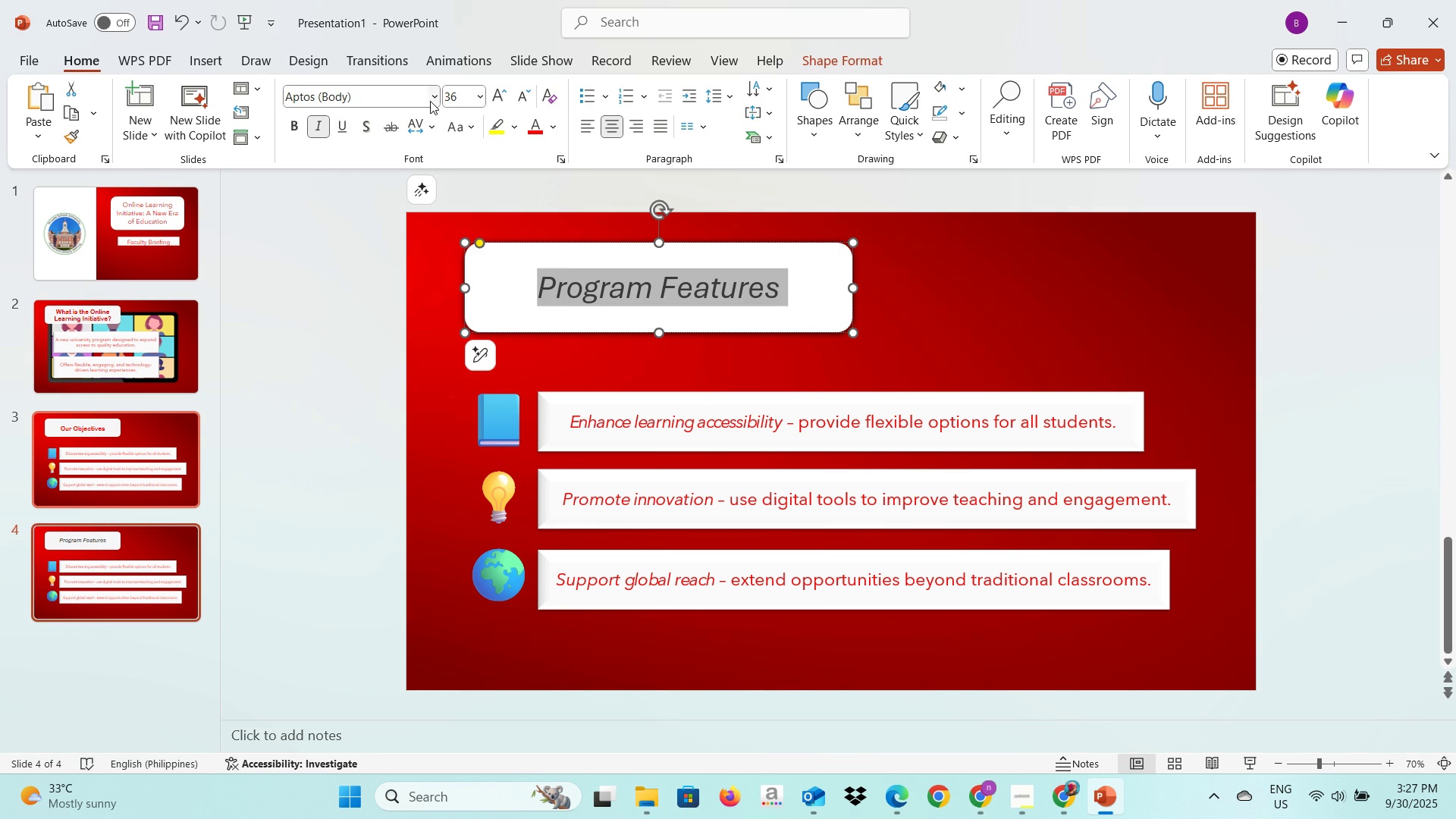 
left_click([432, 98])
 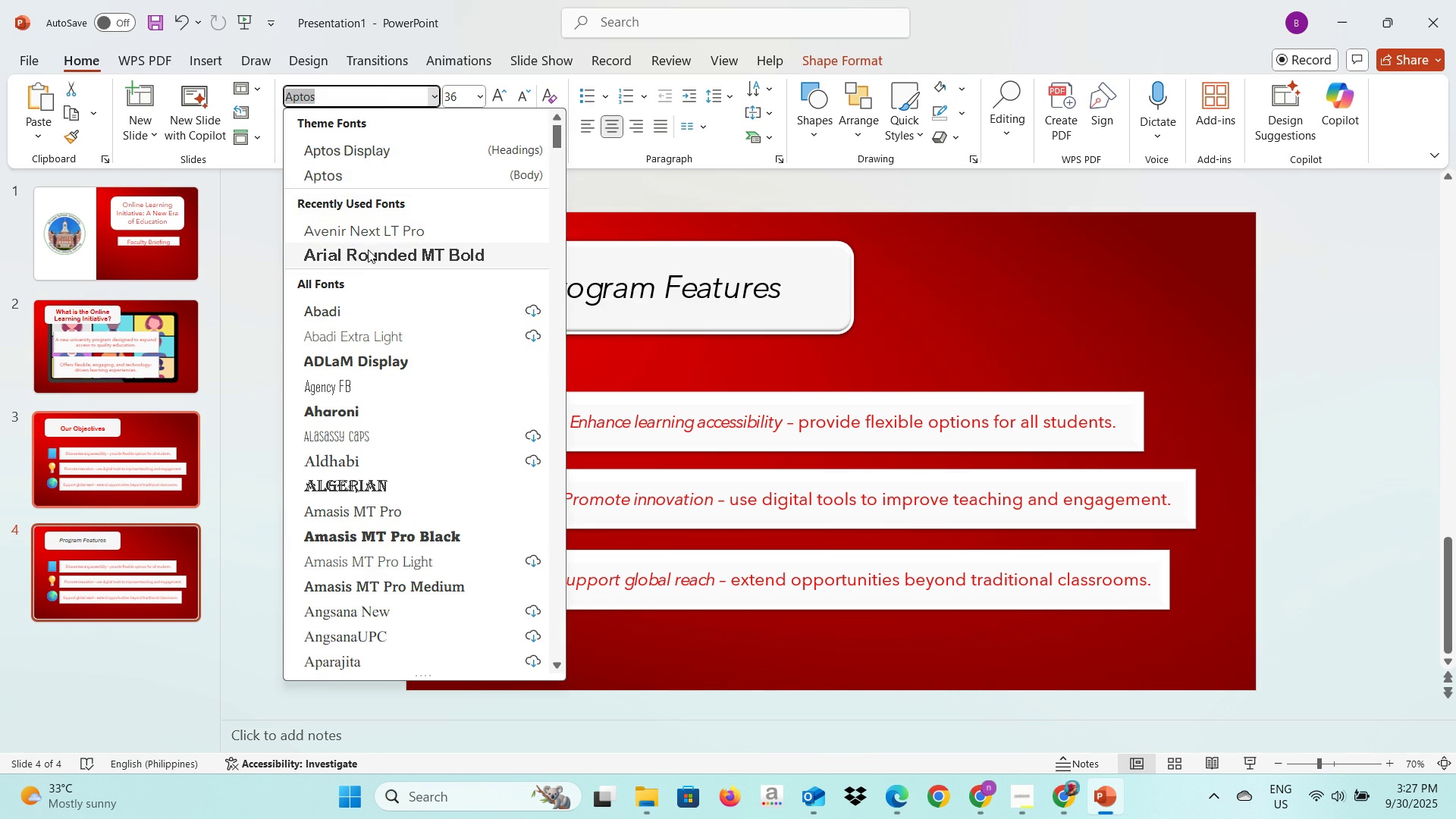 
left_click([368, 250])
 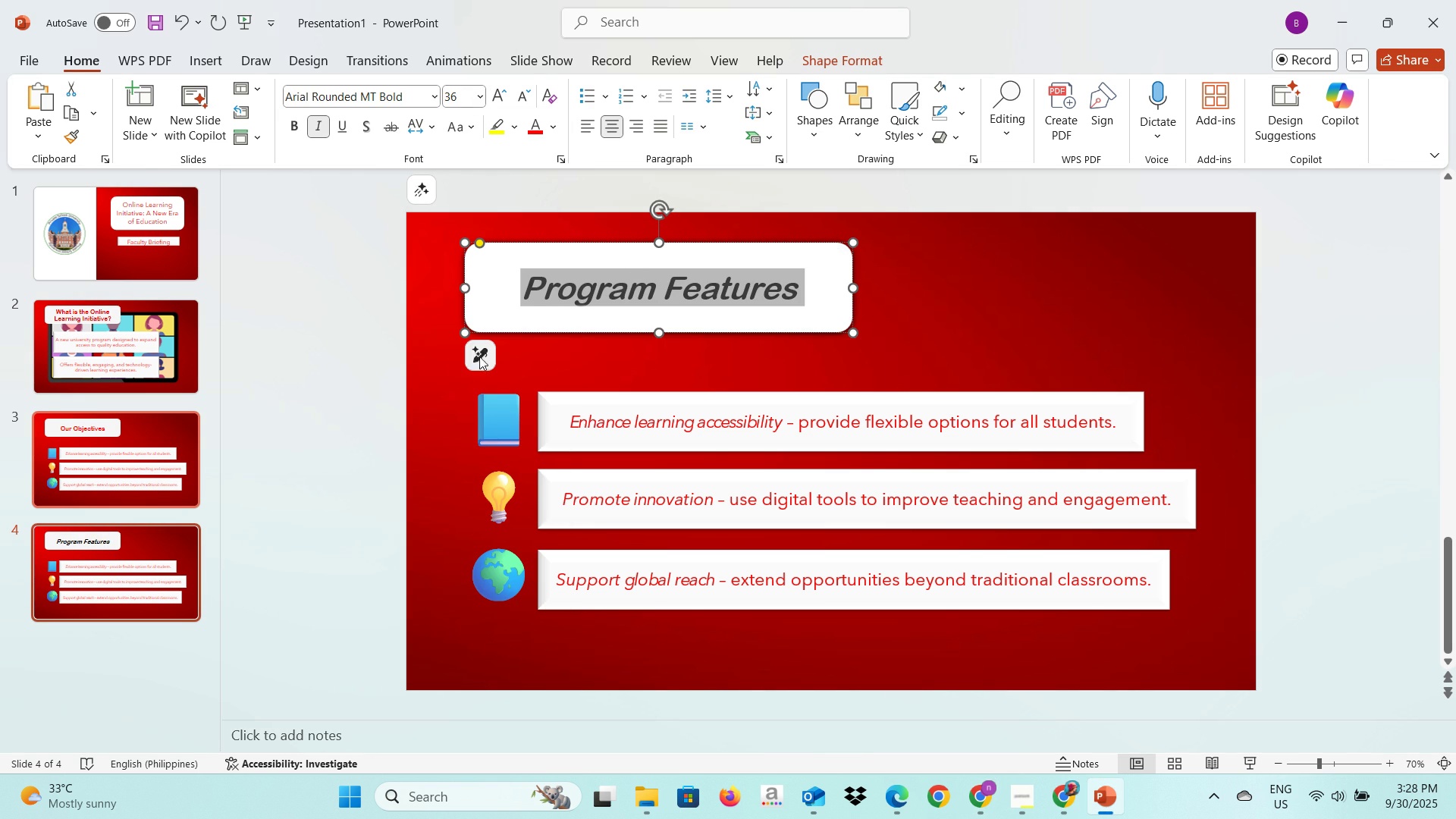 
left_click([341, 435])
 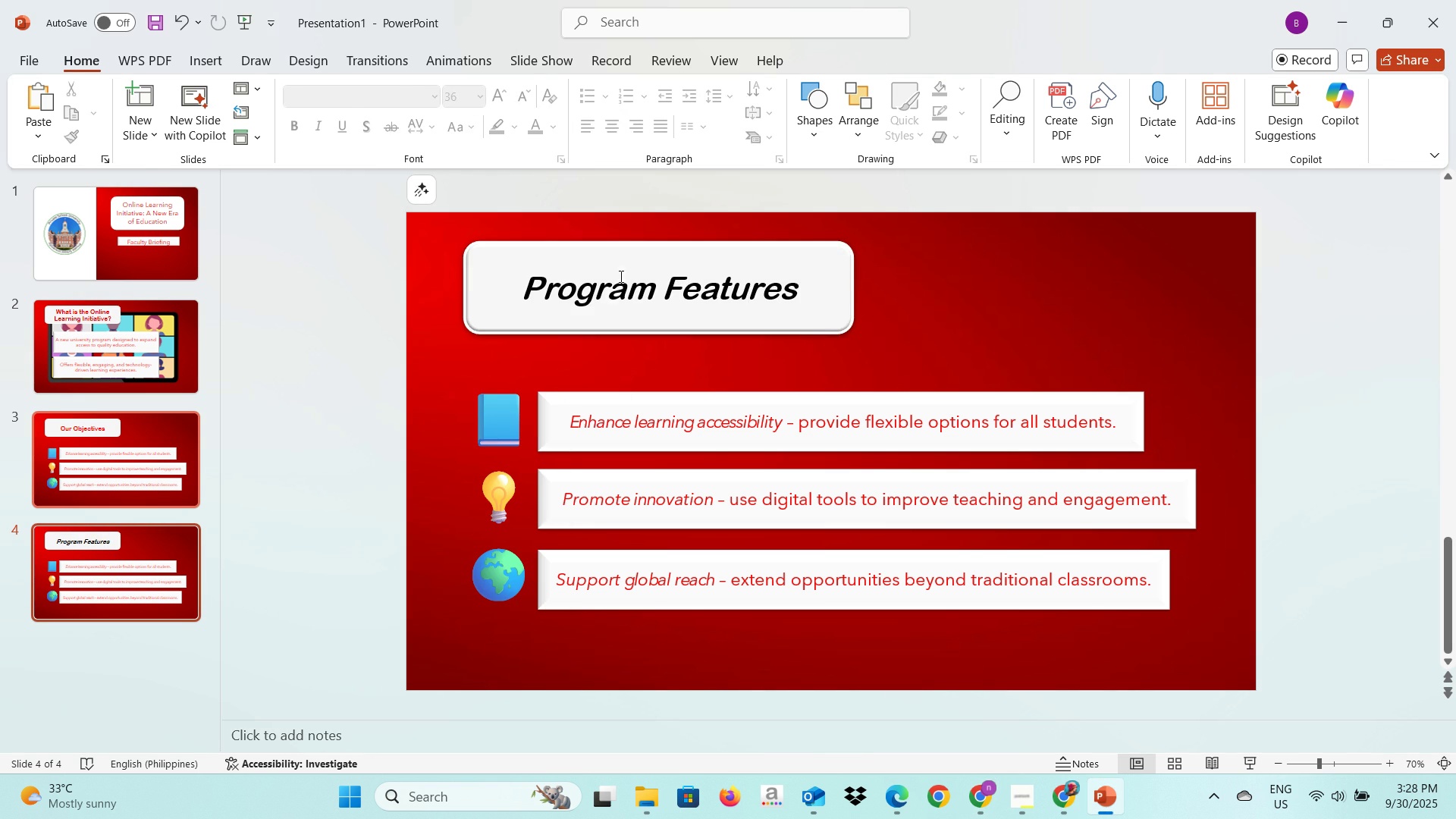 
left_click([620, 276])
 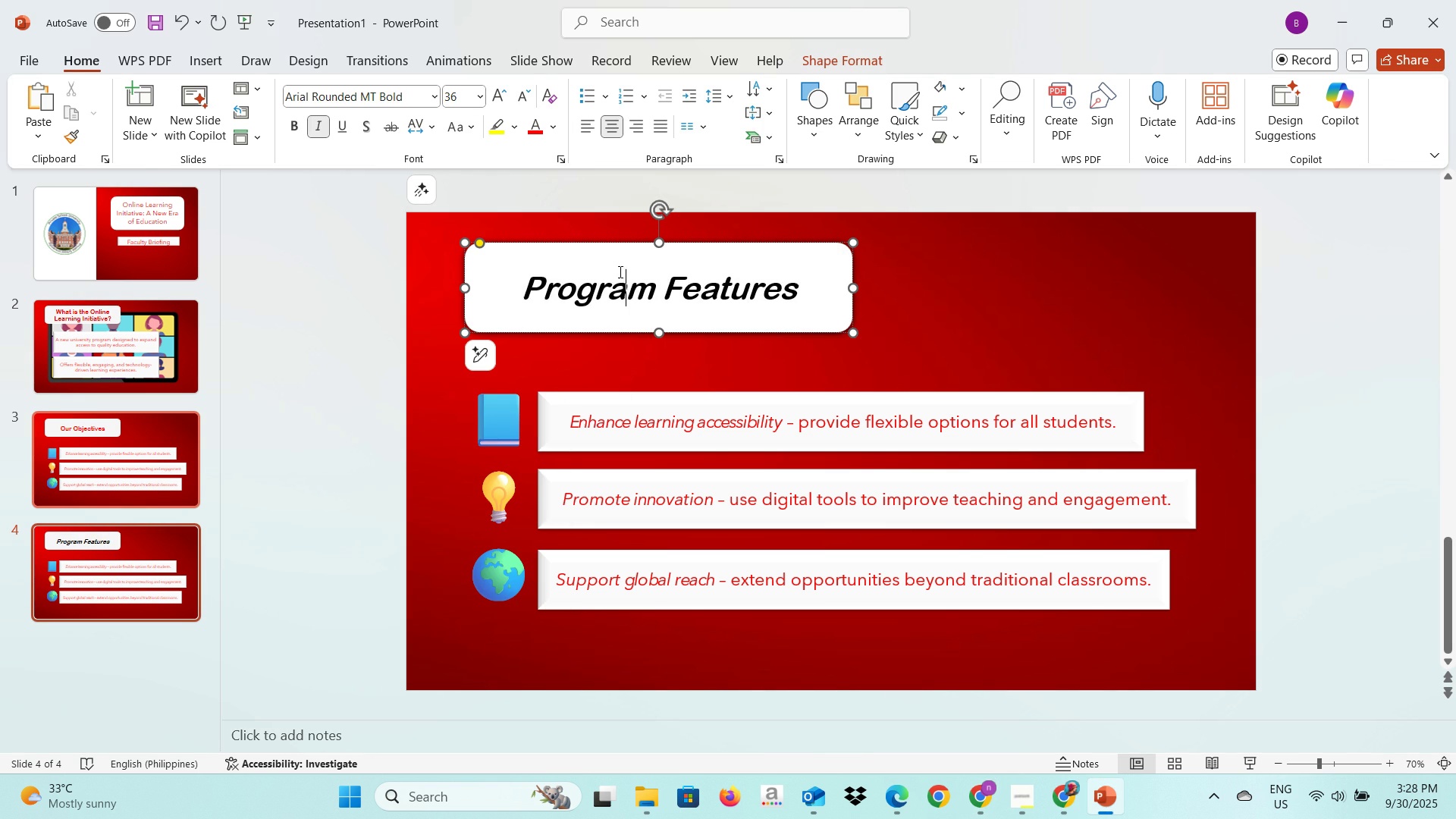 
key(Control+A)
 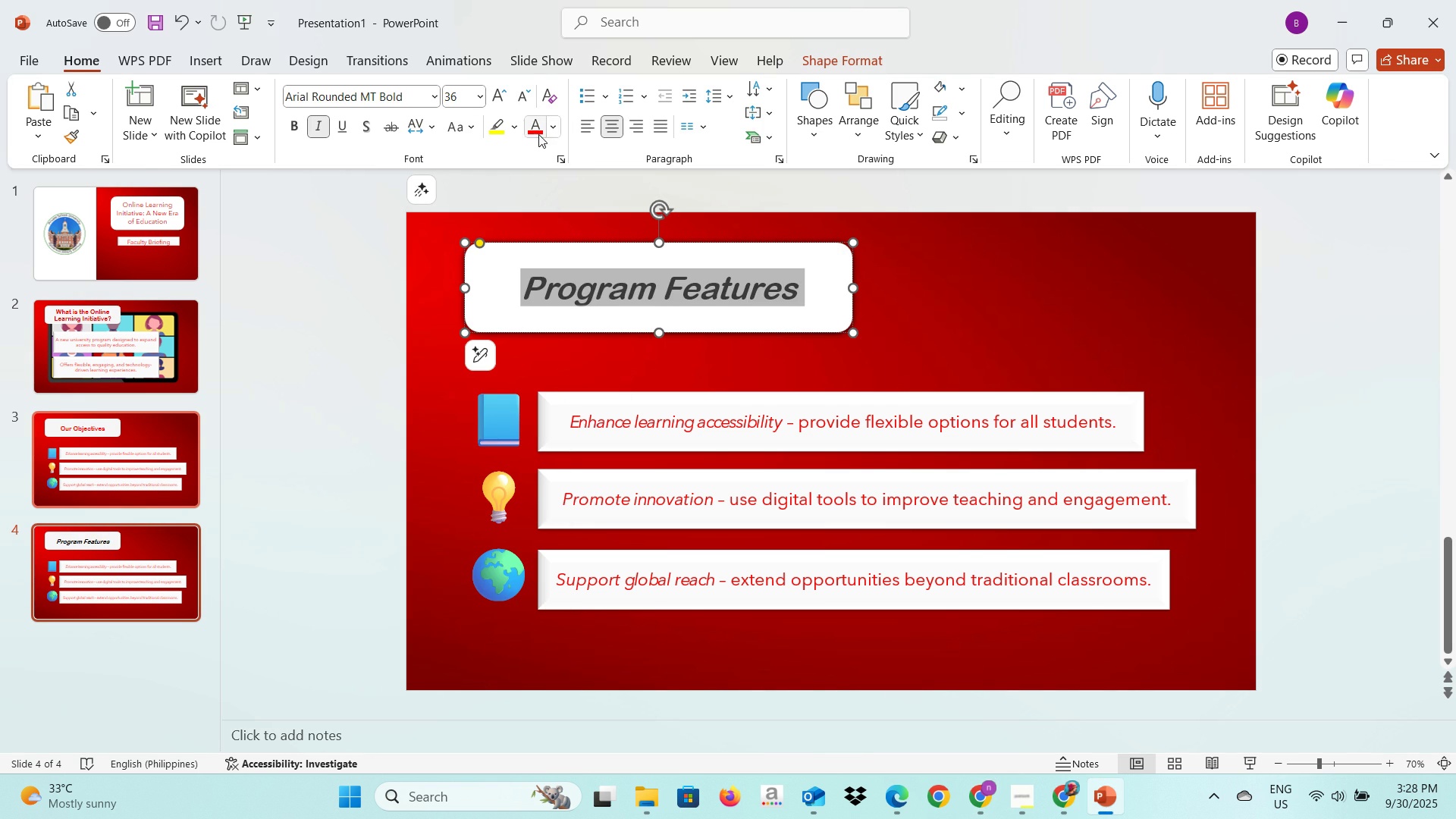 
left_click([538, 134])
 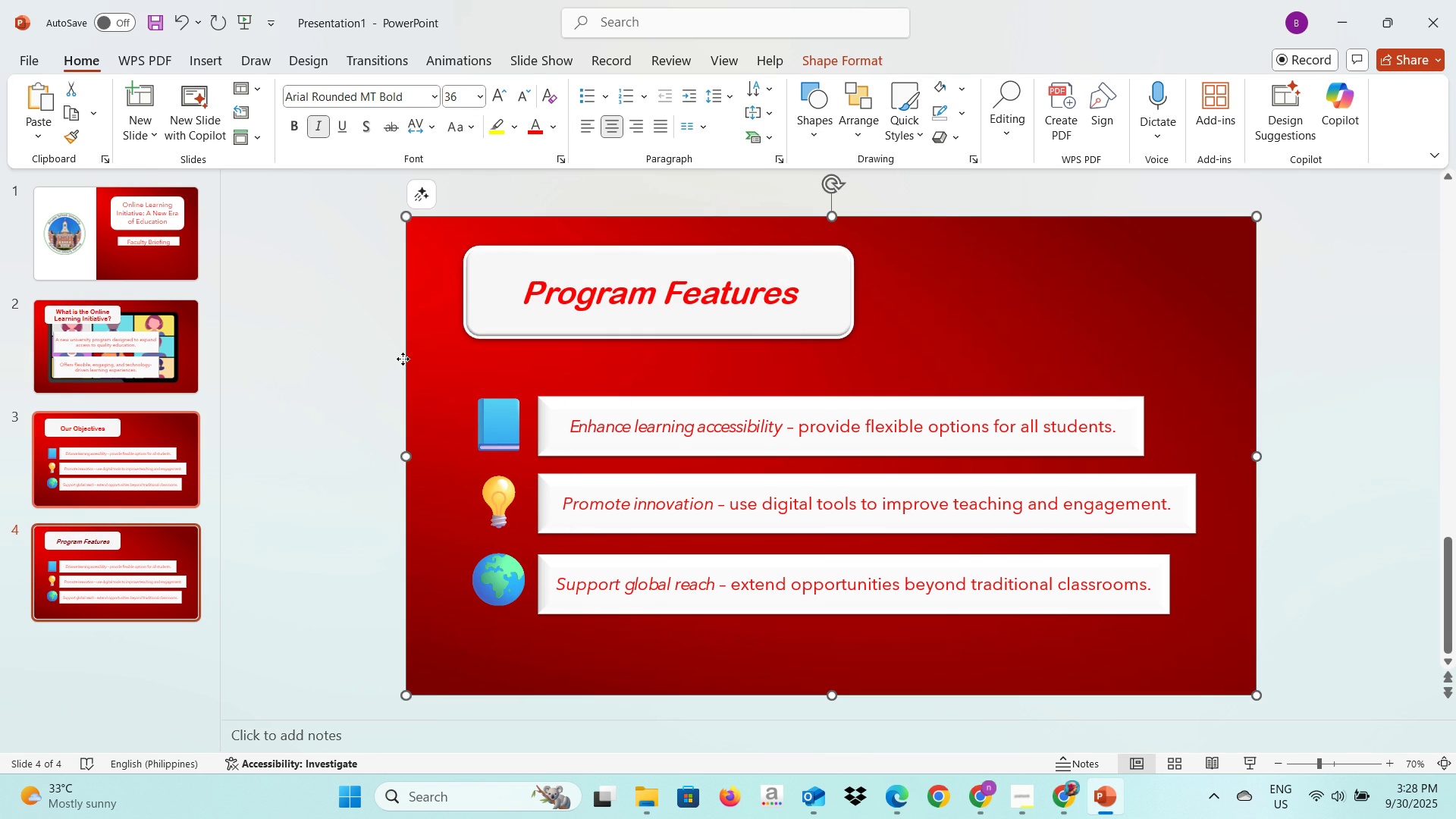 
double_click([403, 359])
 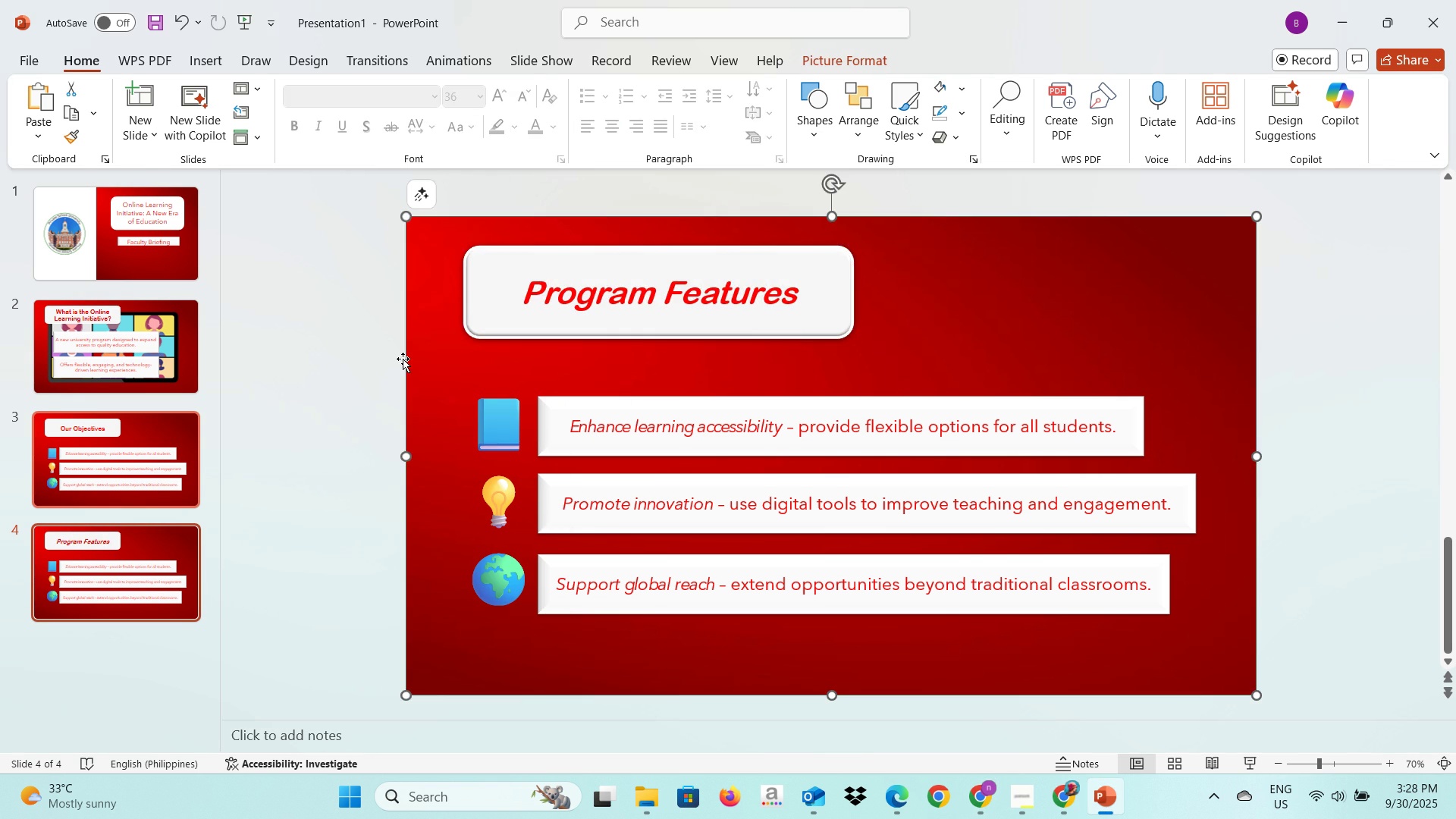 
key(Alt+AltLeft)
 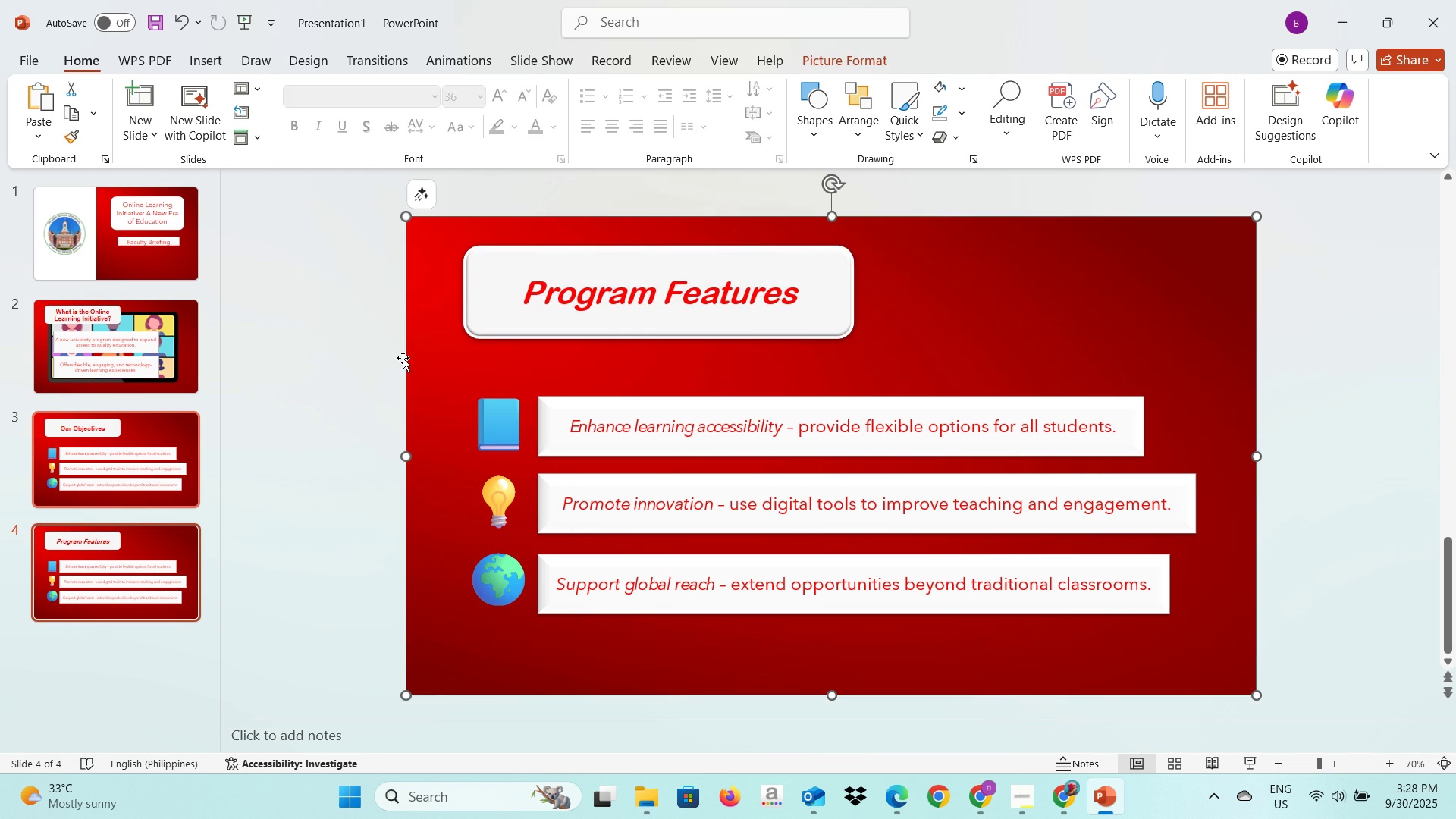 
key(Alt+Tab)
 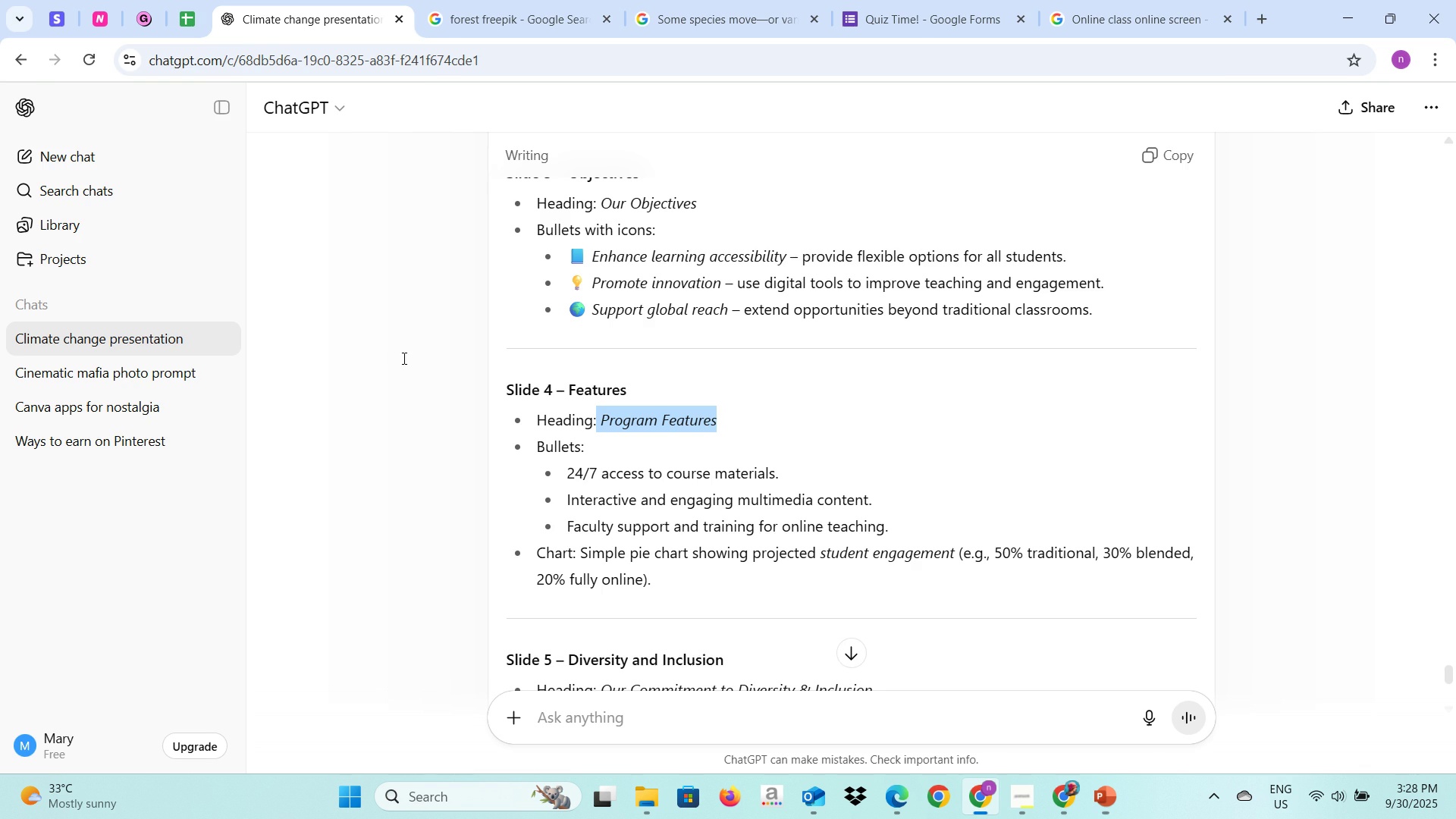 
key(Alt+AltLeft)
 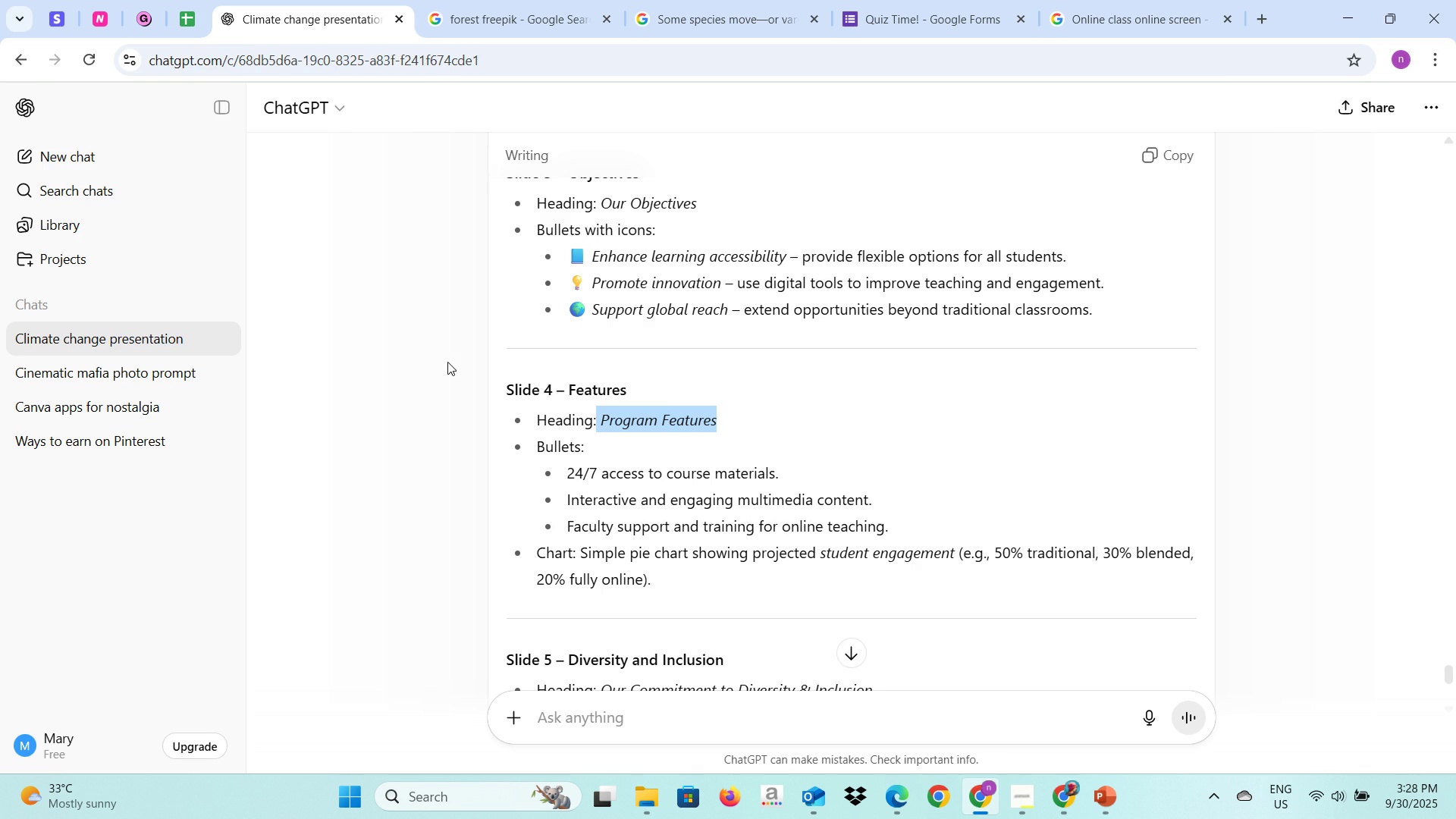 
key(Alt+Tab)
 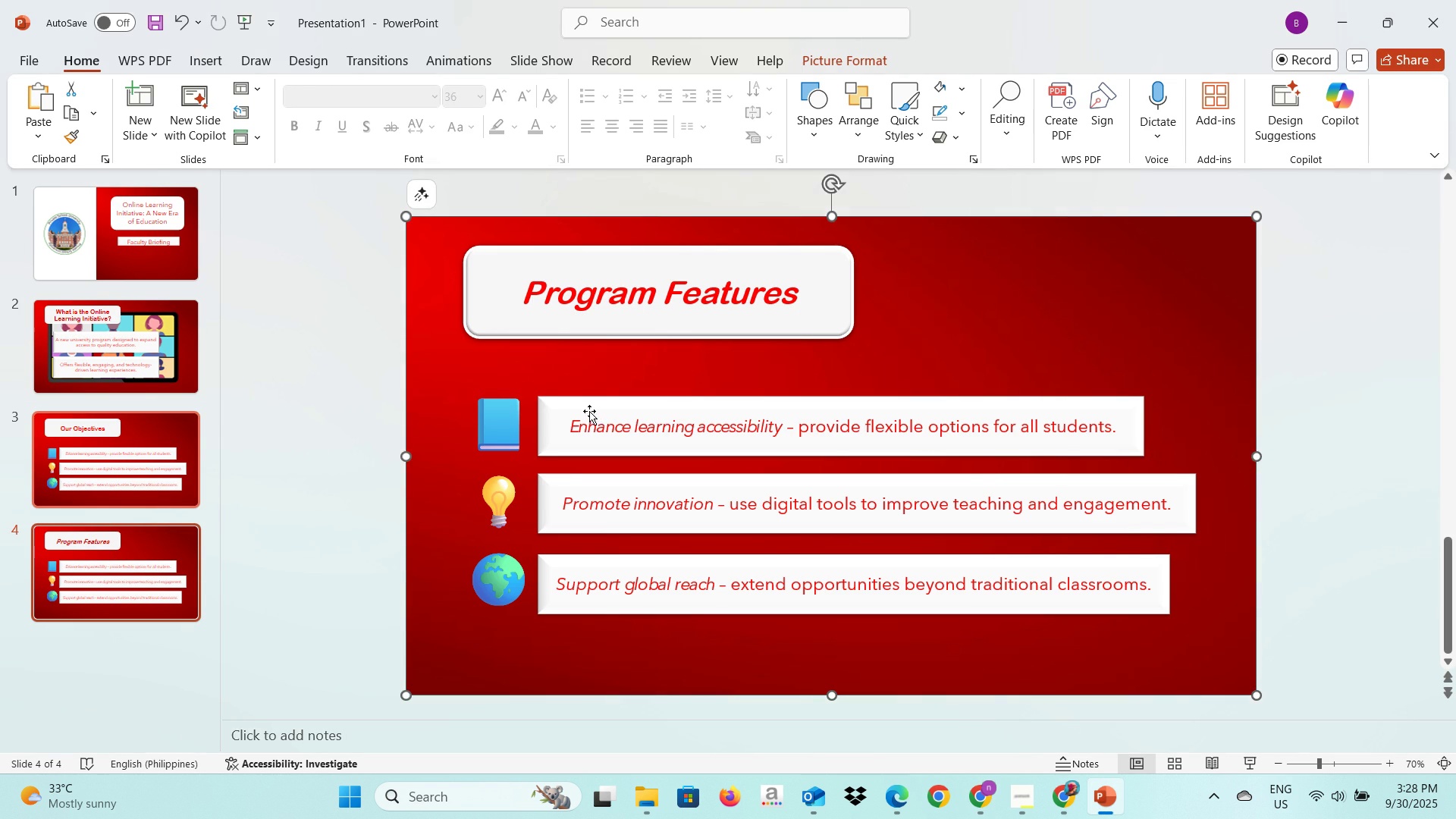 
left_click([589, 411])
 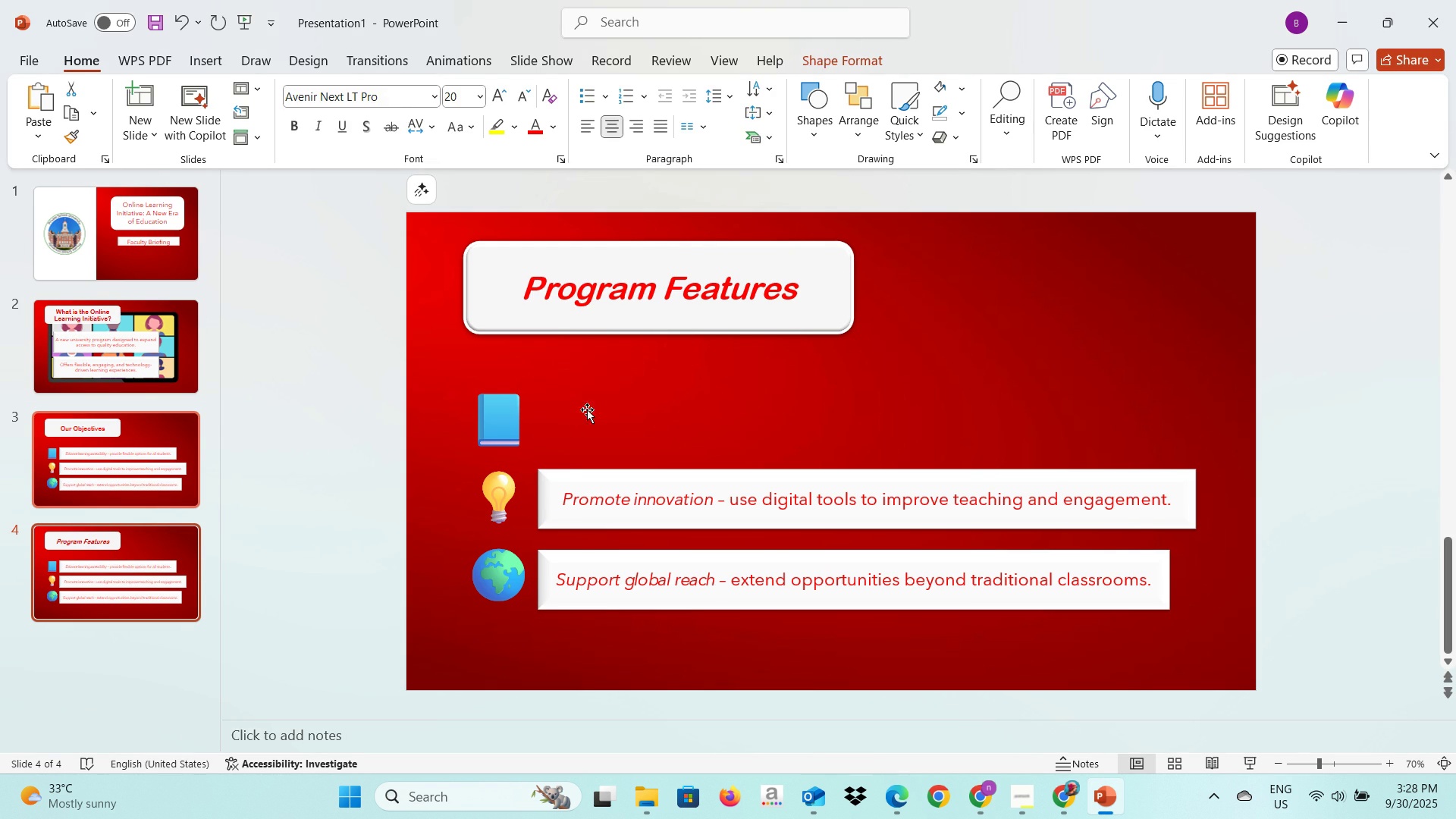 
key(Backspace)
 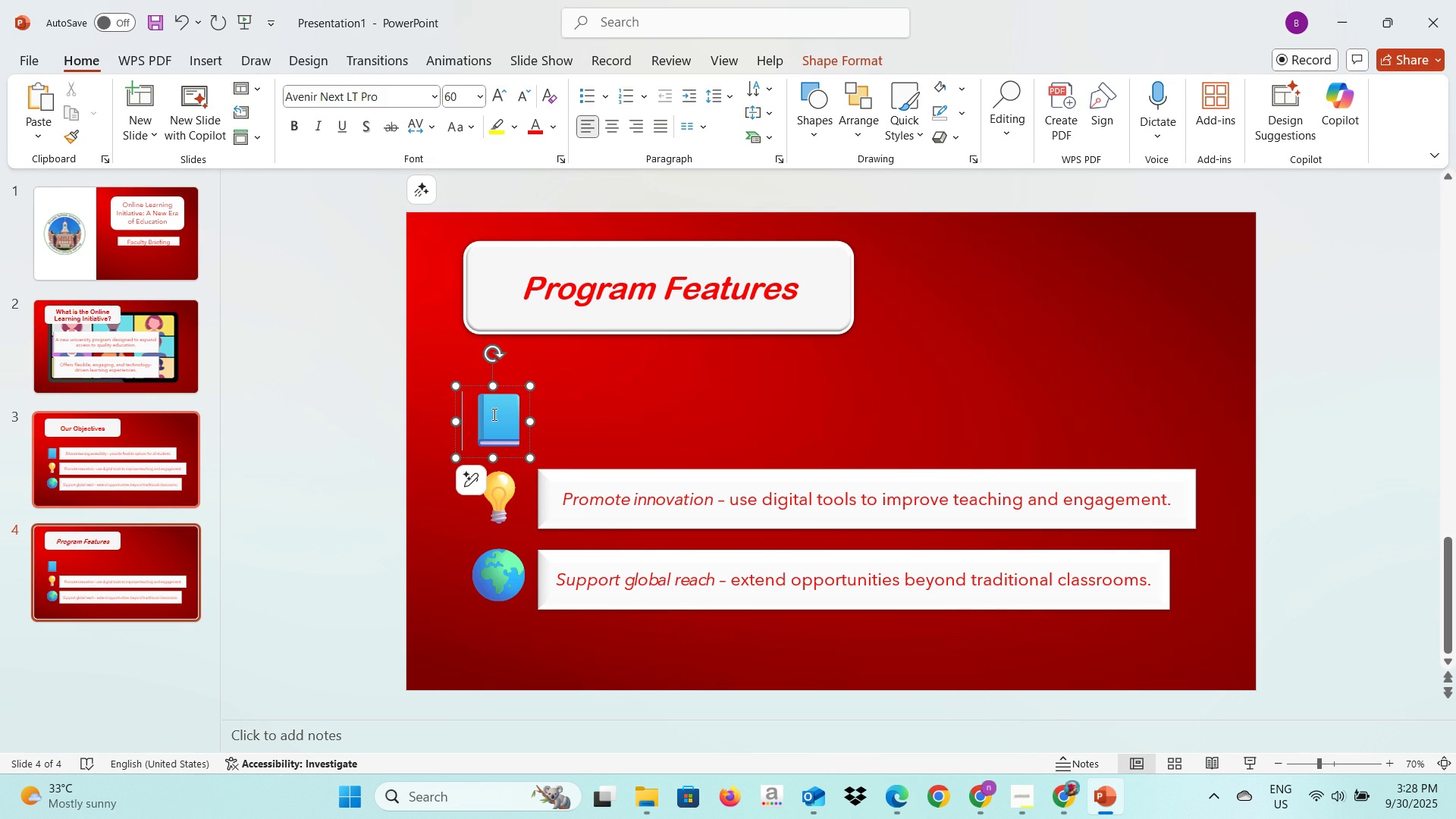 
left_click([493, 414])
 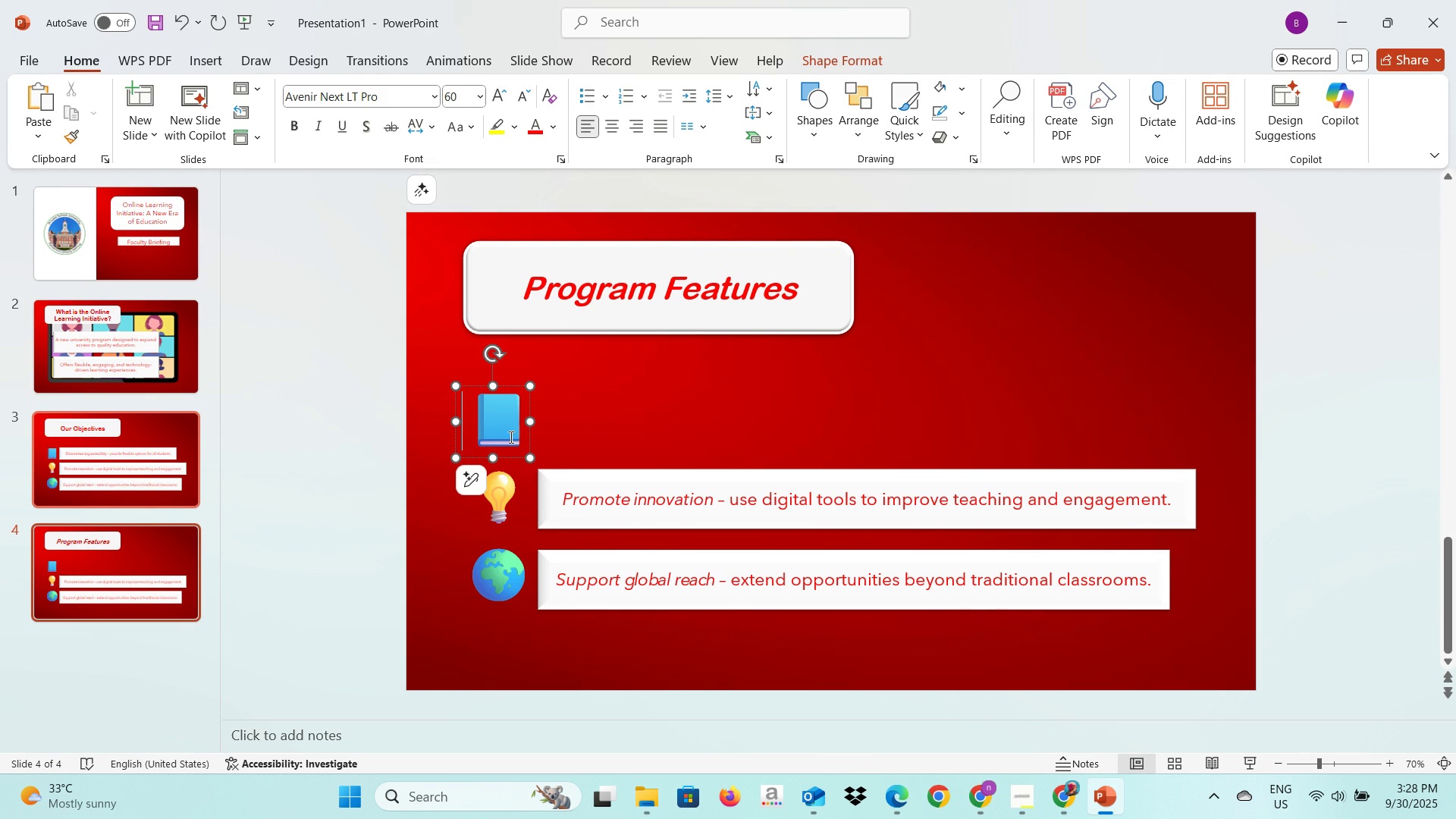 
key(Backspace)
 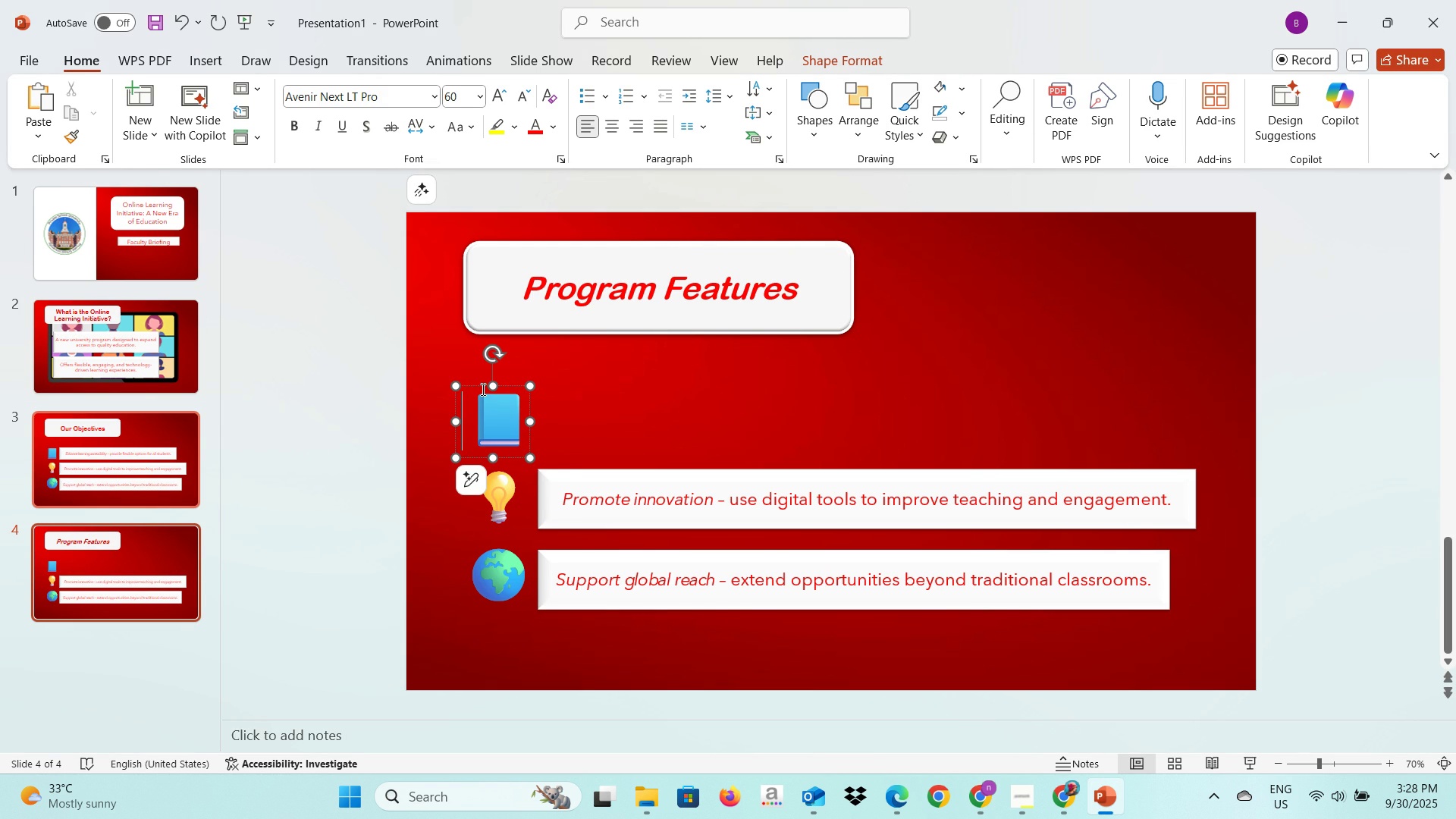 
left_click([482, 389])
 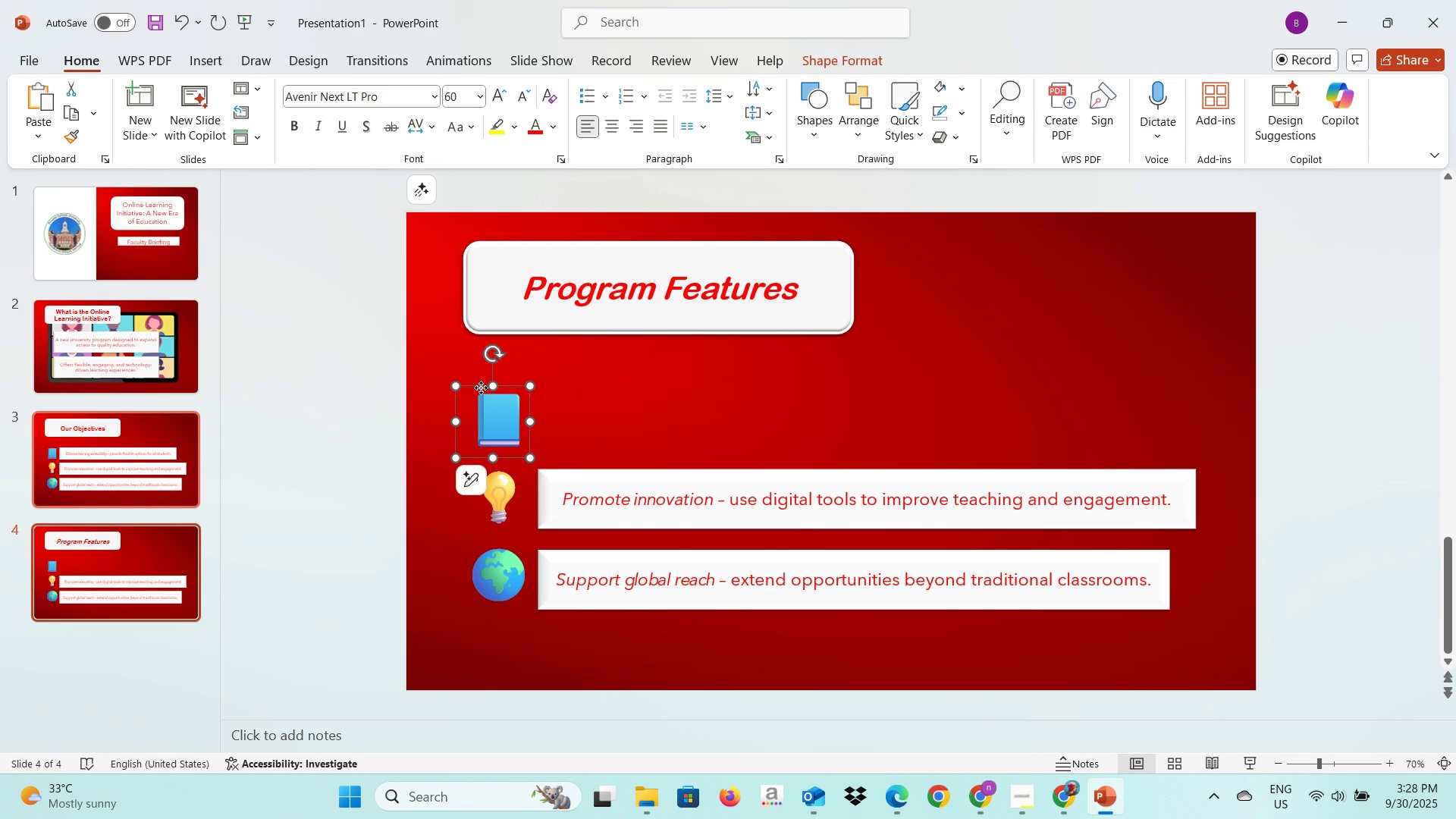 
left_click([481, 388])
 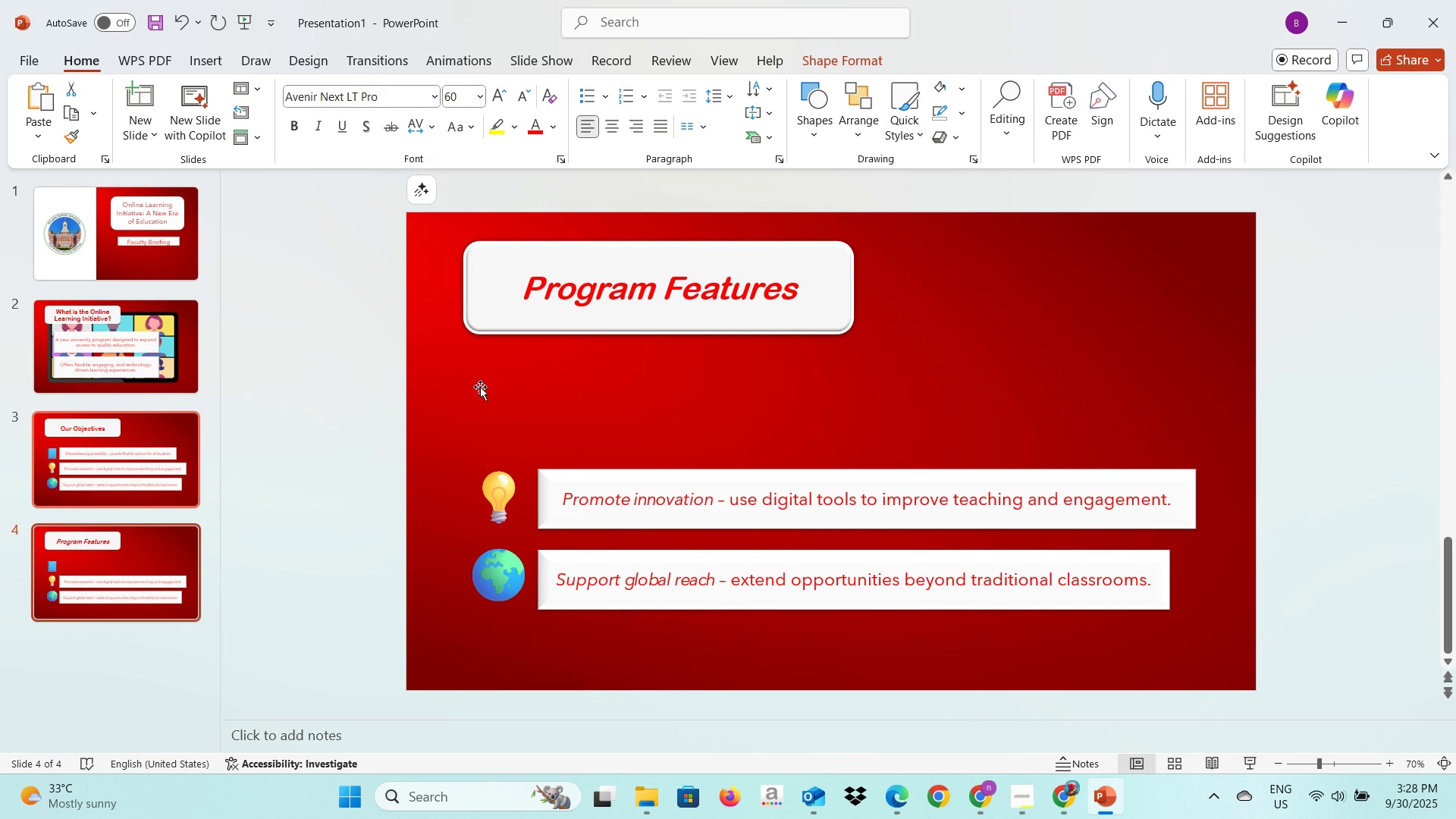 
key(Backspace)
 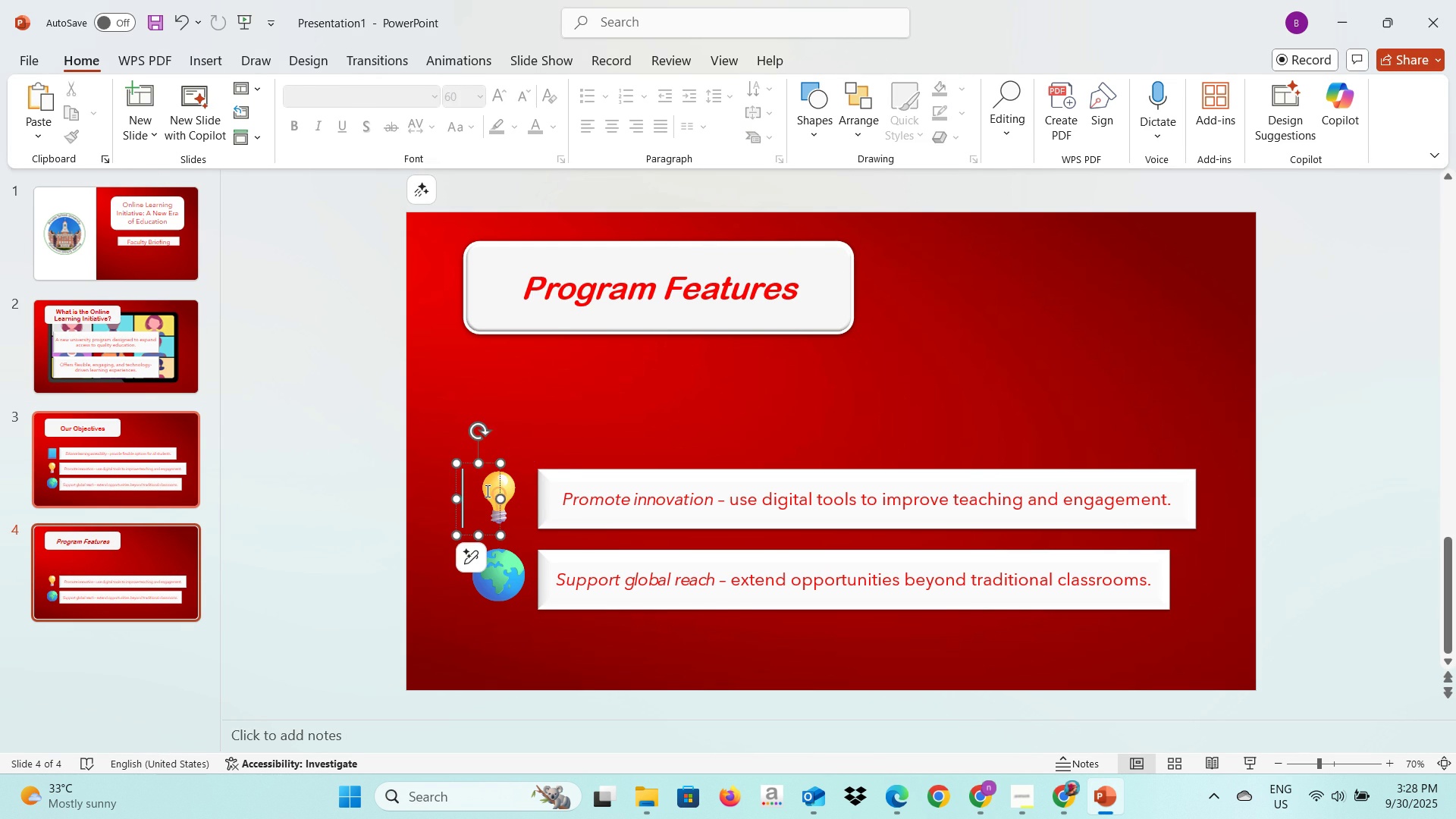 
left_click([486, 491])
 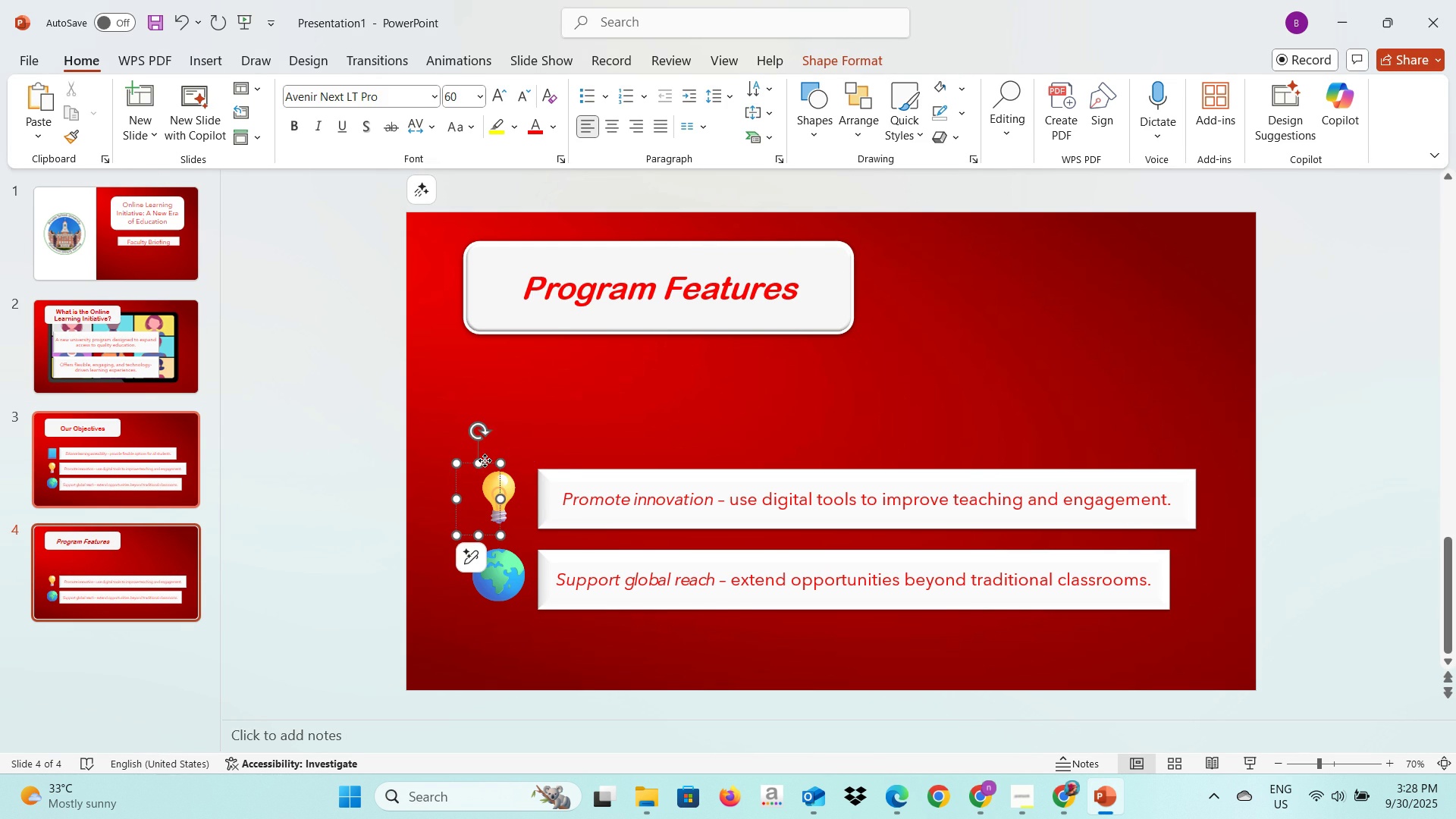 
left_click([485, 460])
 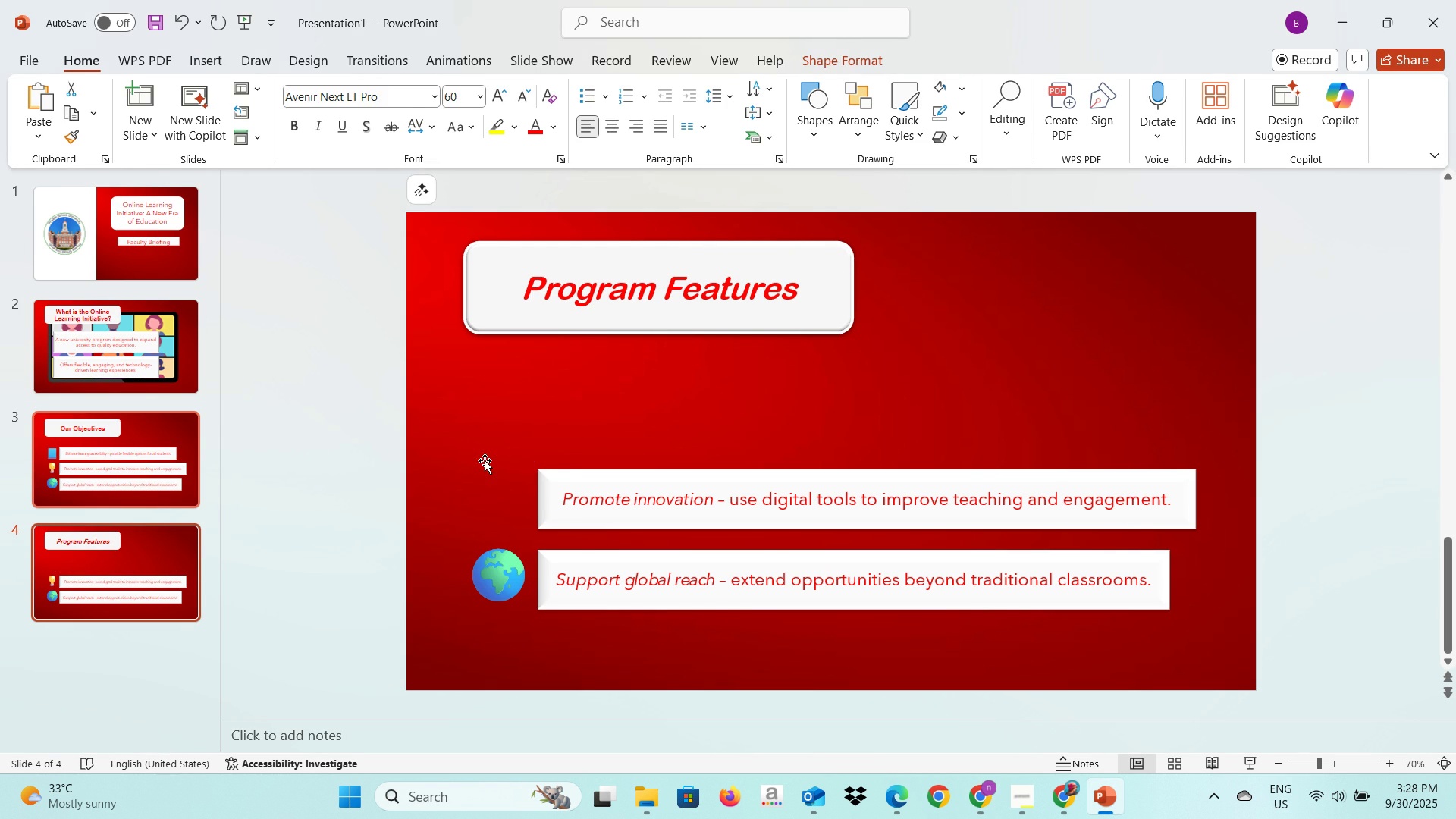 
key(Backspace)
 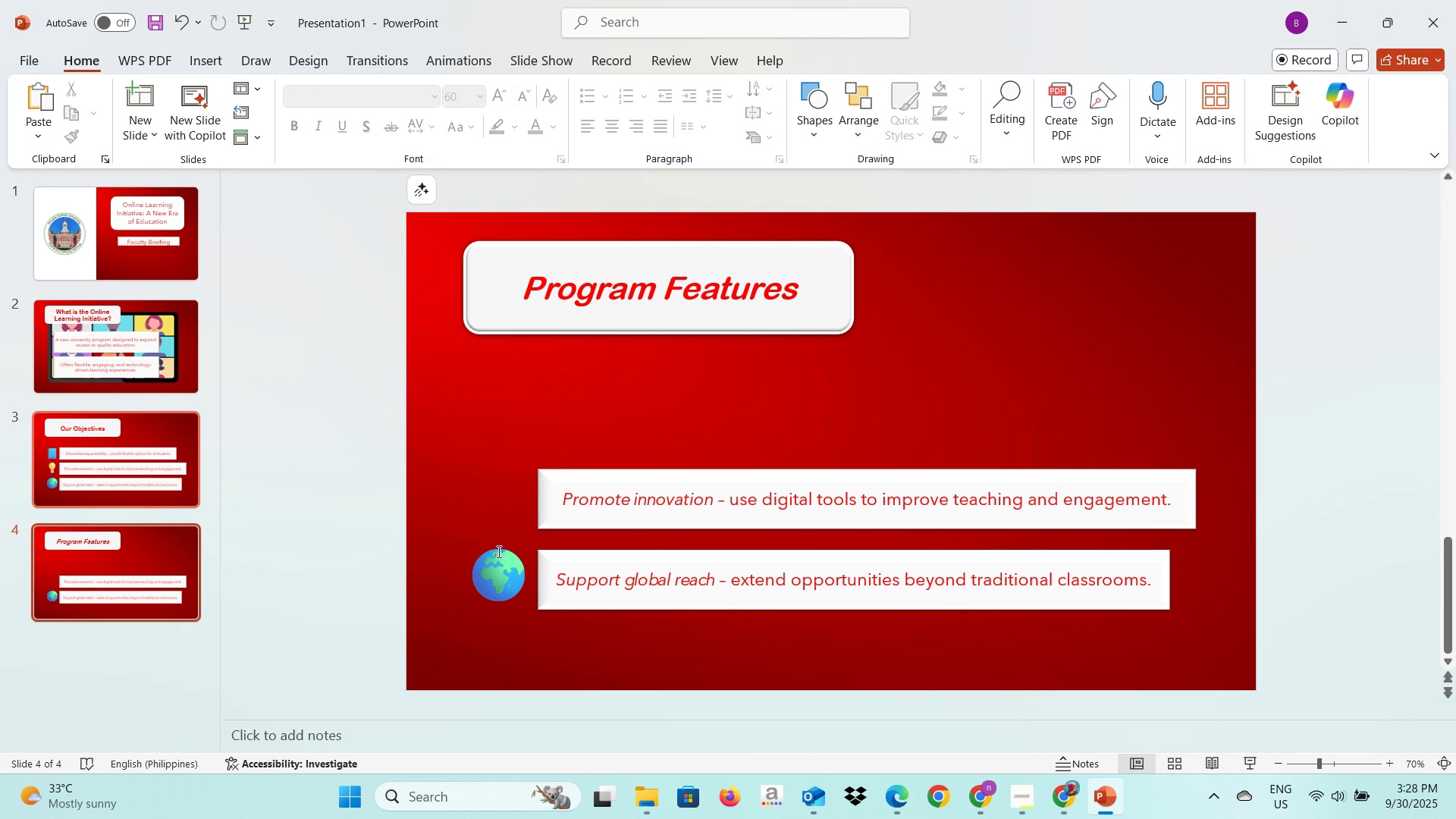 
left_click([497, 551])
 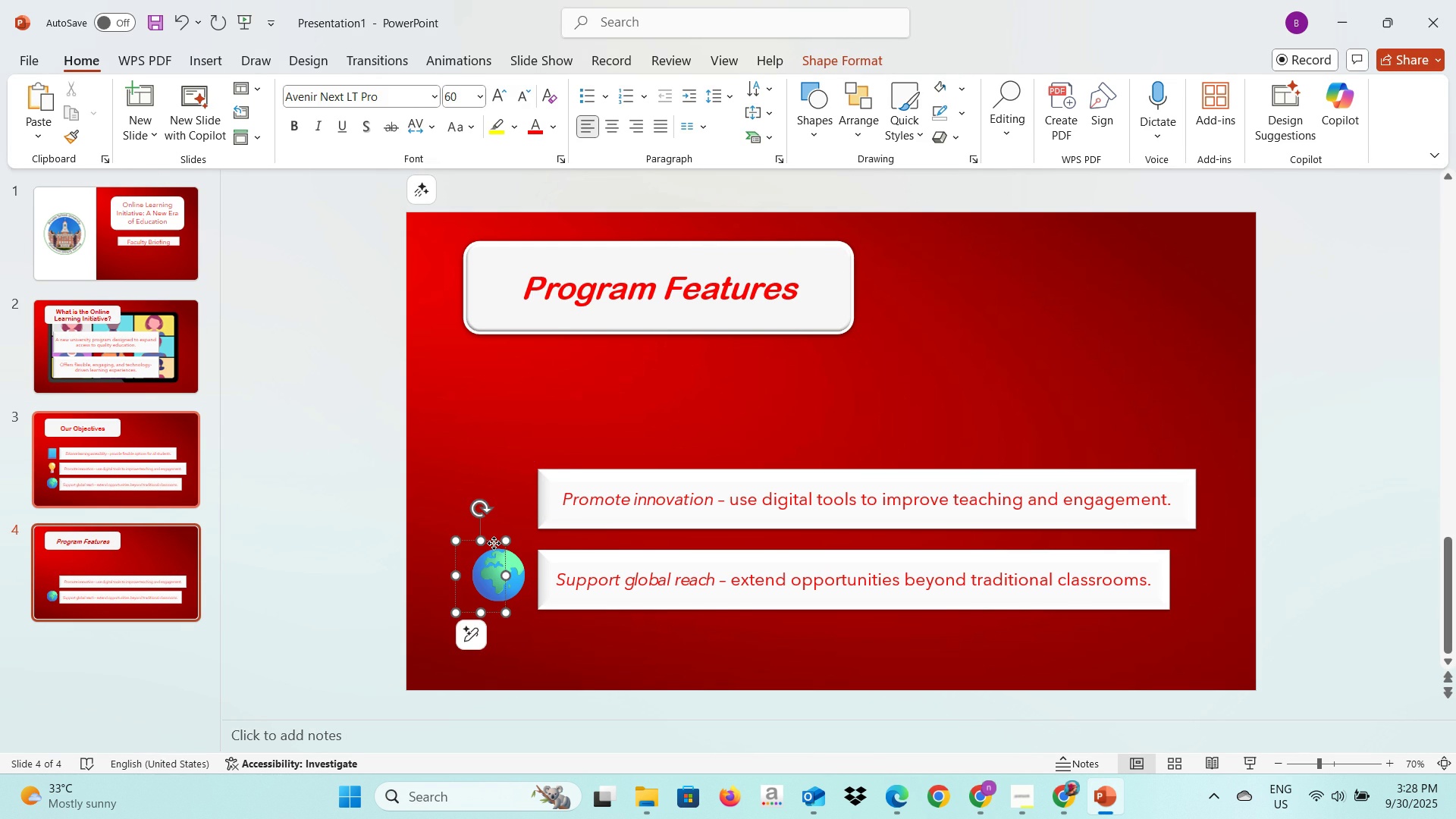 
left_click([494, 543])
 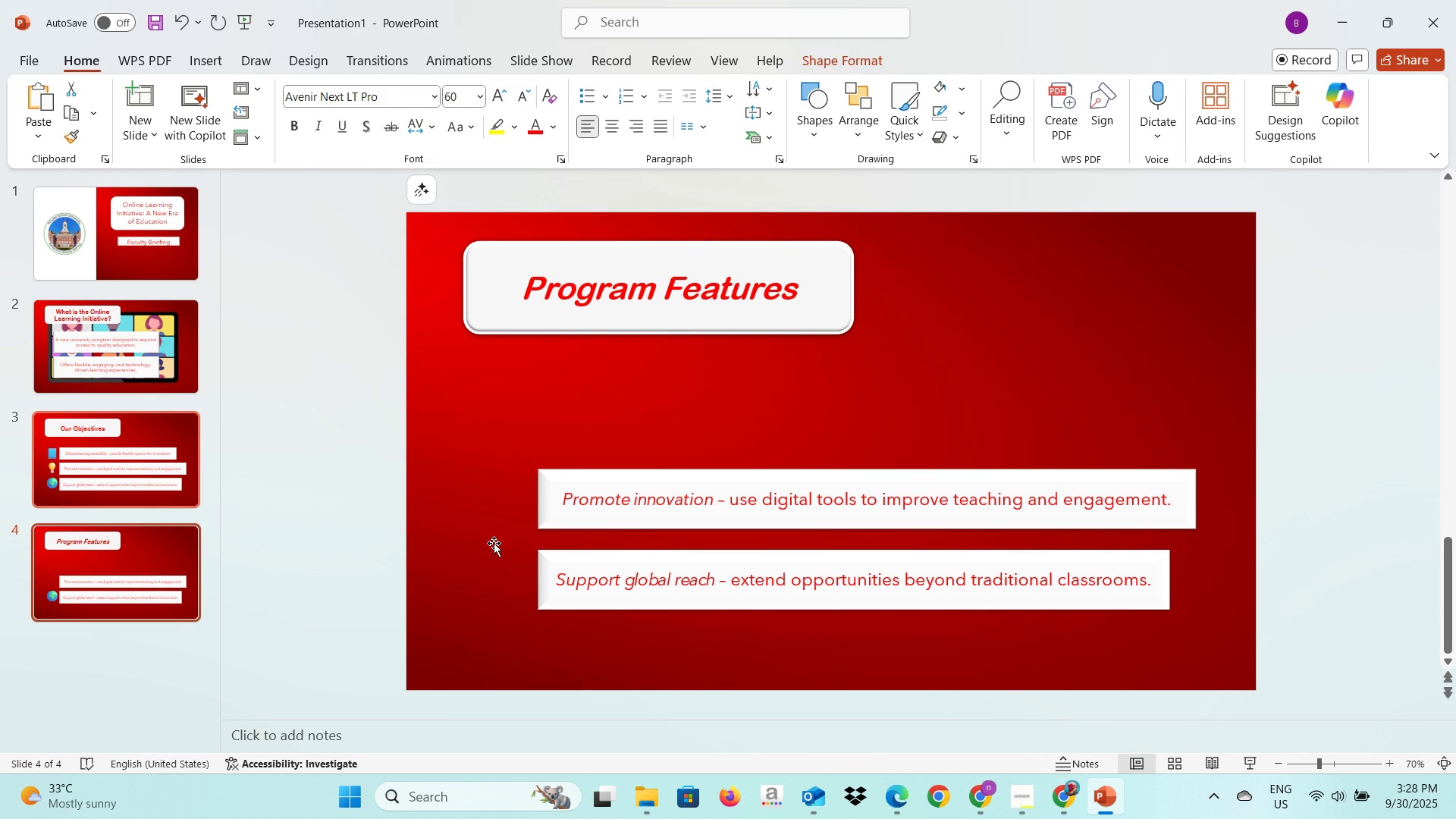 
key(Backspace)
 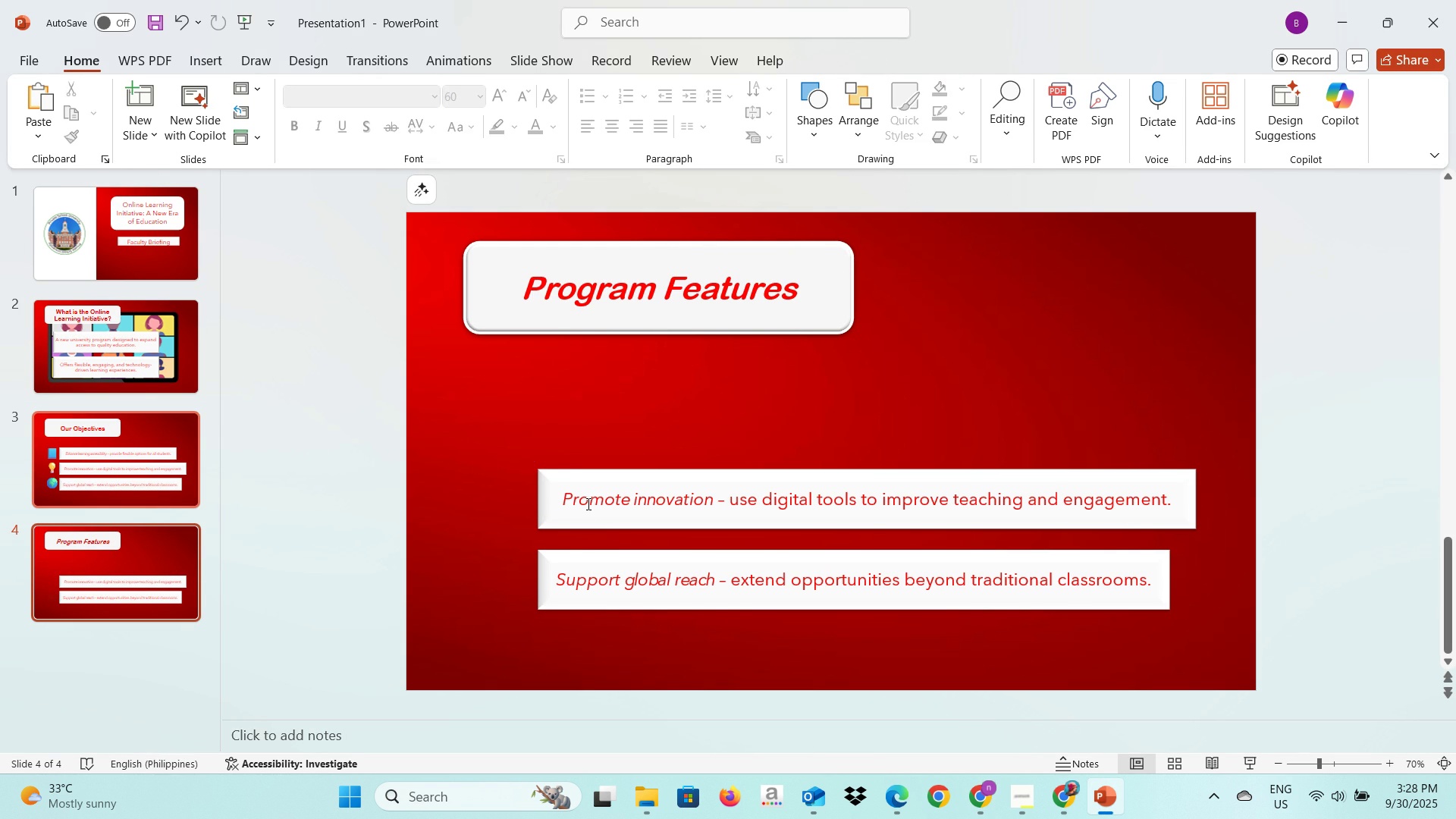 
left_click([587, 504])
 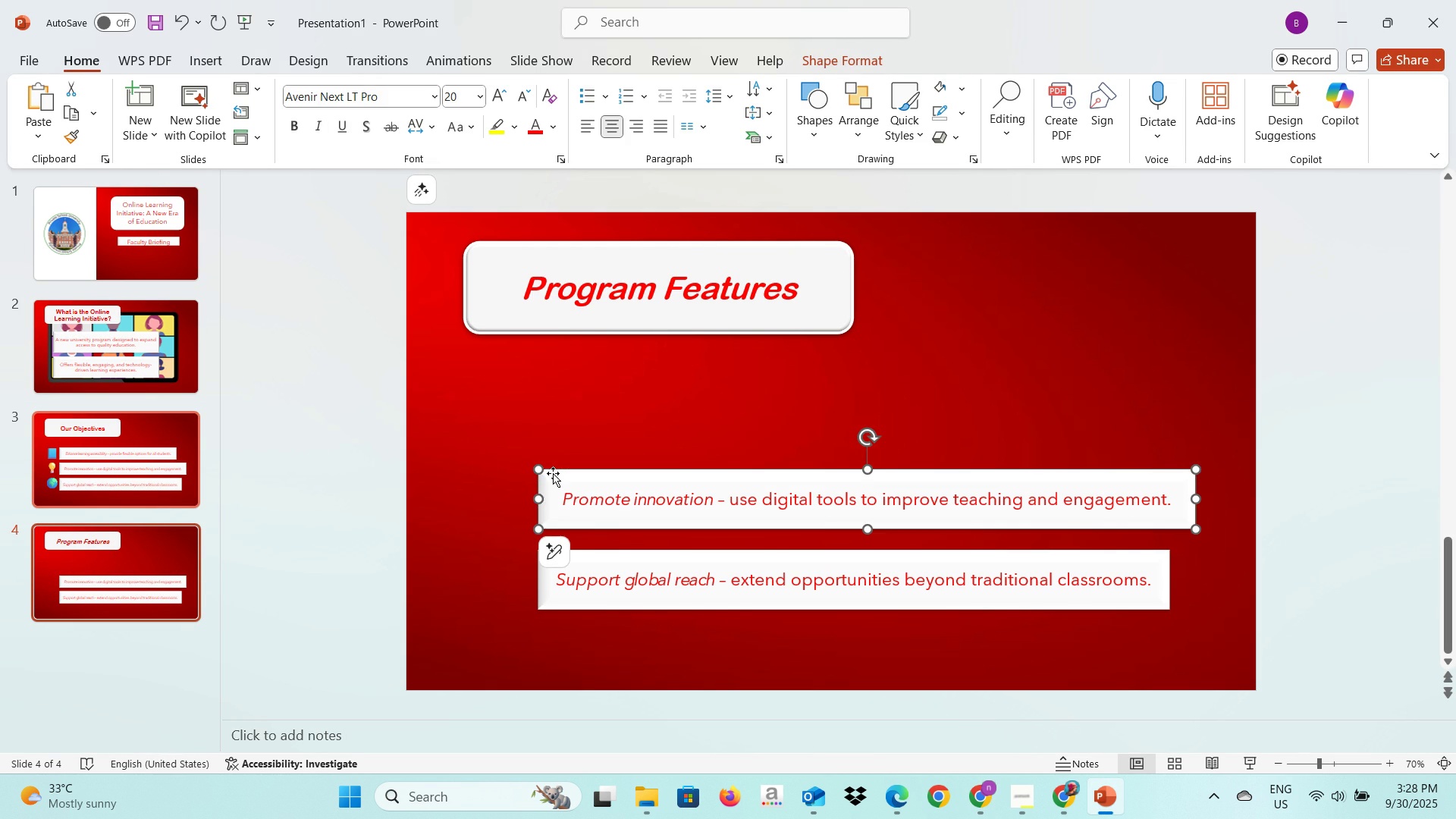 
key(Backspace)
 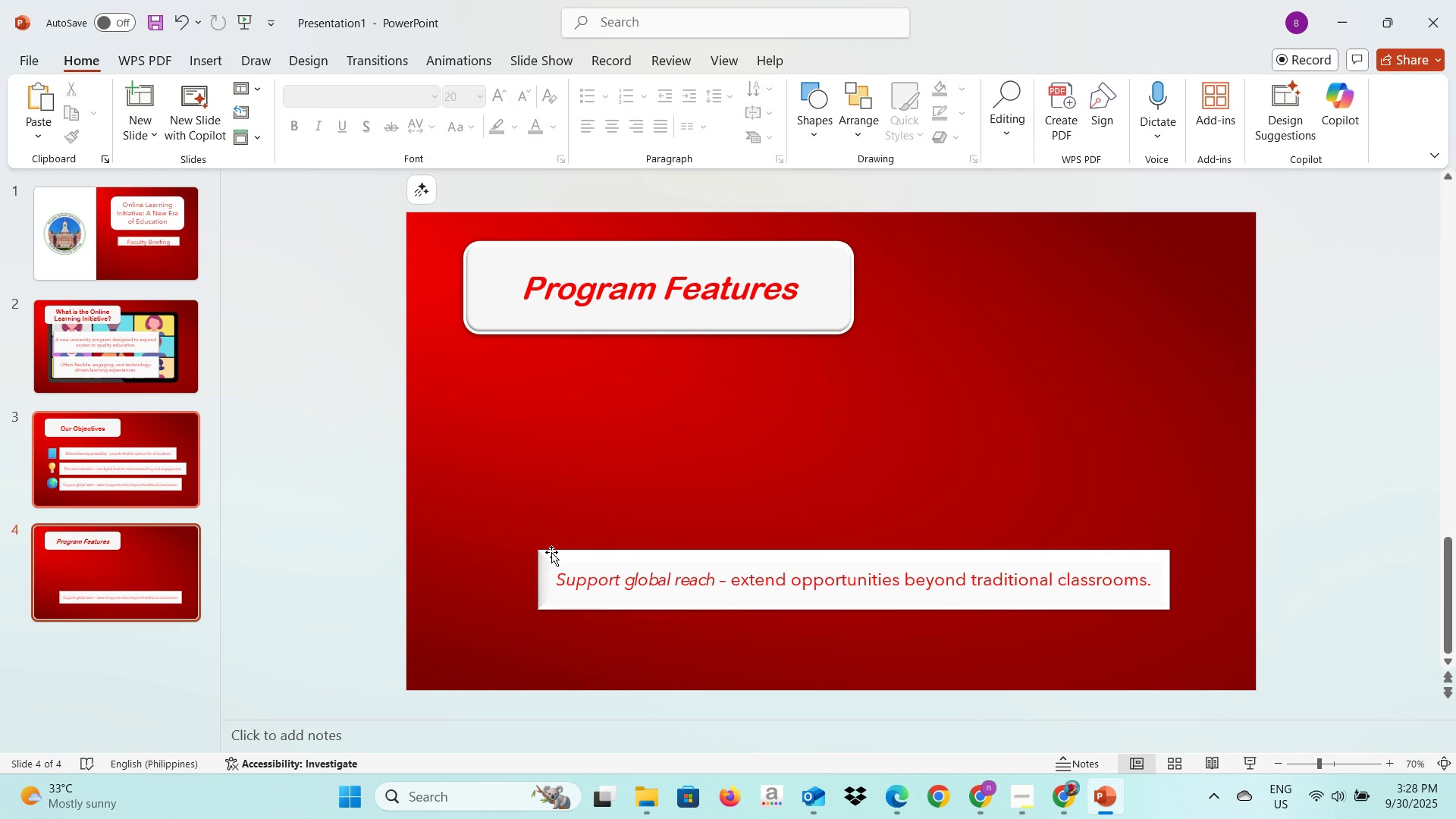 
left_click([551, 552])
 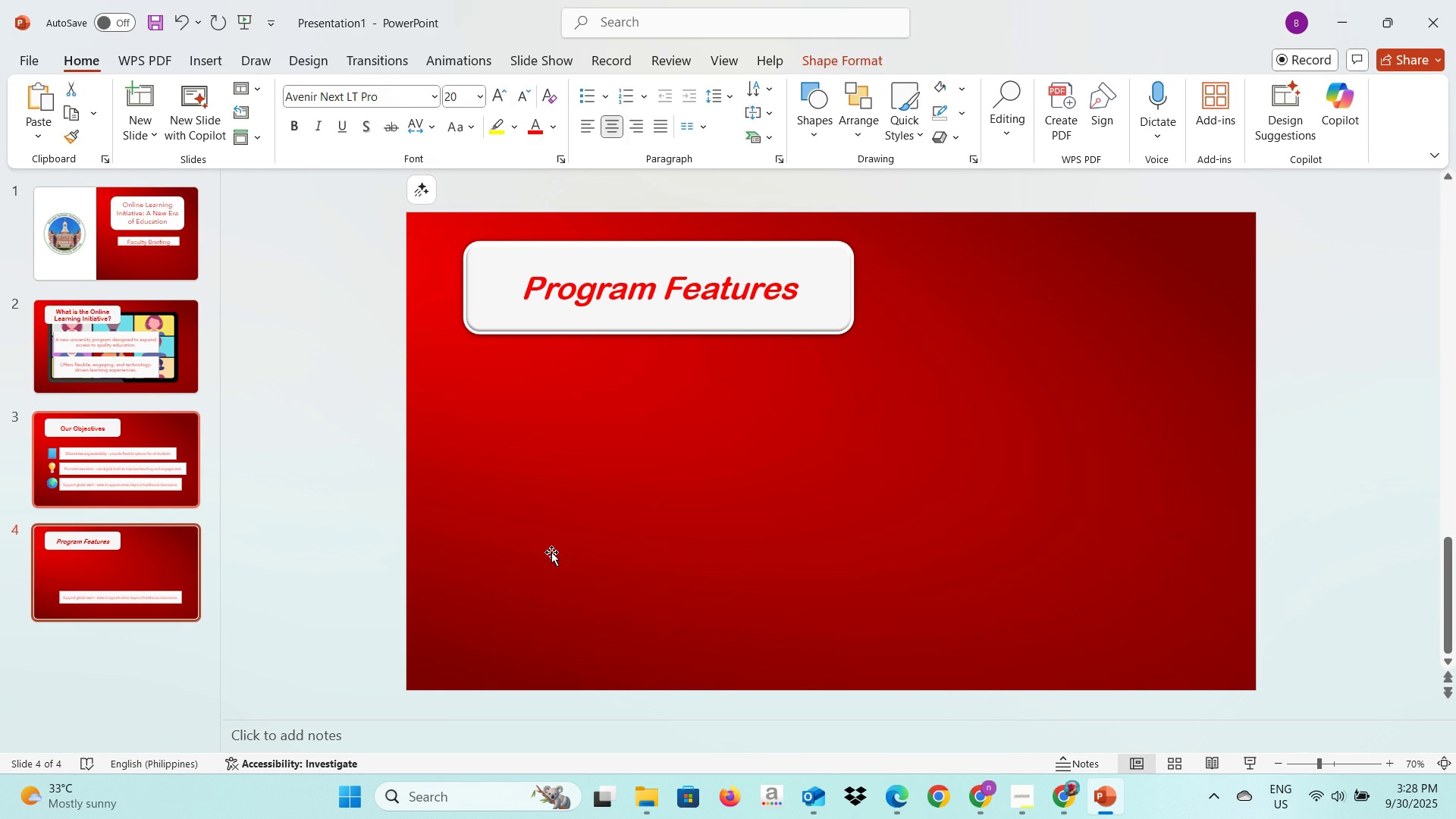 
key(Backspace)
 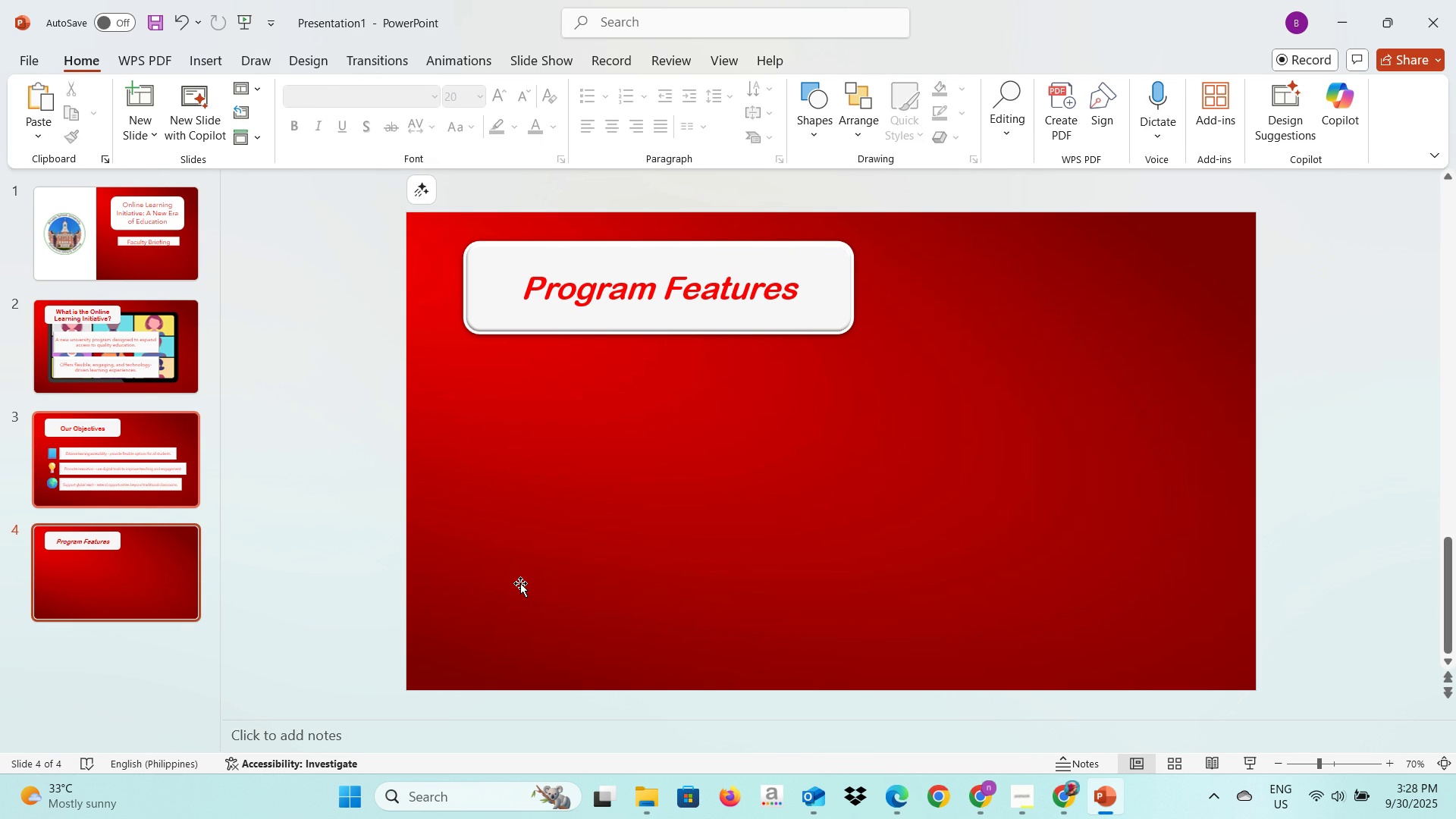 
key(Alt+AltLeft)
 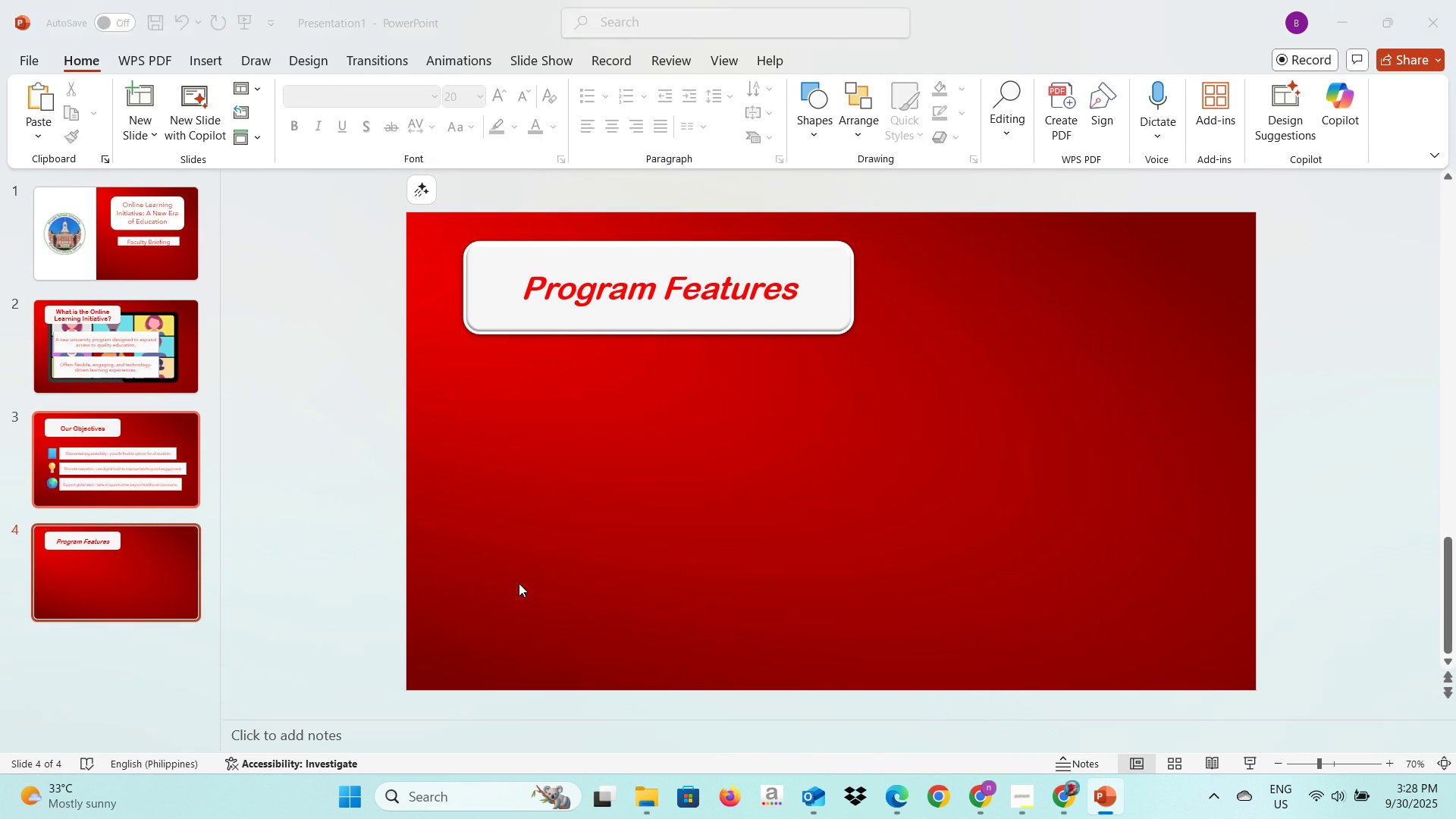 
key(Alt+Tab)
 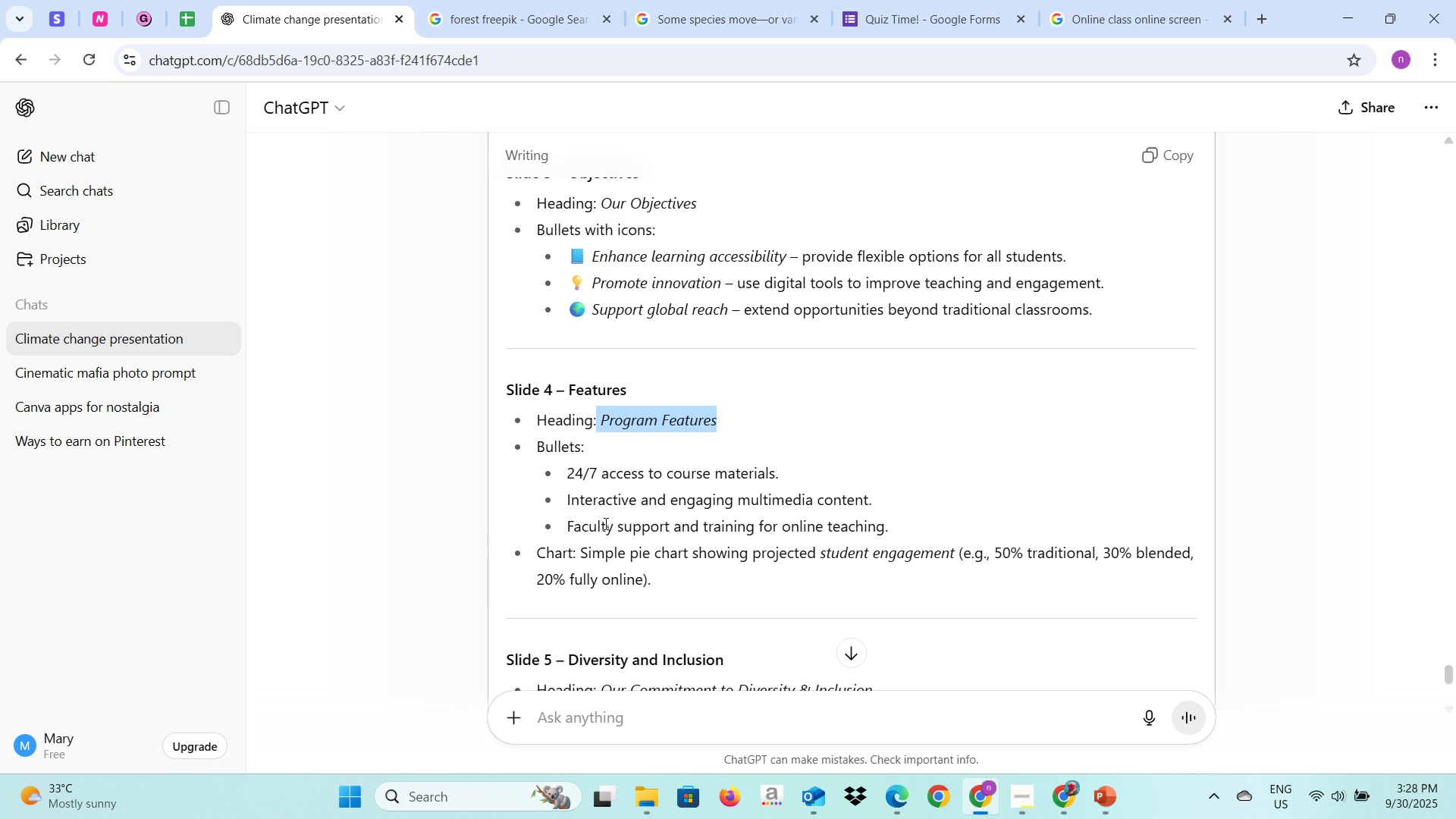 
wait(5.16)
 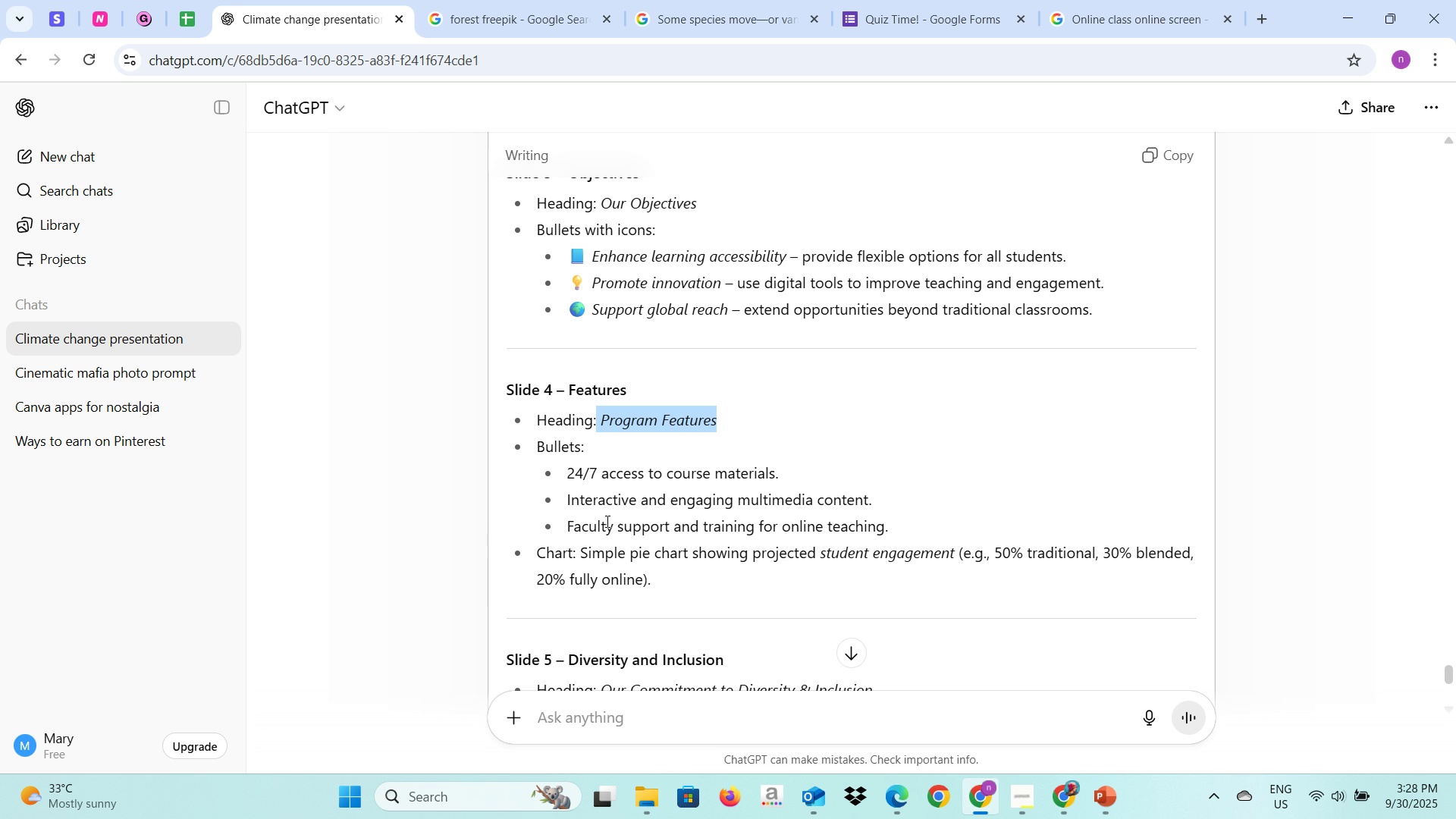 
key(Alt+AltLeft)
 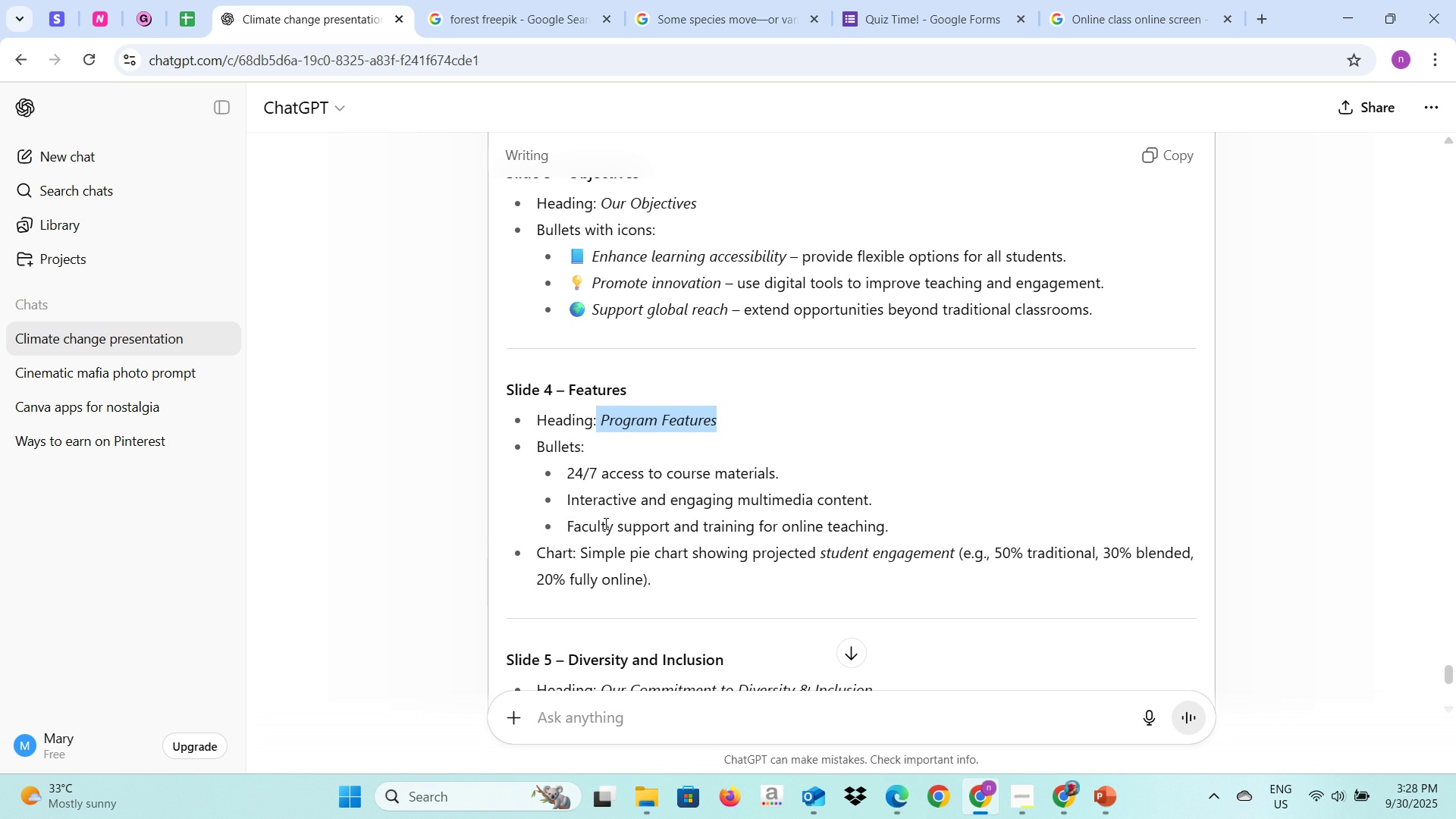 
key(Alt+Tab)
 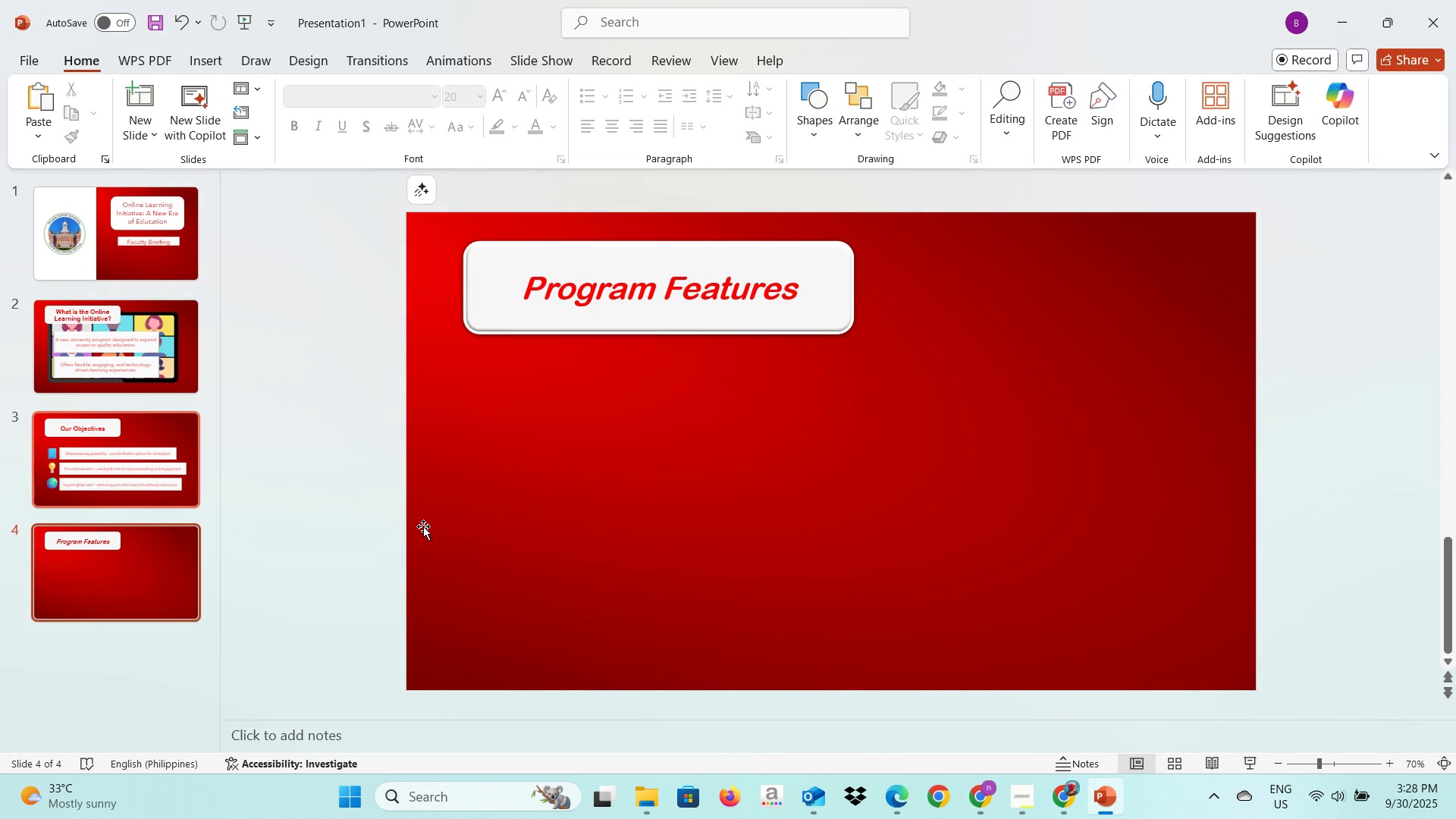 
key(Alt+AltLeft)
 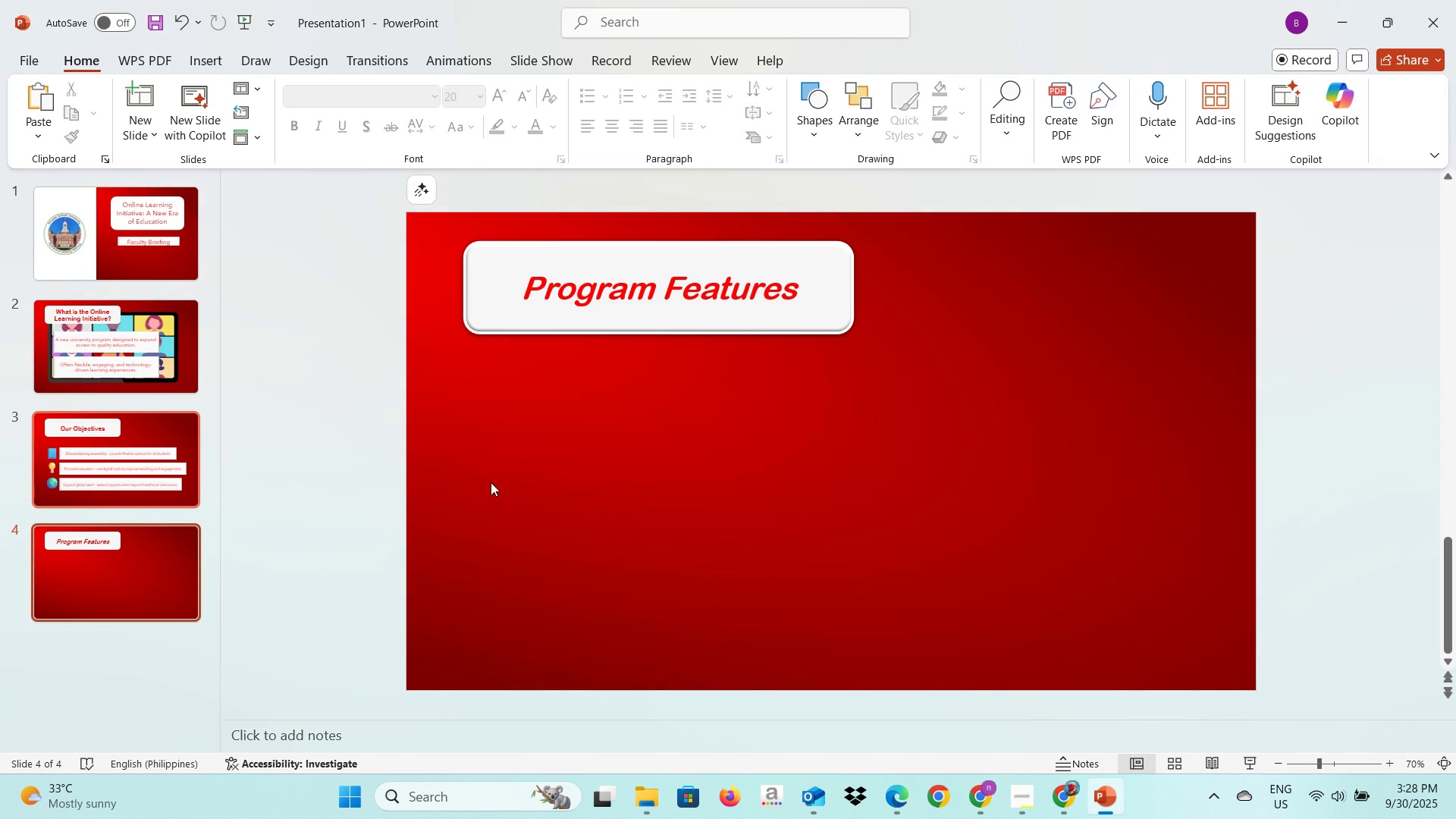 
key(Alt+Tab)
 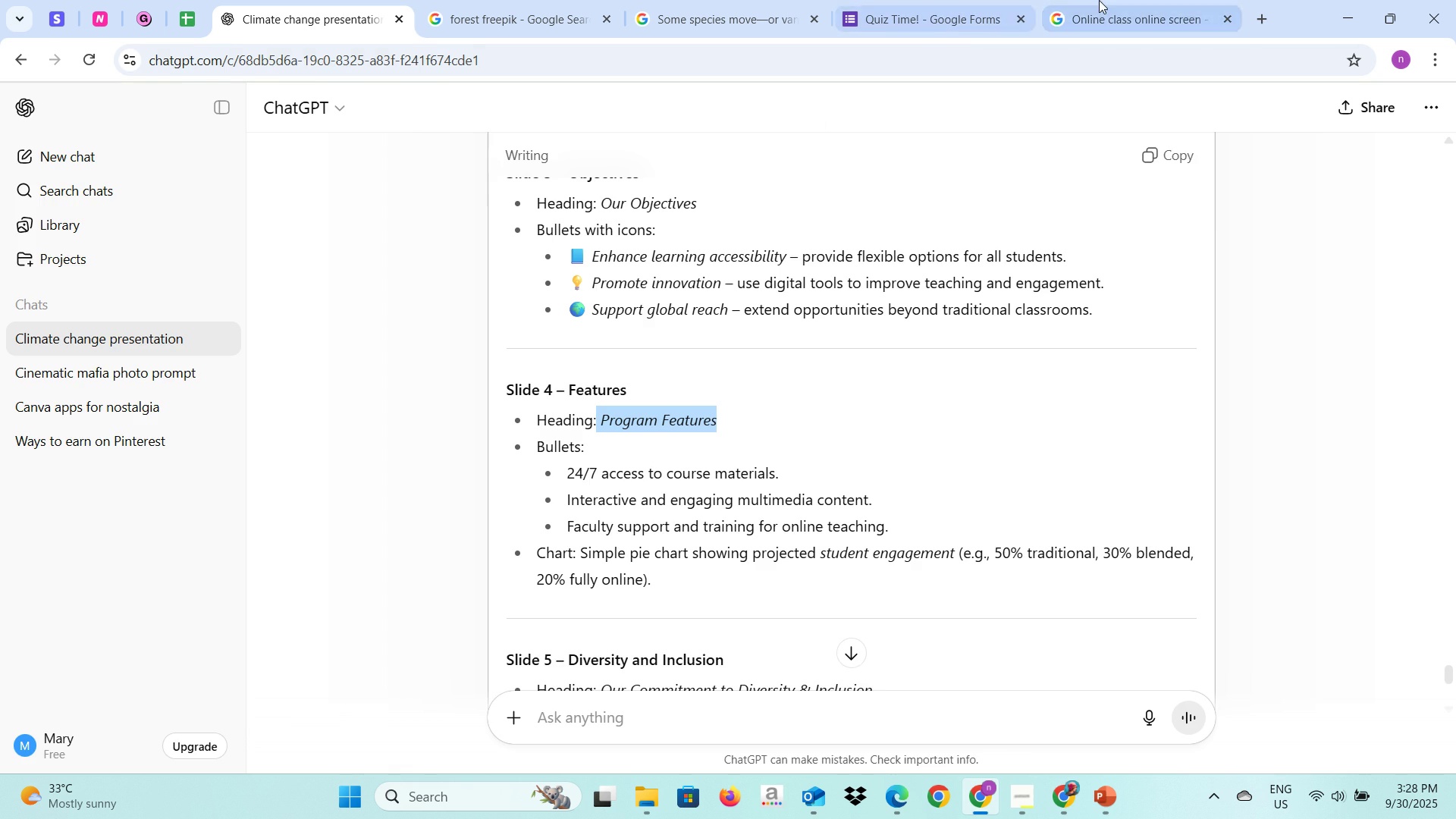 
left_click([1099, 0])
 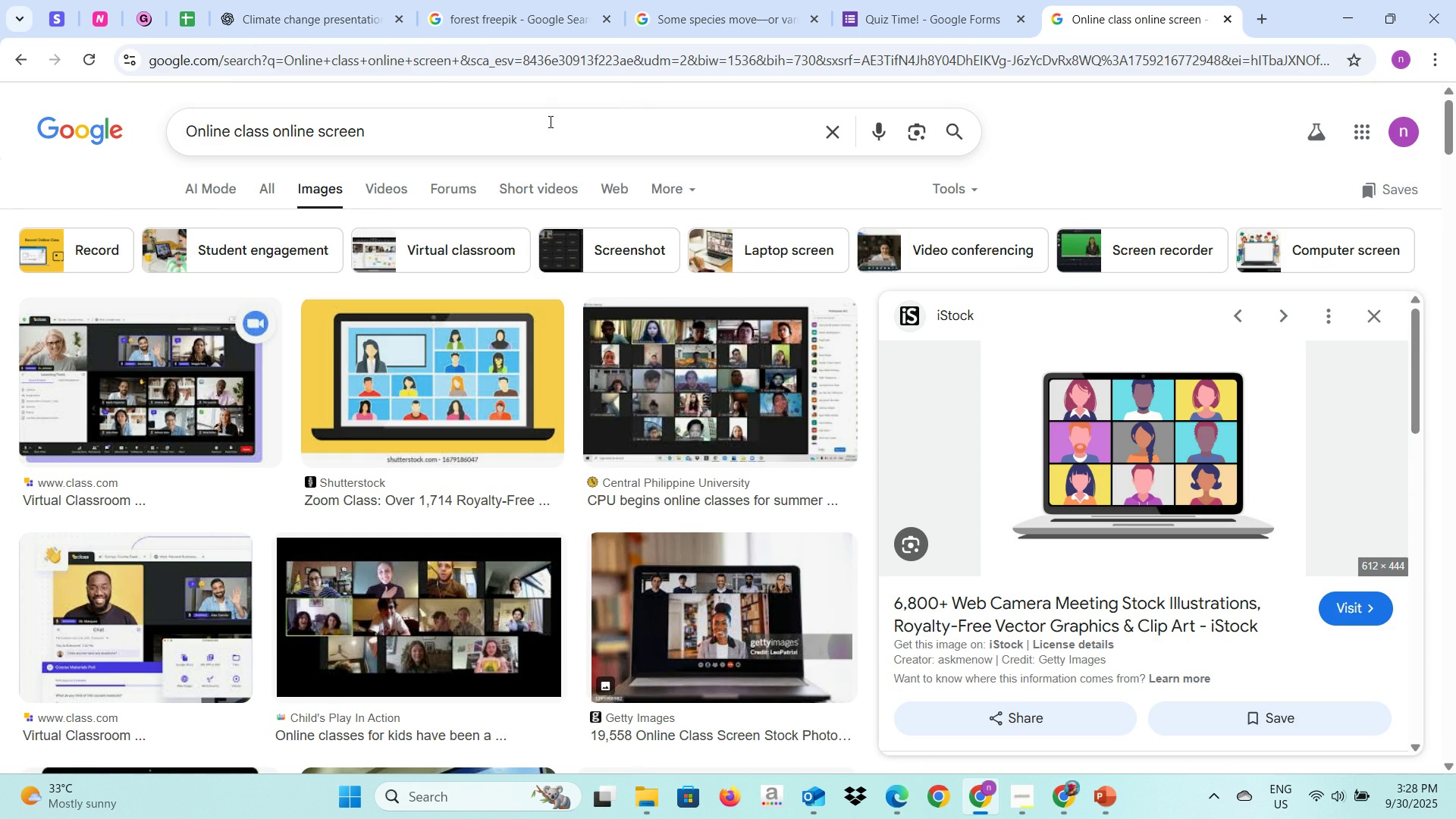 
left_click_drag(start_coordinate=[547, 123], to_coordinate=[184, 137])
 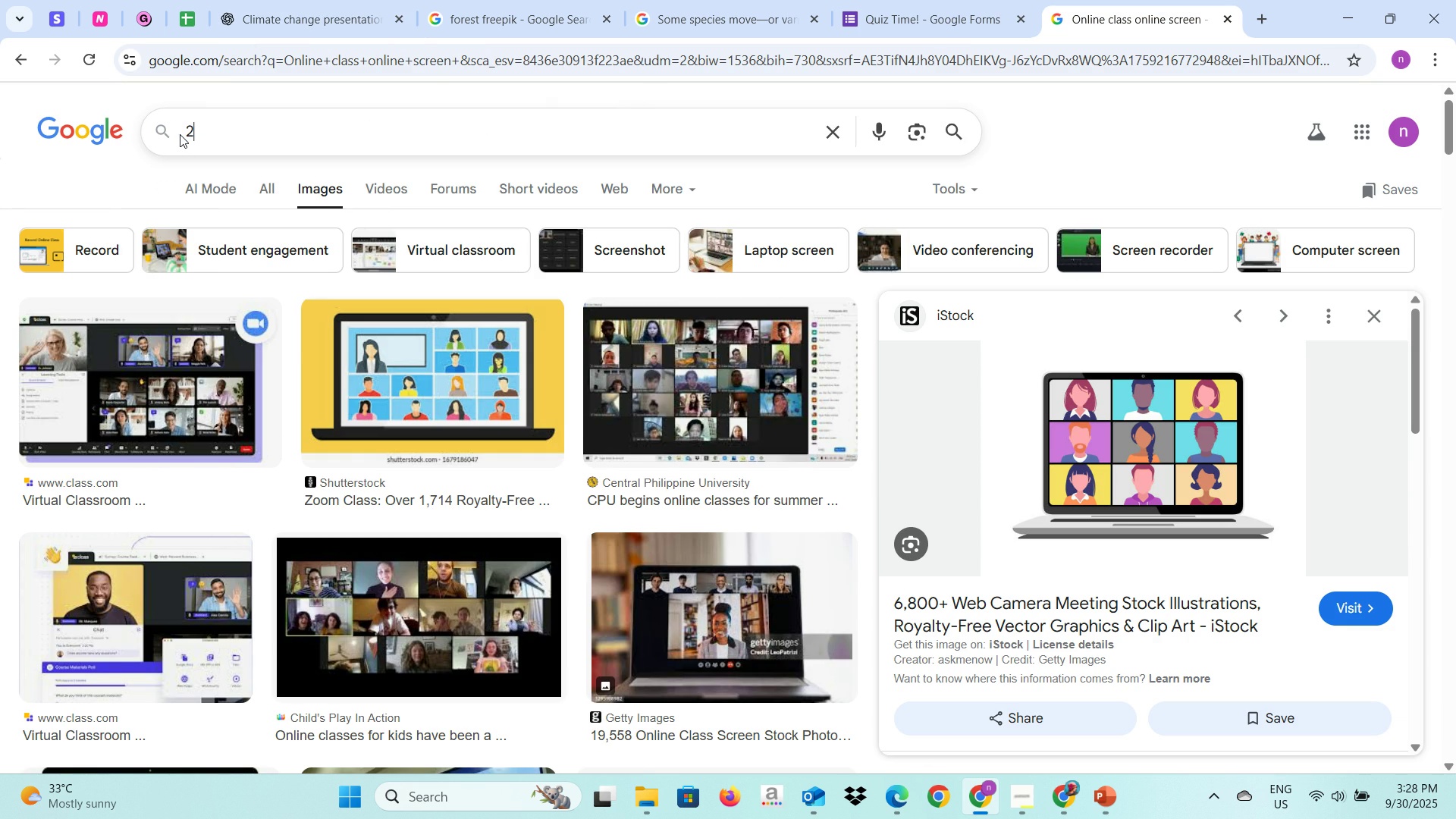 
type(24/7 )
 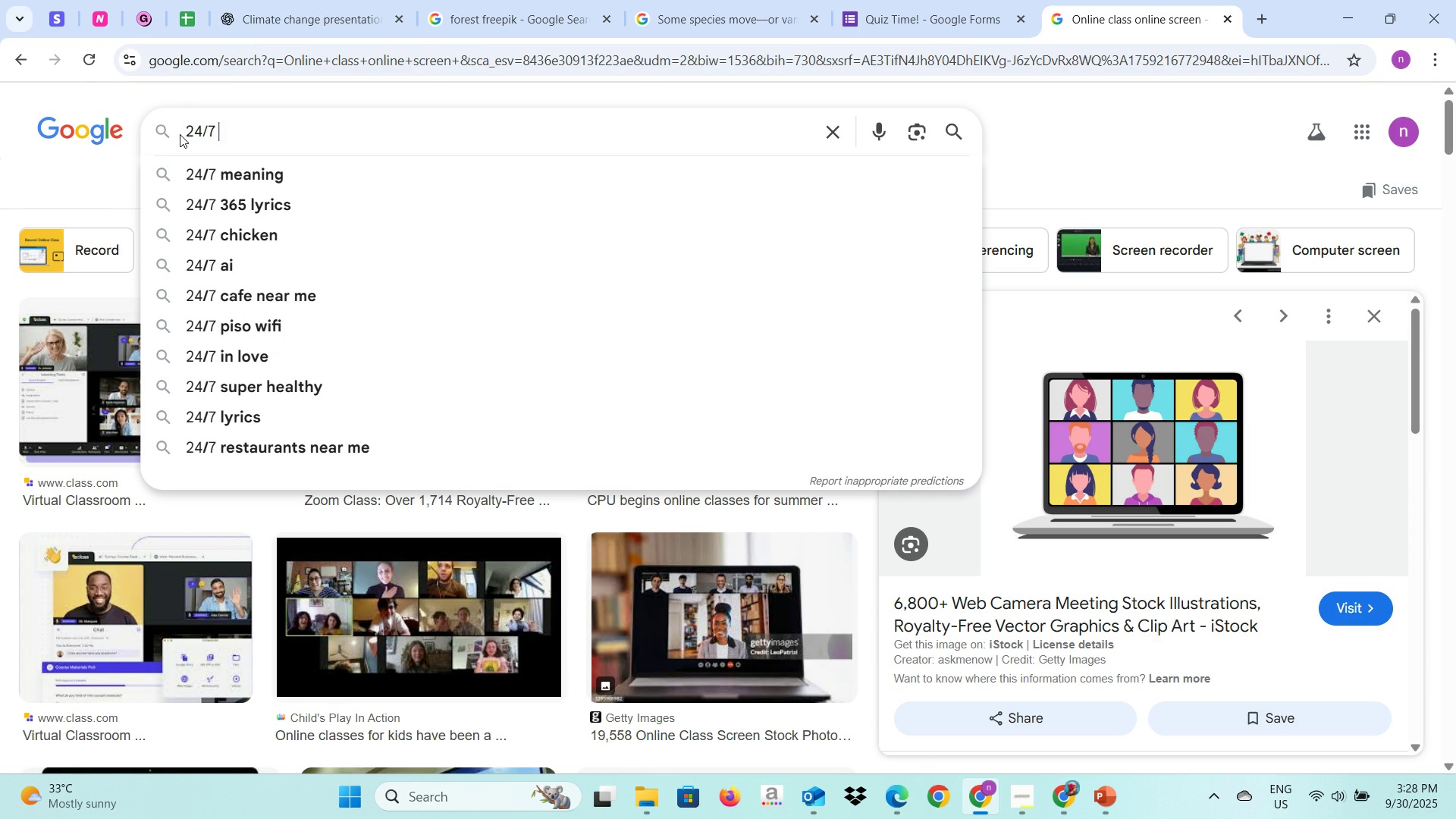 
key(Enter)
 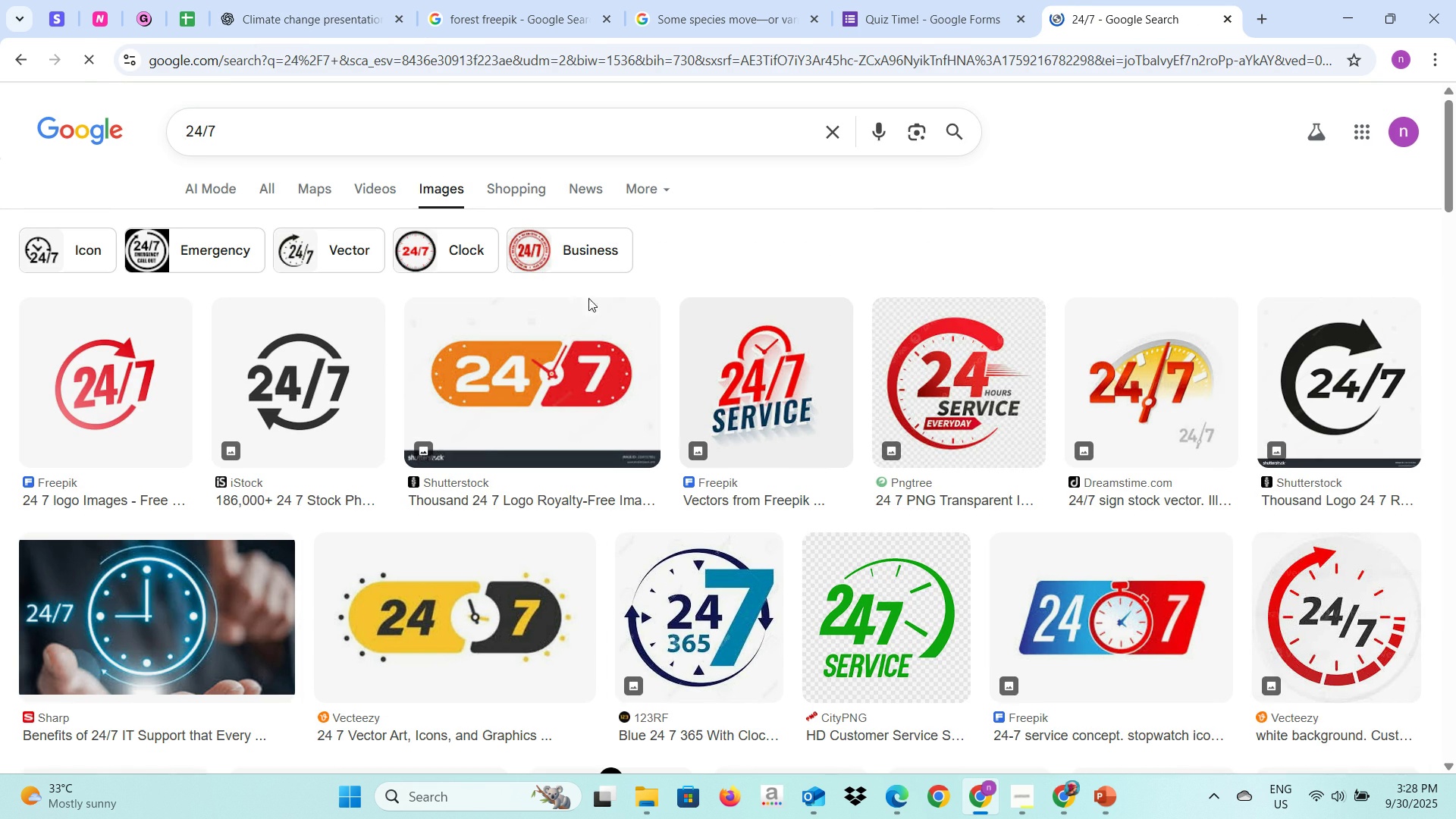 
scroll: coordinate [747, 521], scroll_direction: down, amount: 7.0
 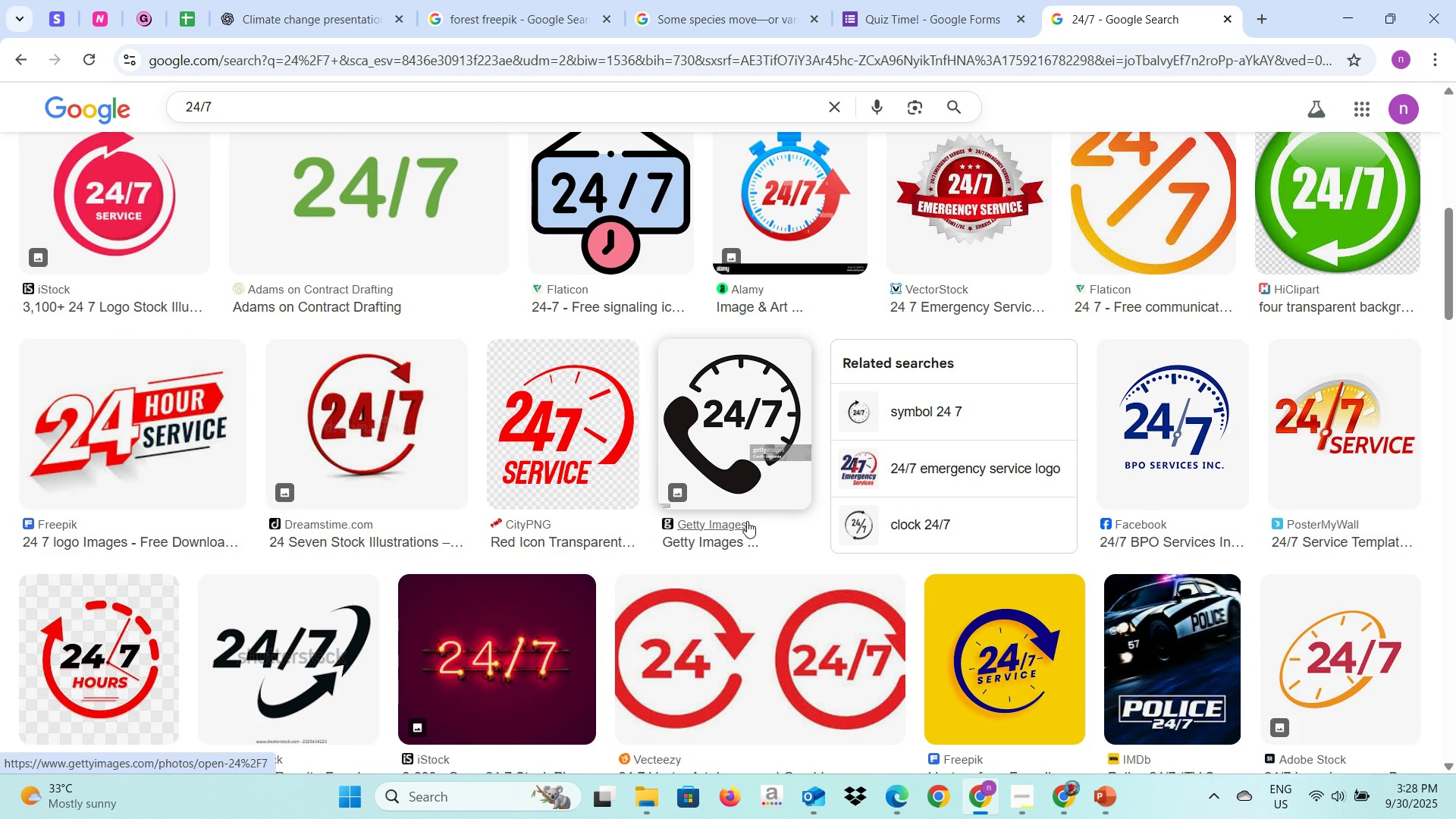 
scroll: coordinate [747, 521], scroll_direction: up, amount: 7.0
 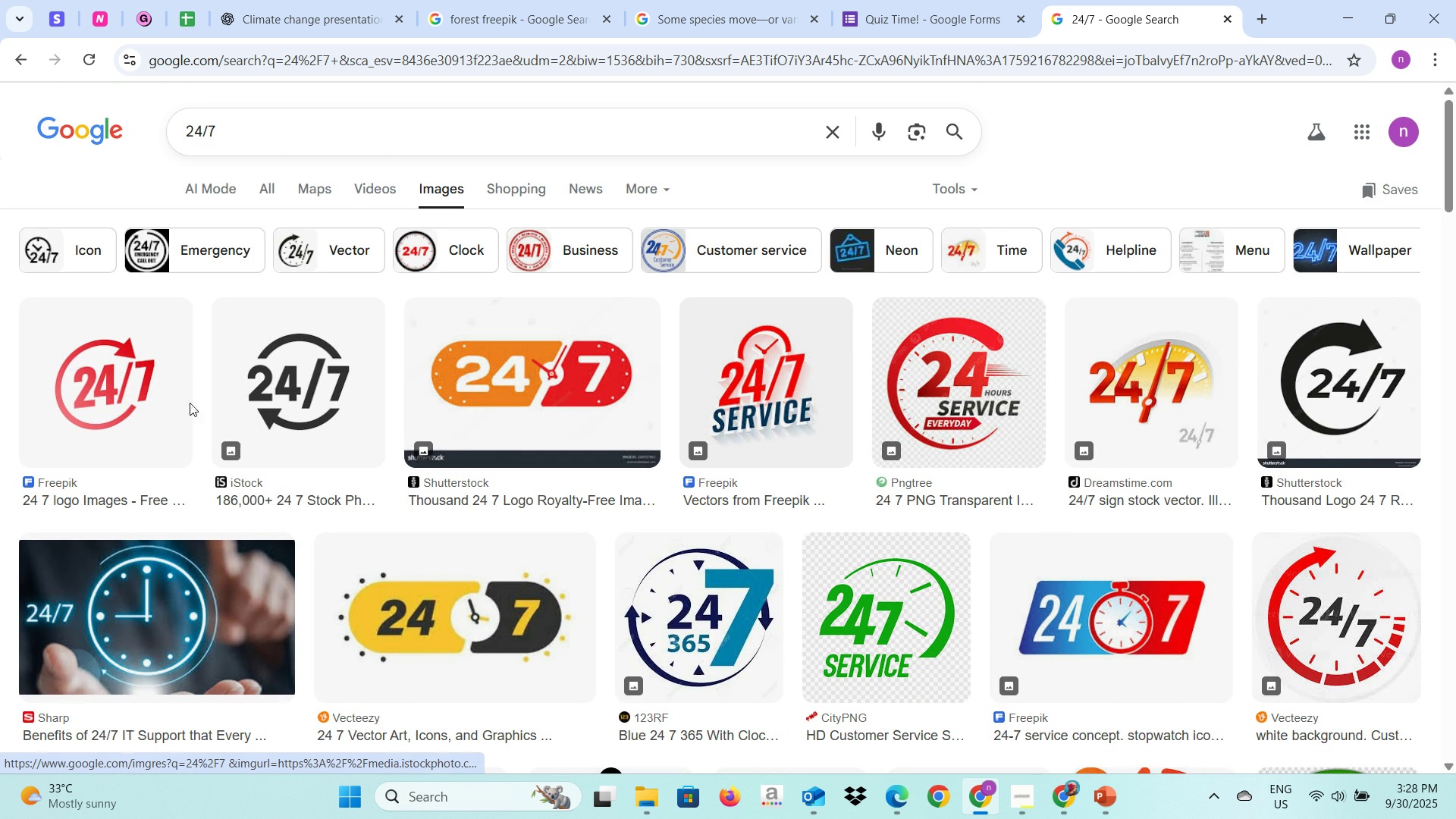 
left_click([147, 397])
 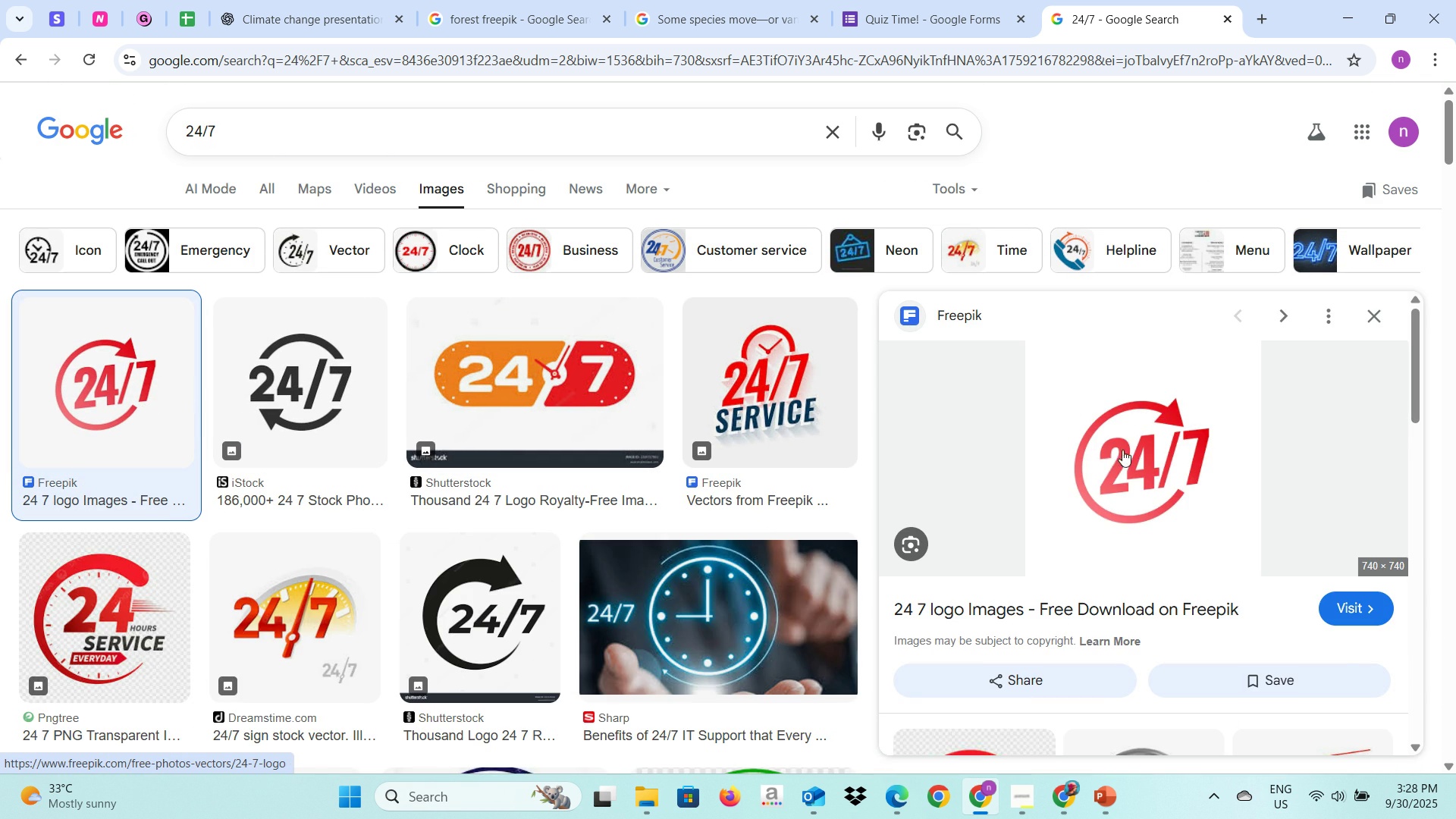 
right_click([1111, 436])
 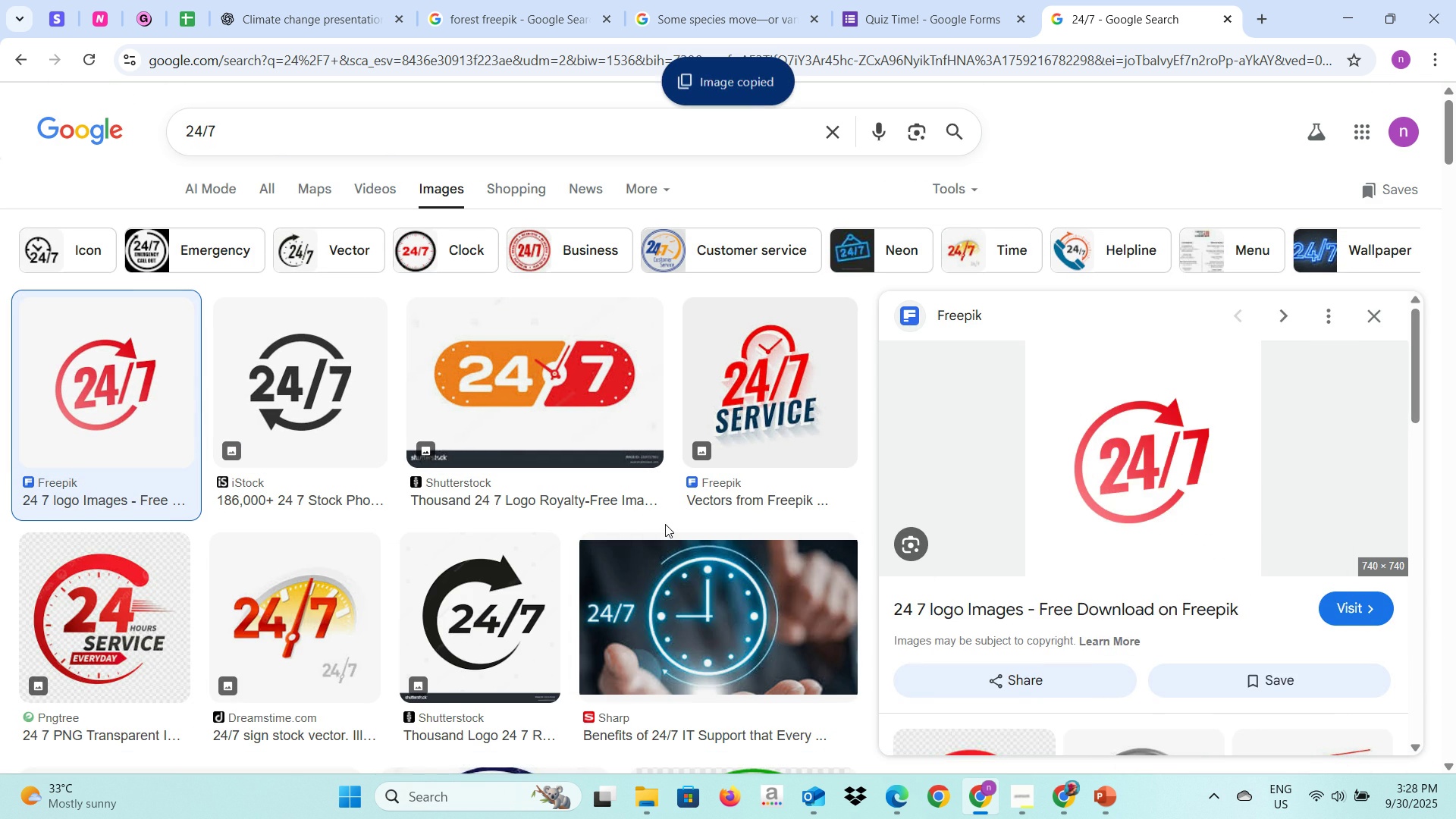 
key(Alt+AltLeft)
 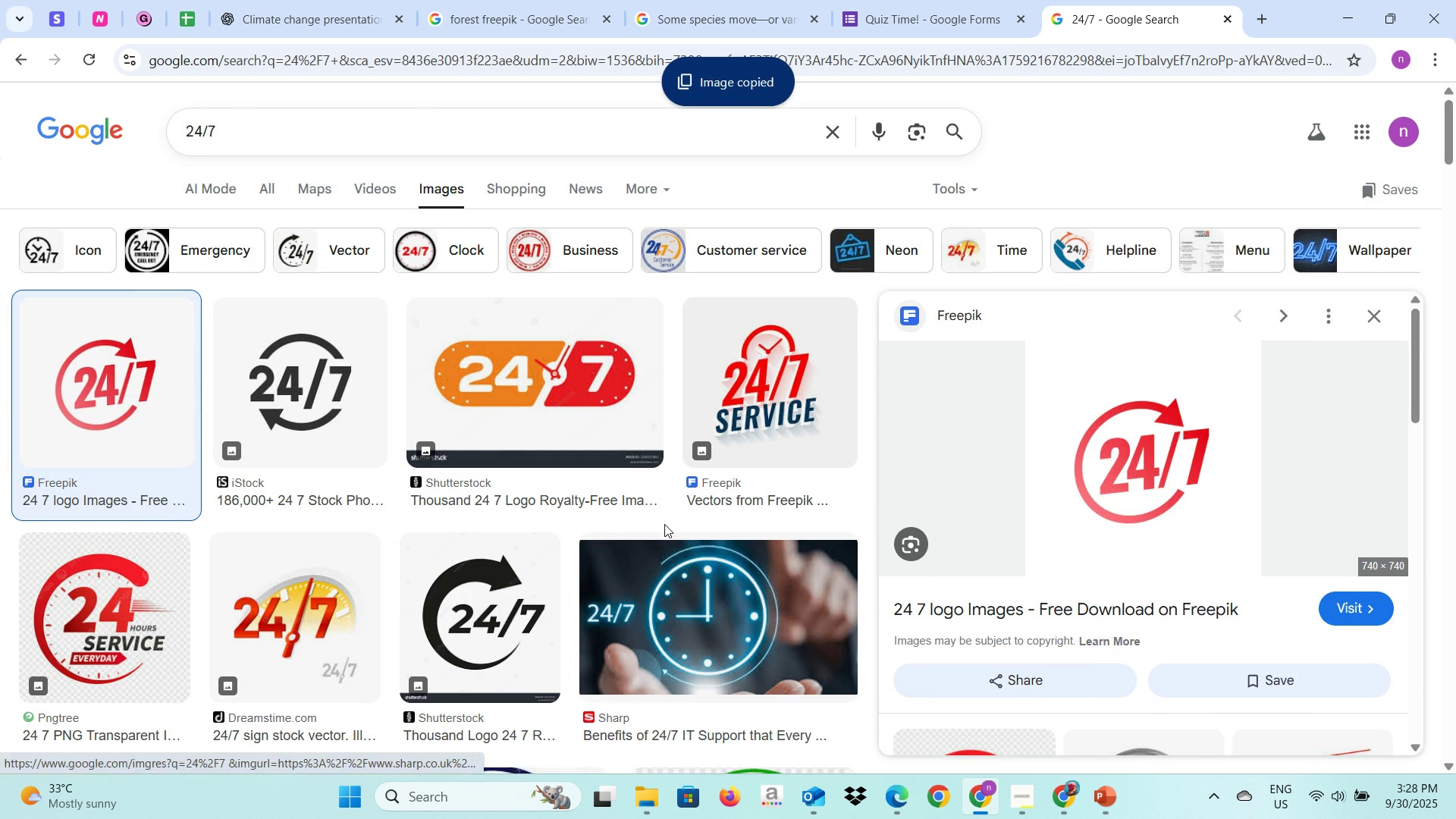 
key(Alt+Tab)
 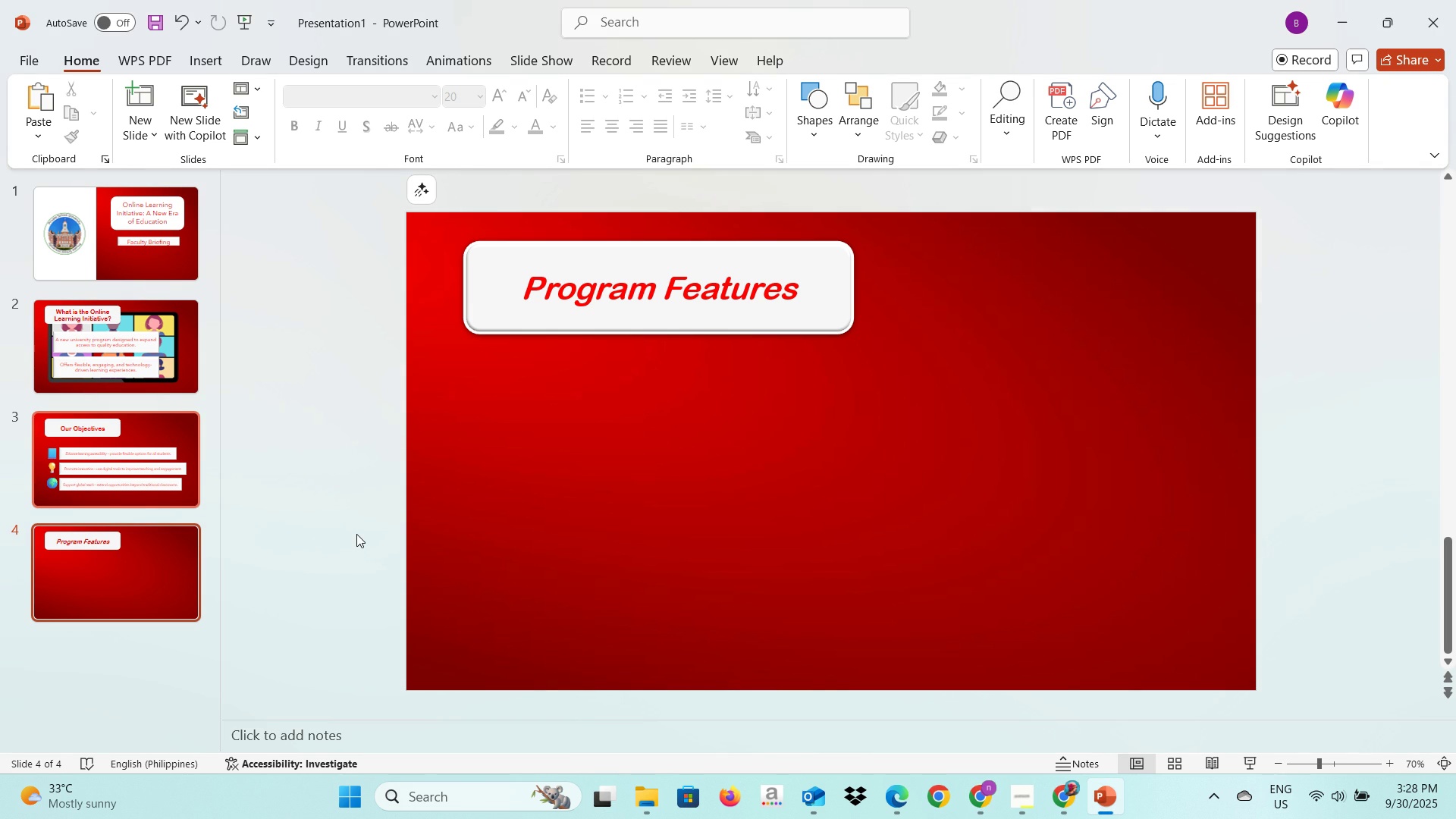 
key(Control+V)
 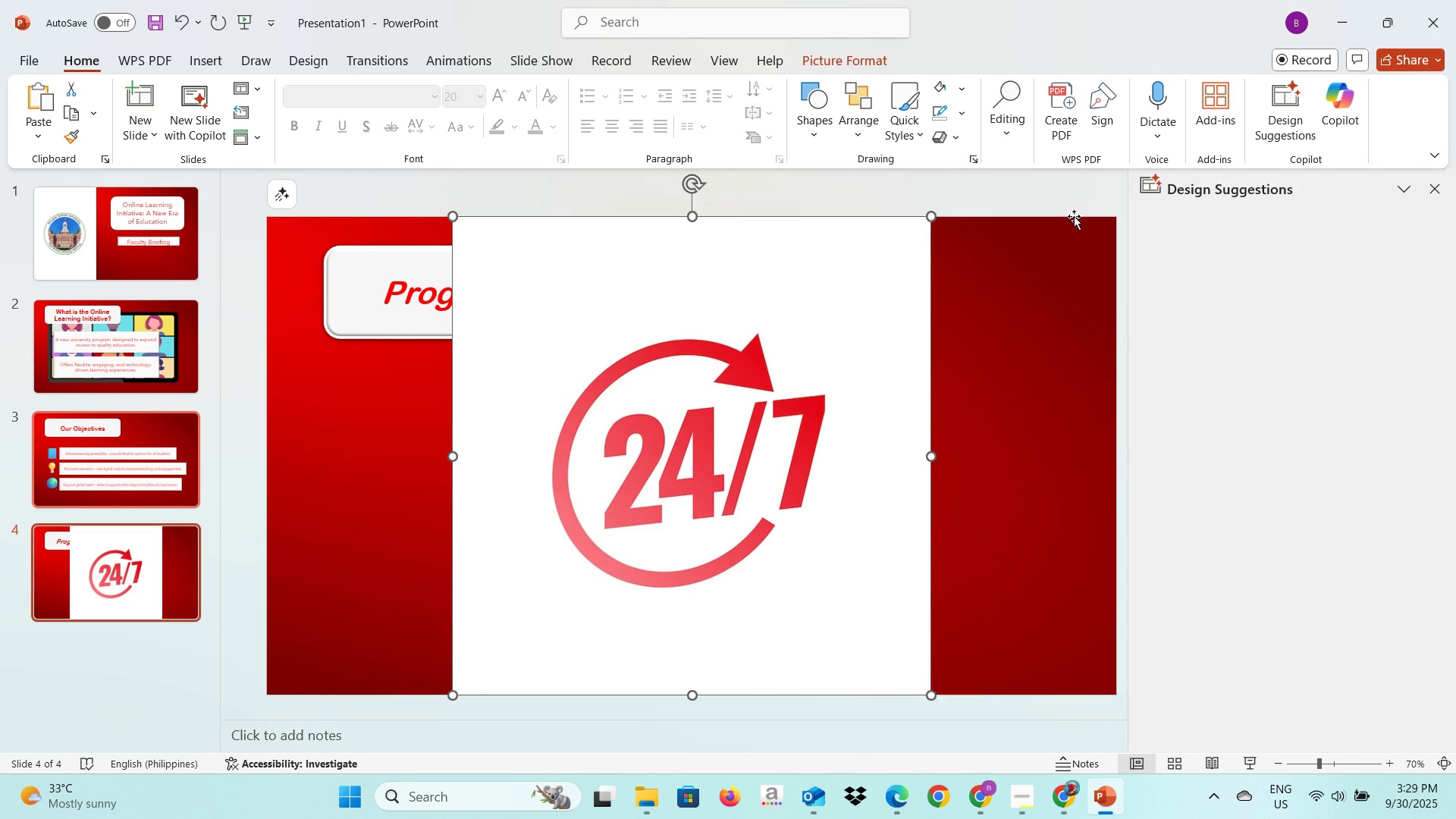 
double_click([750, 433])
 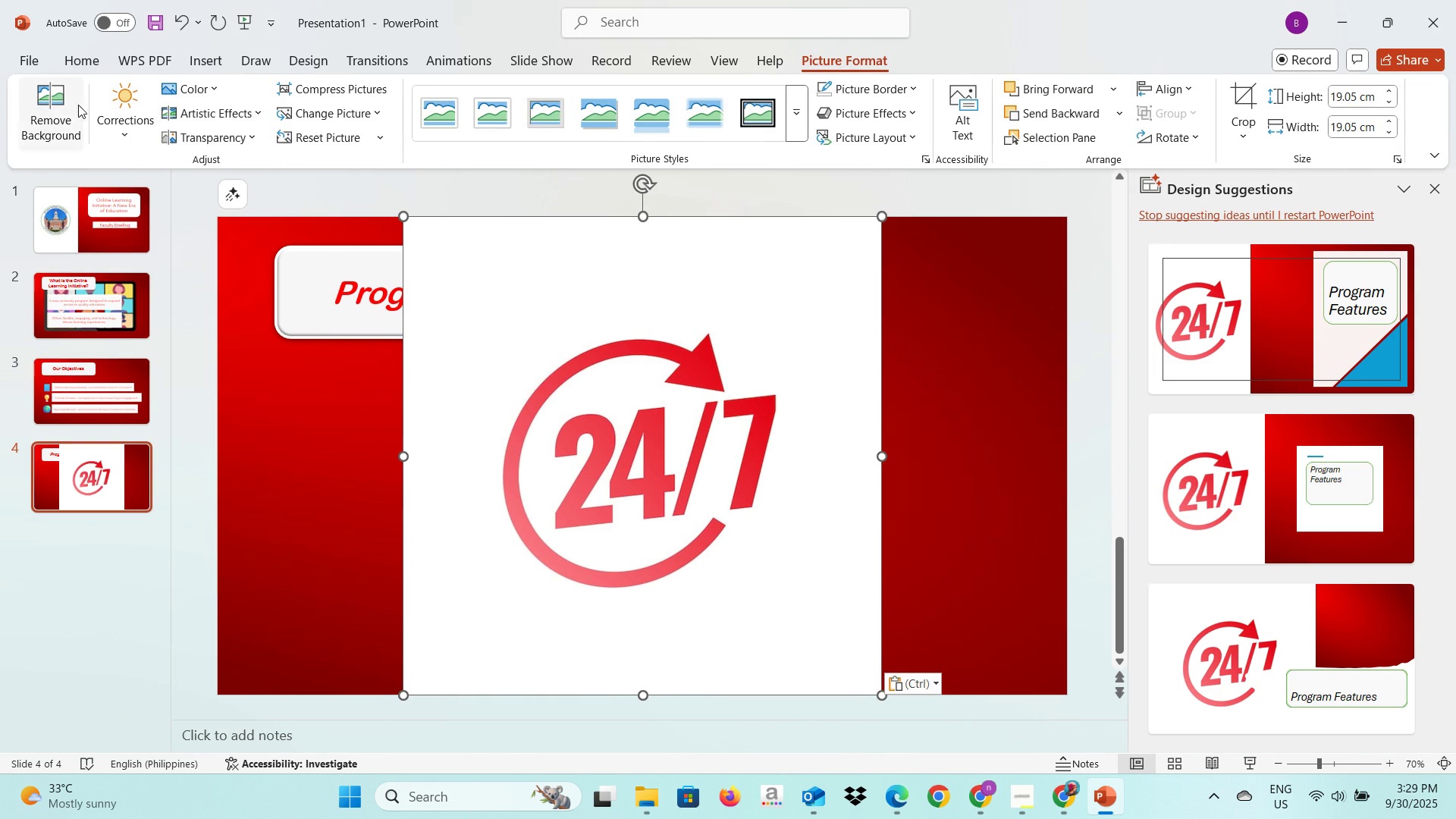 
left_click([57, 116])
 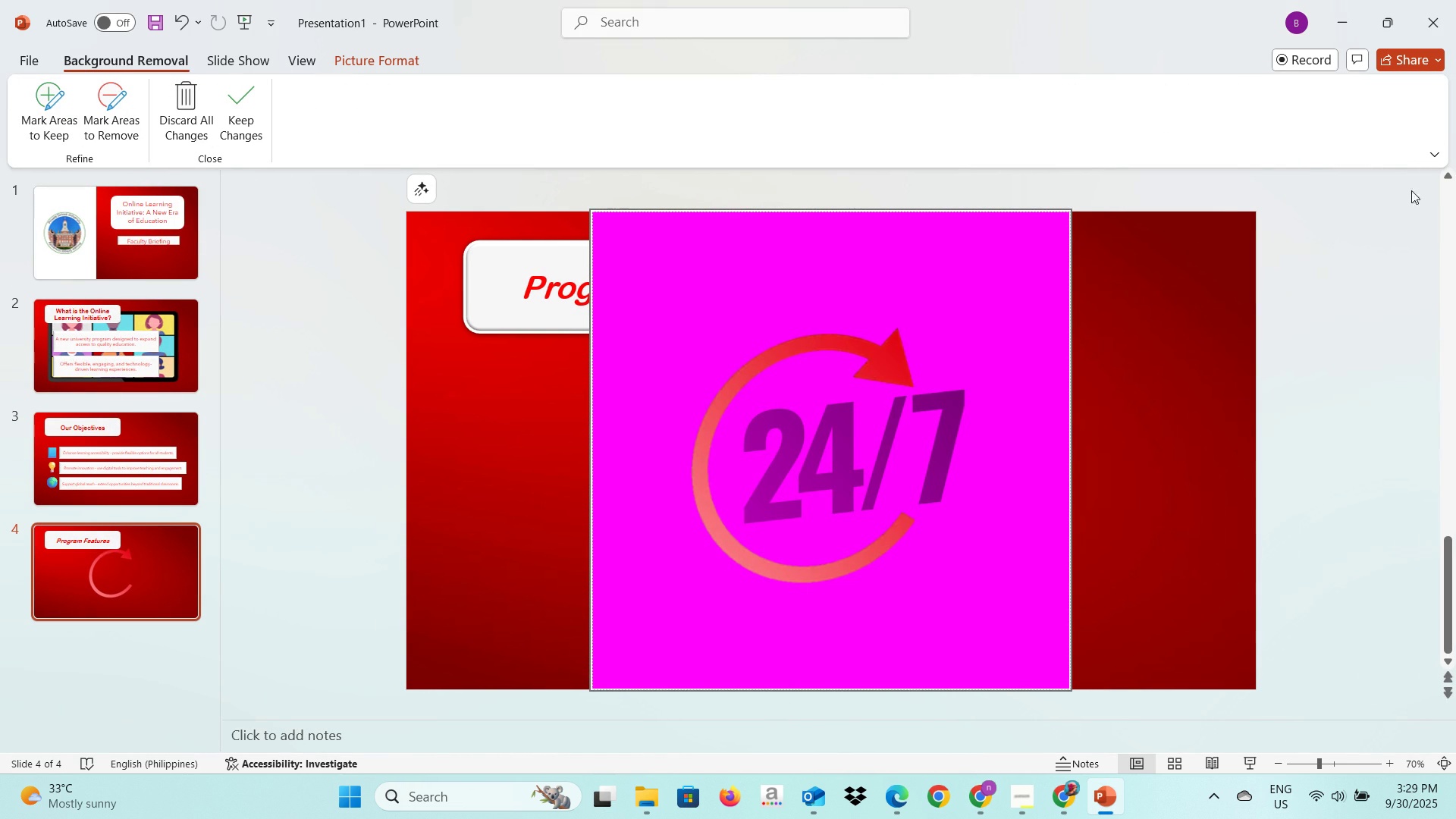 
left_click([1355, 198])
 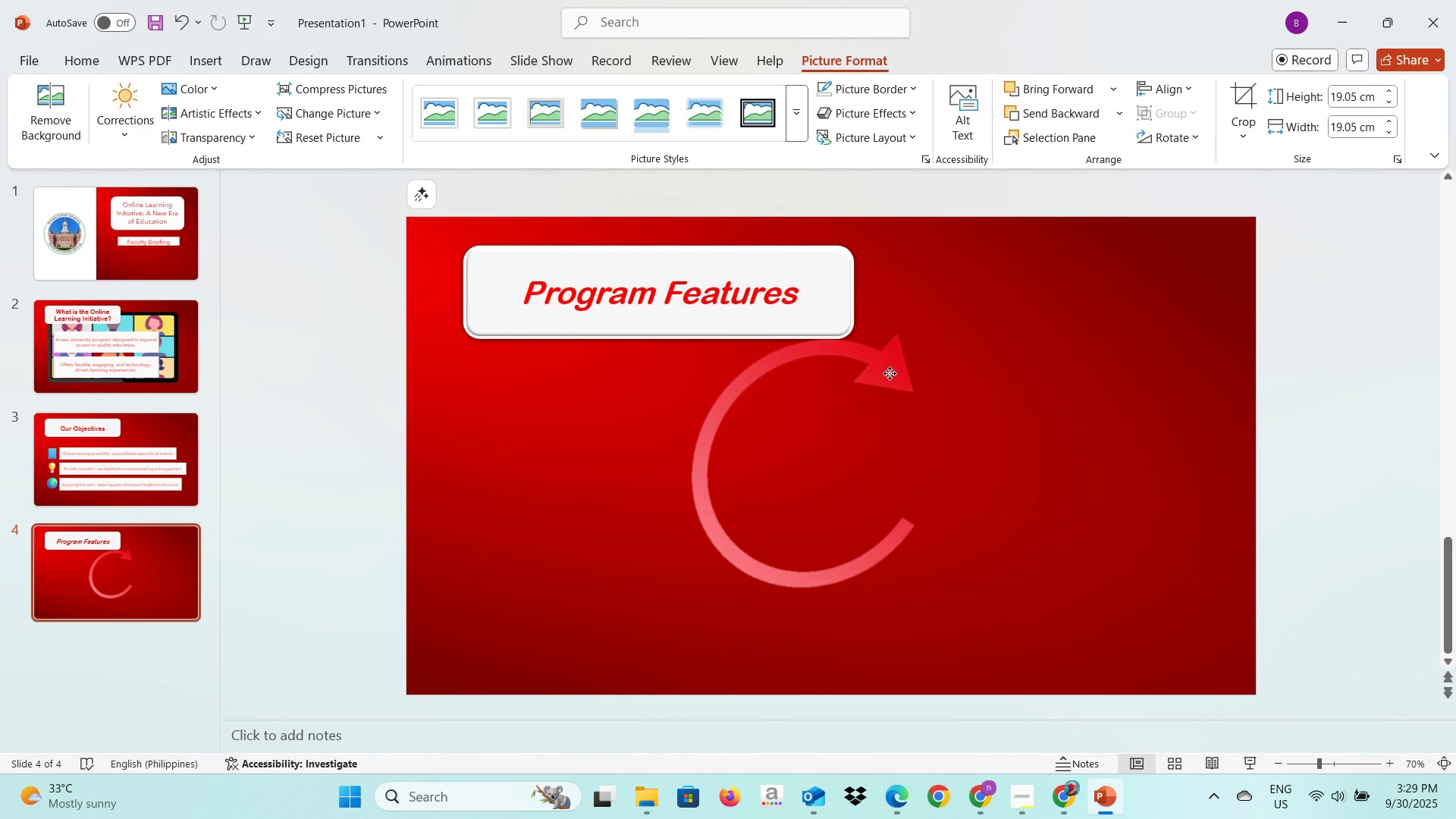 
left_click_drag(start_coordinate=[890, 373], to_coordinate=[631, 408])
 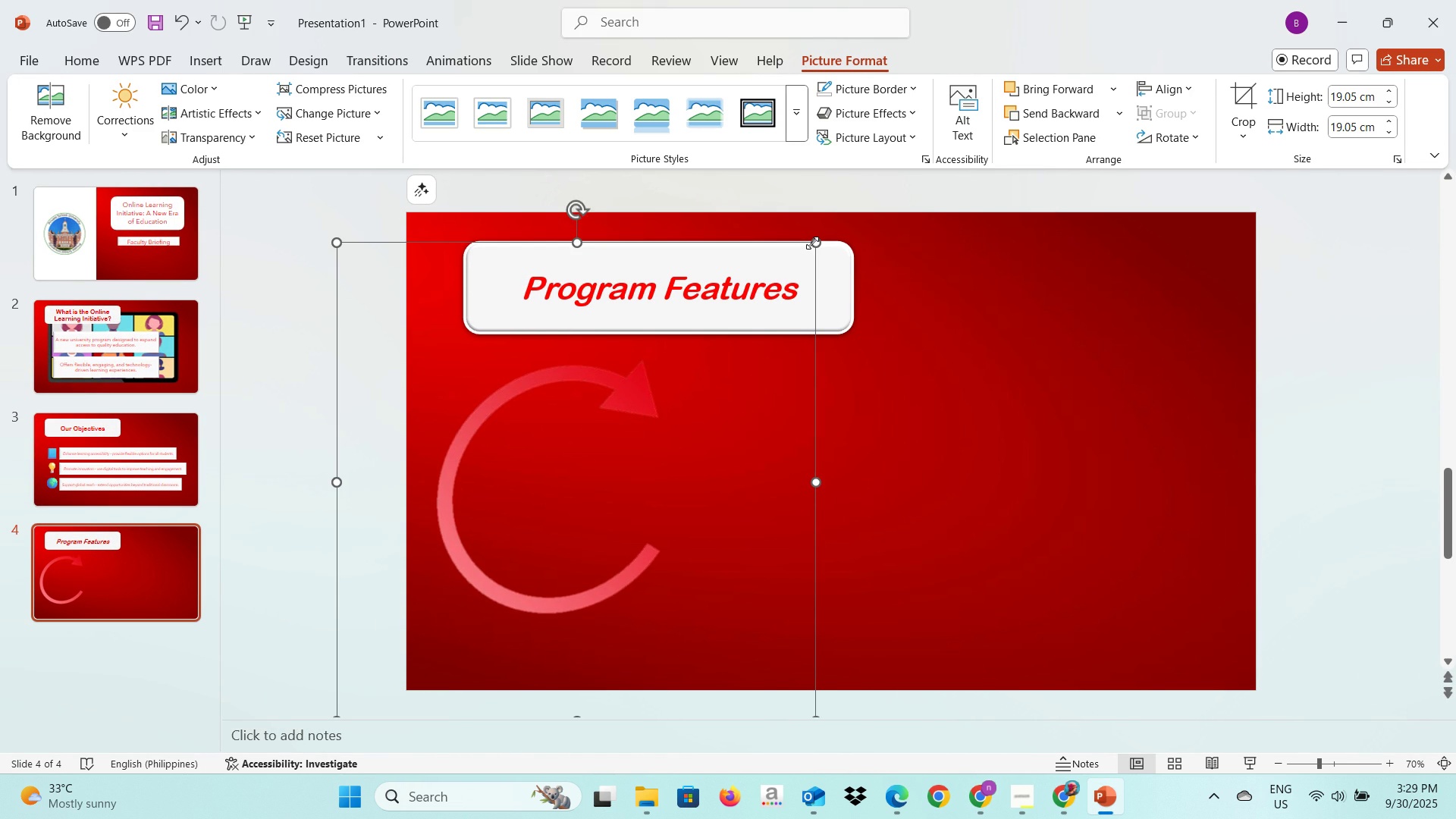 
left_click_drag(start_coordinate=[811, 244], to_coordinate=[755, 319])
 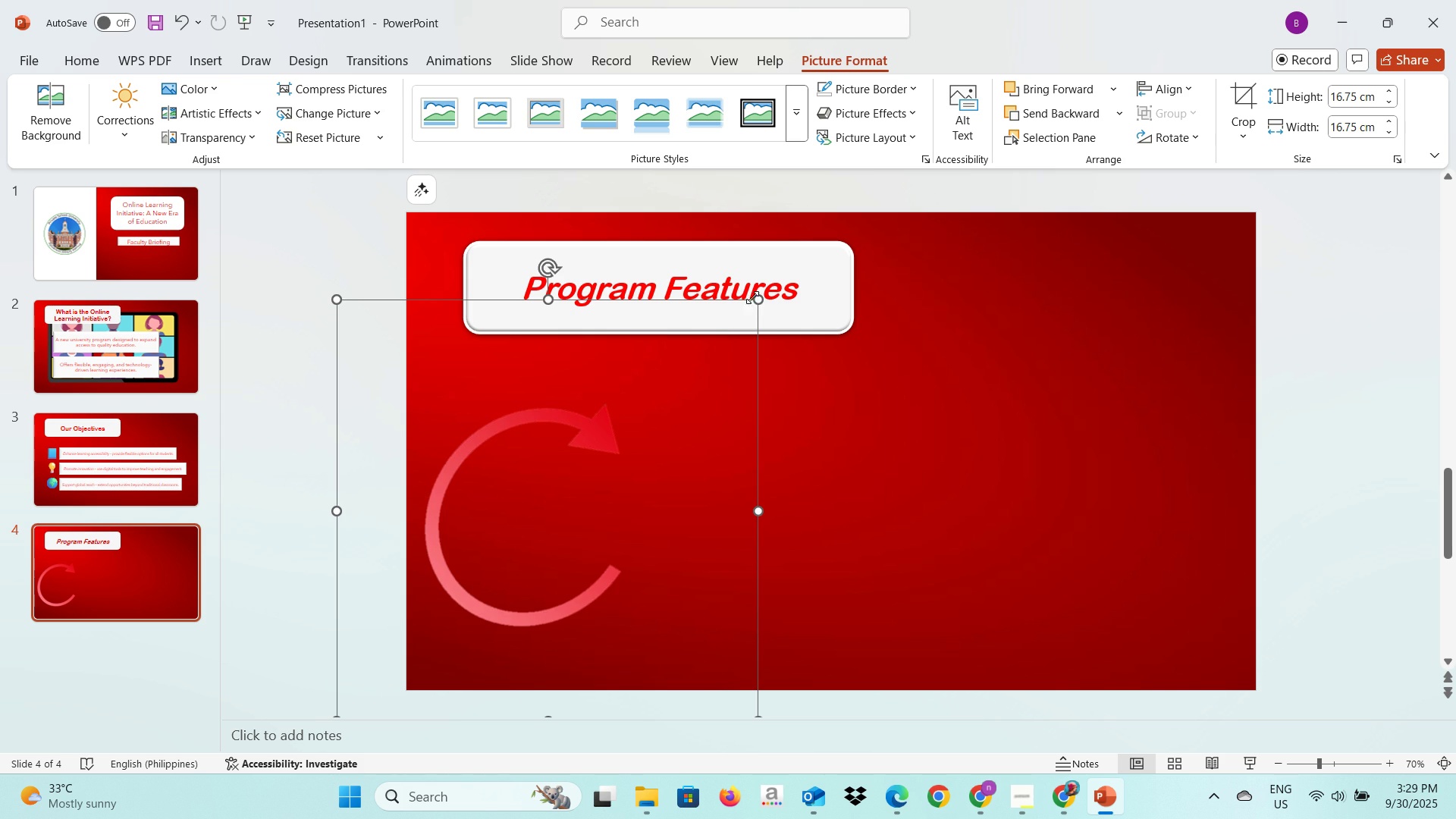 
left_click_drag(start_coordinate=[755, 303], to_coordinate=[634, 443])
 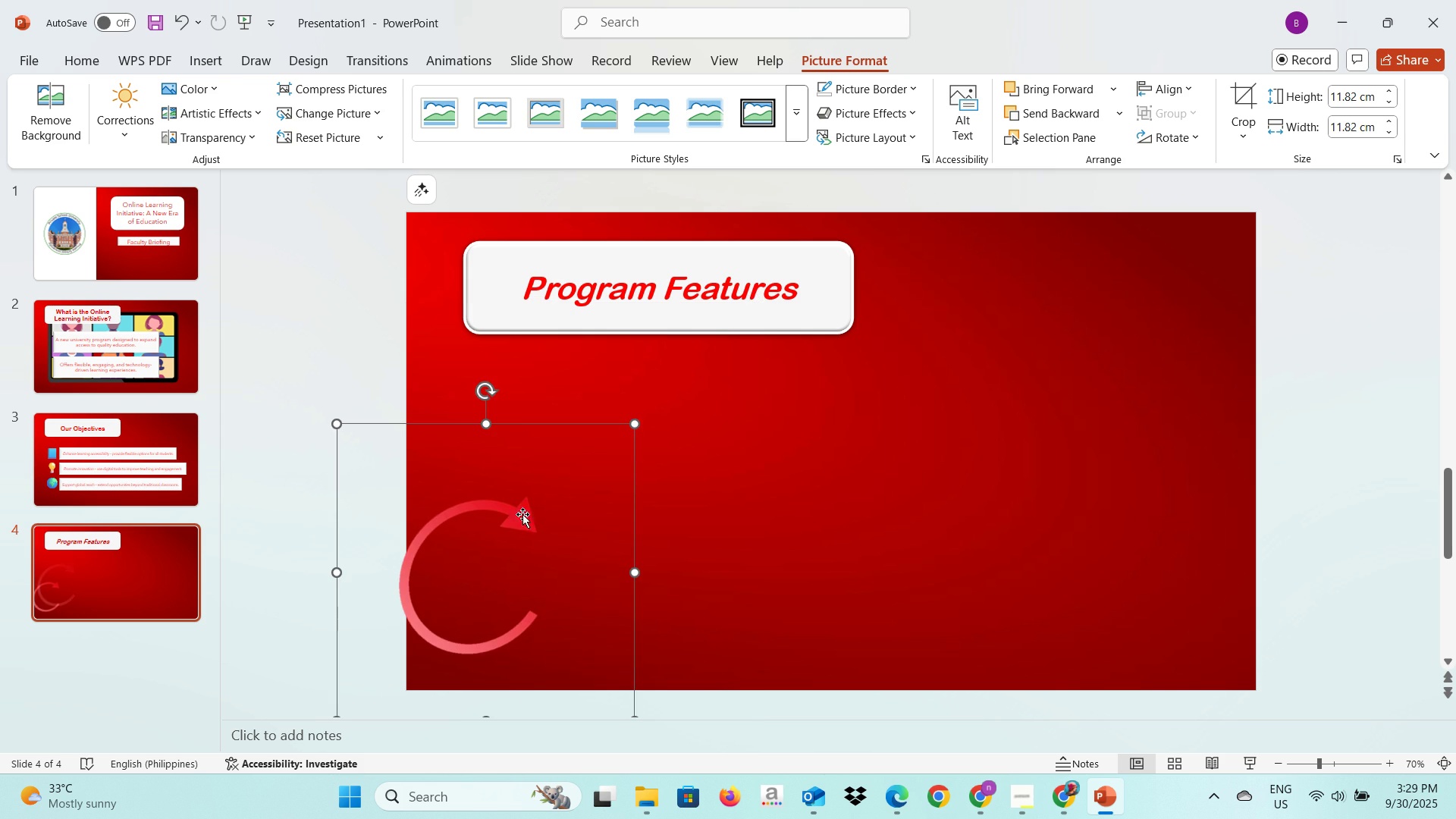 
left_click_drag(start_coordinate=[545, 482], to_coordinate=[550, 472])
 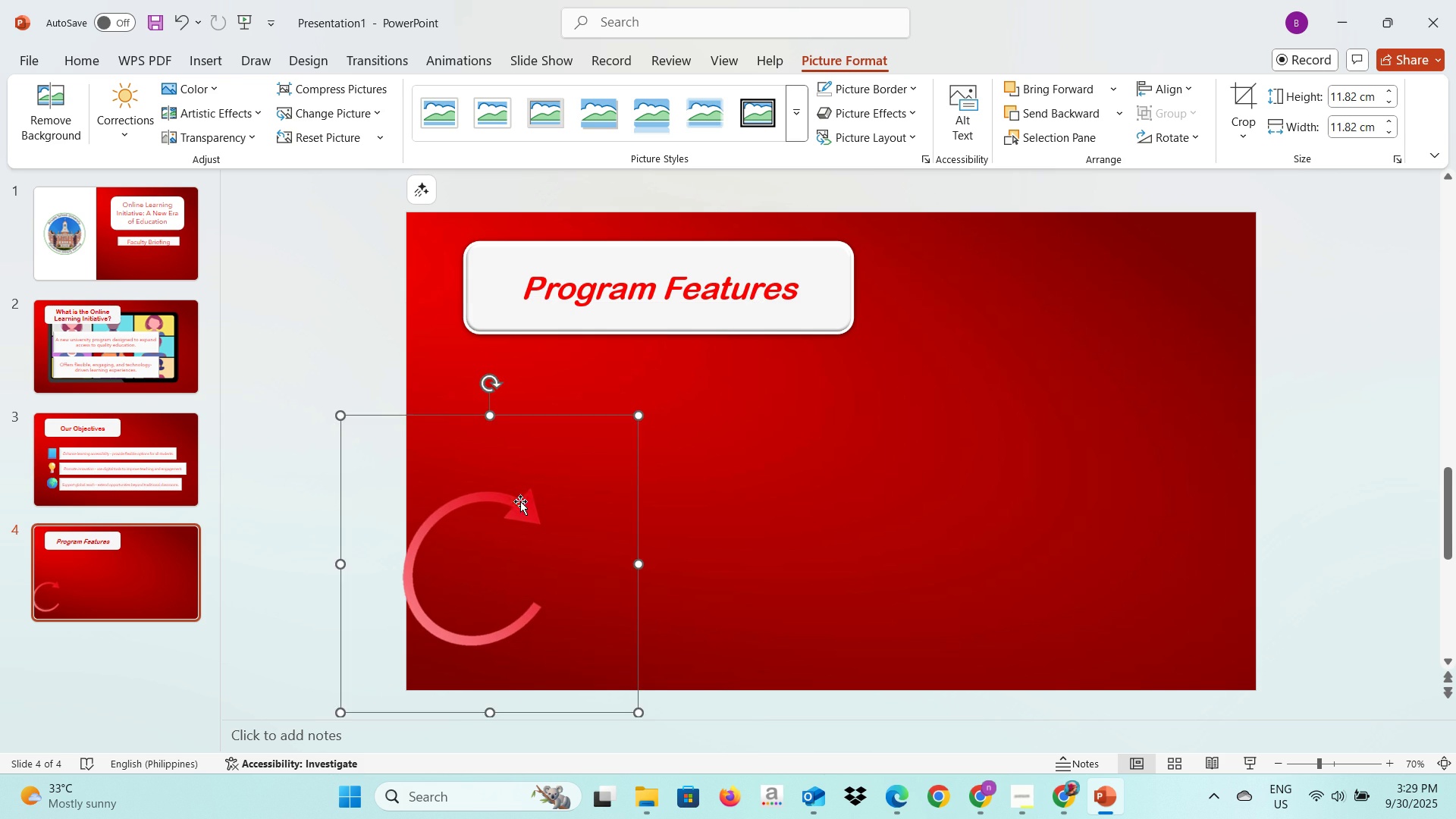 
left_click_drag(start_coordinate=[520, 501], to_coordinate=[548, 423])
 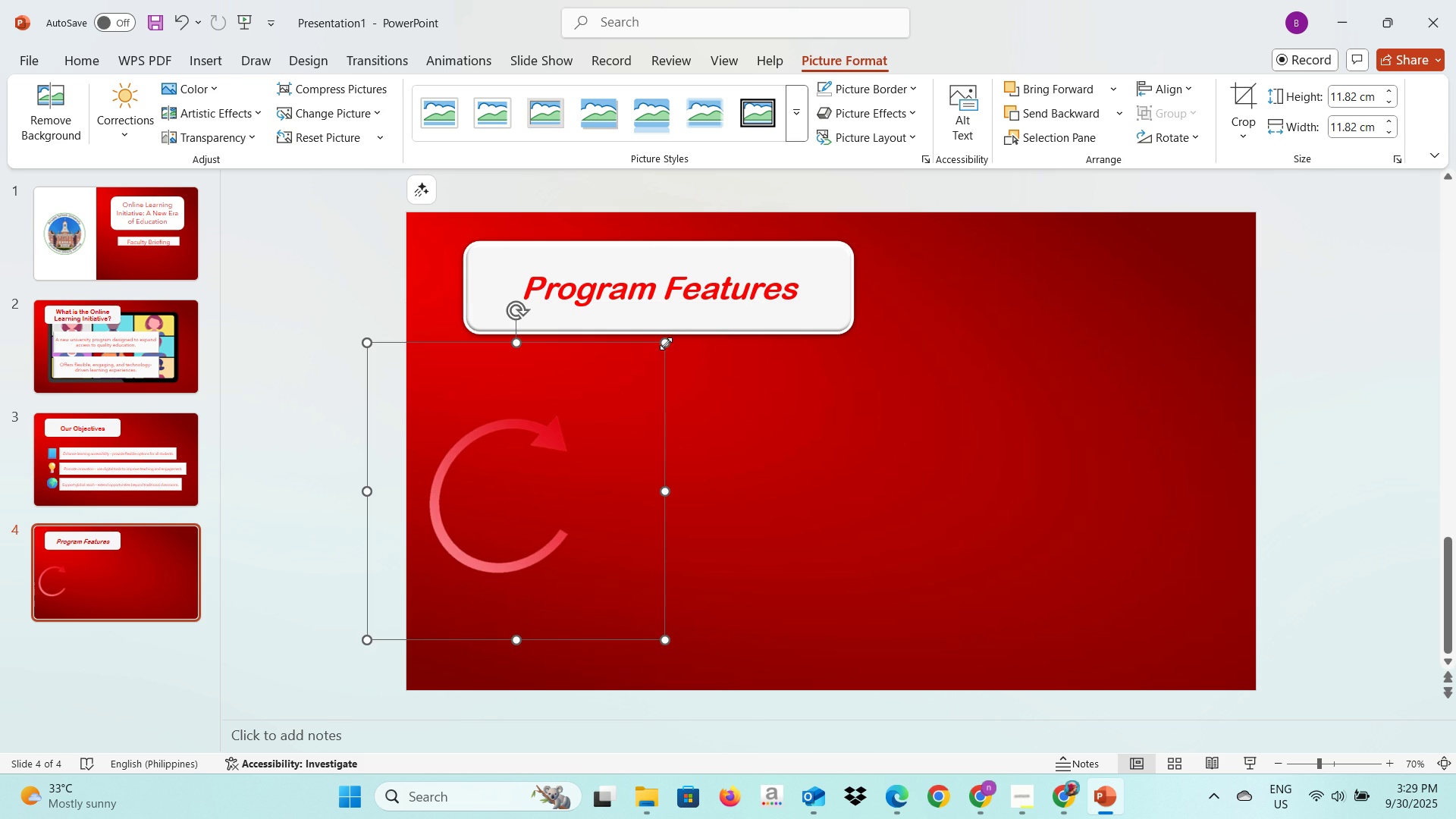 
left_click_drag(start_coordinate=[665, 345], to_coordinate=[550, 476])
 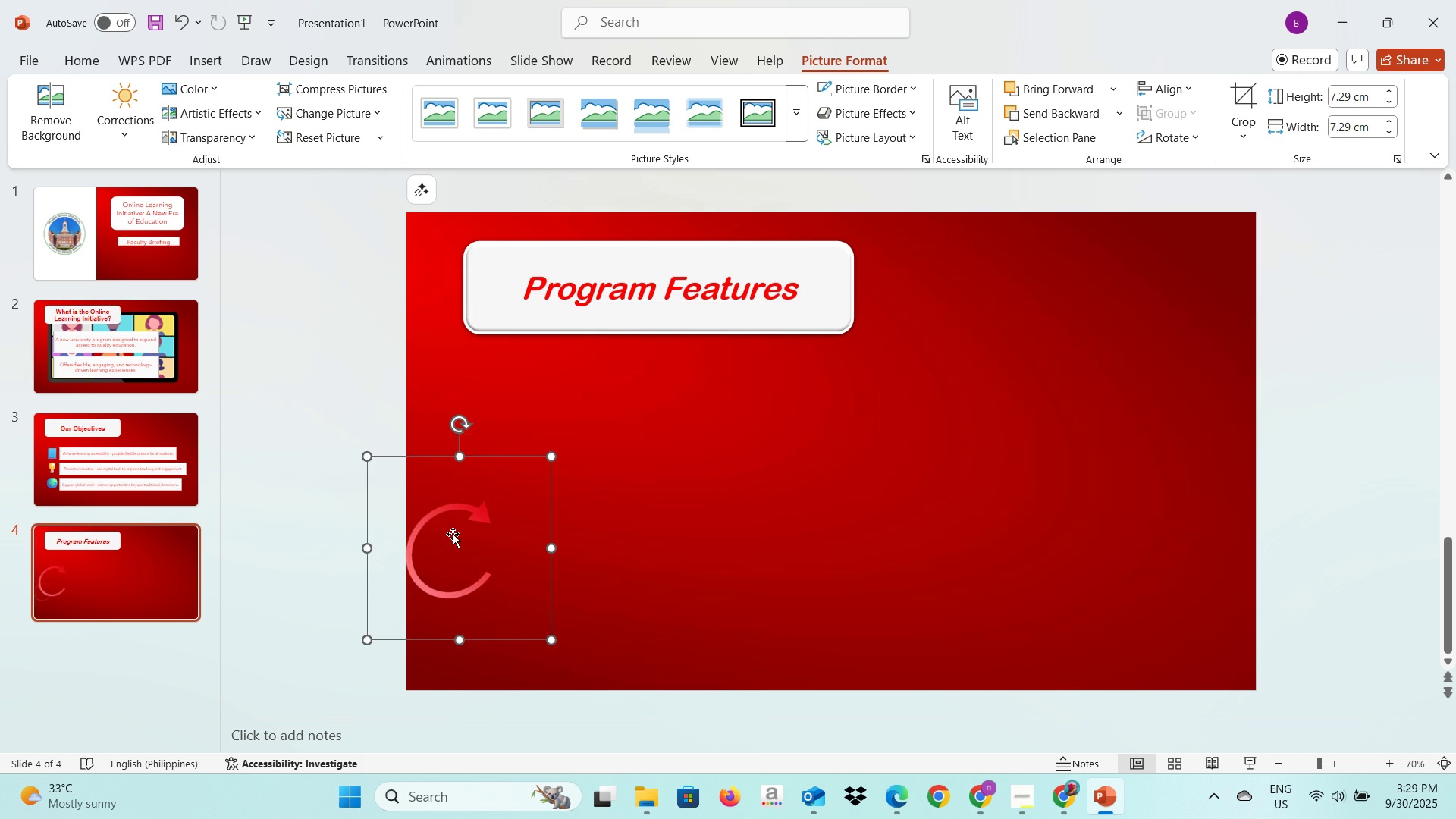 
left_click_drag(start_coordinate=[453, 534], to_coordinate=[475, 475])
 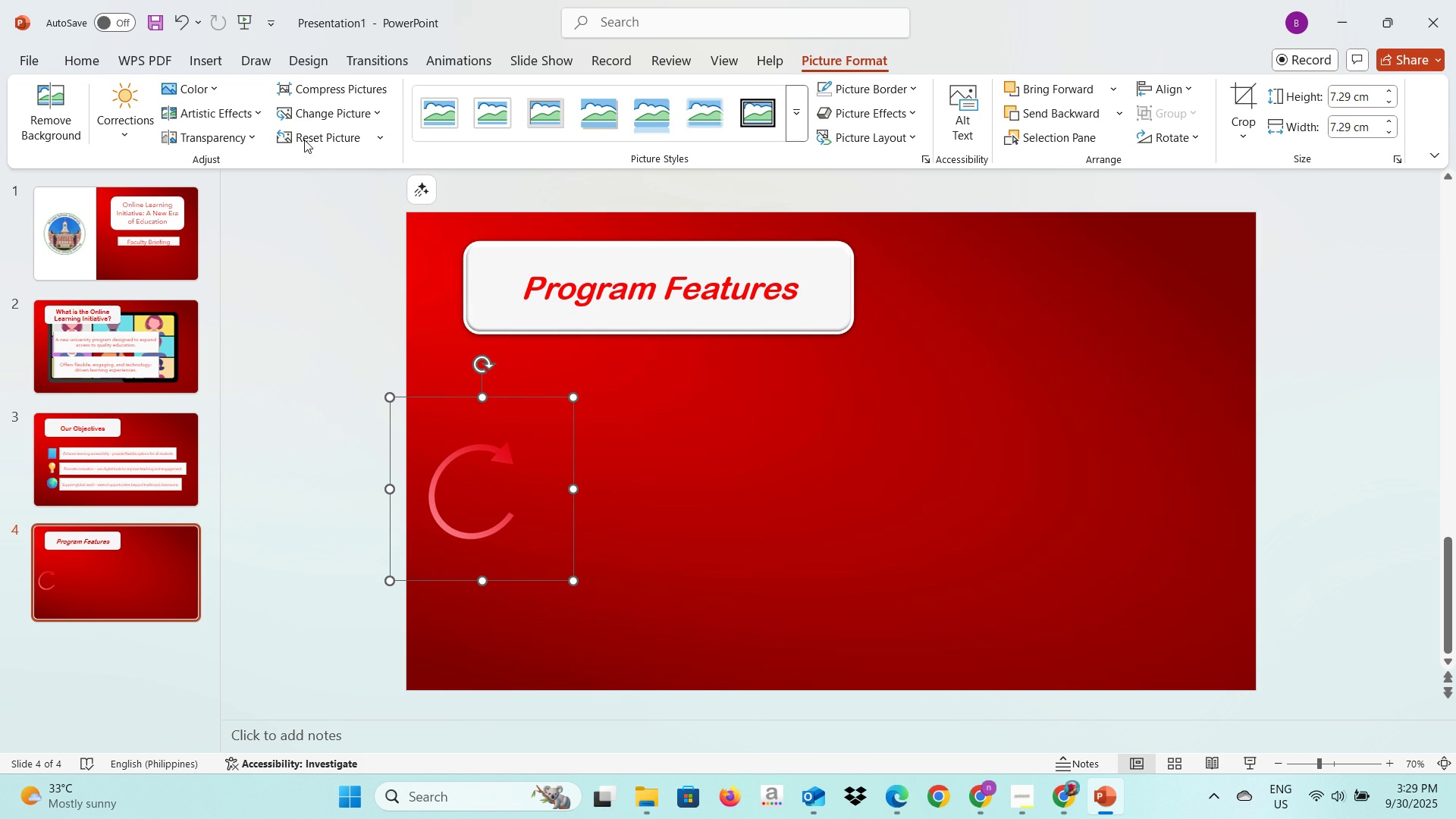 
left_click([196, 68])
 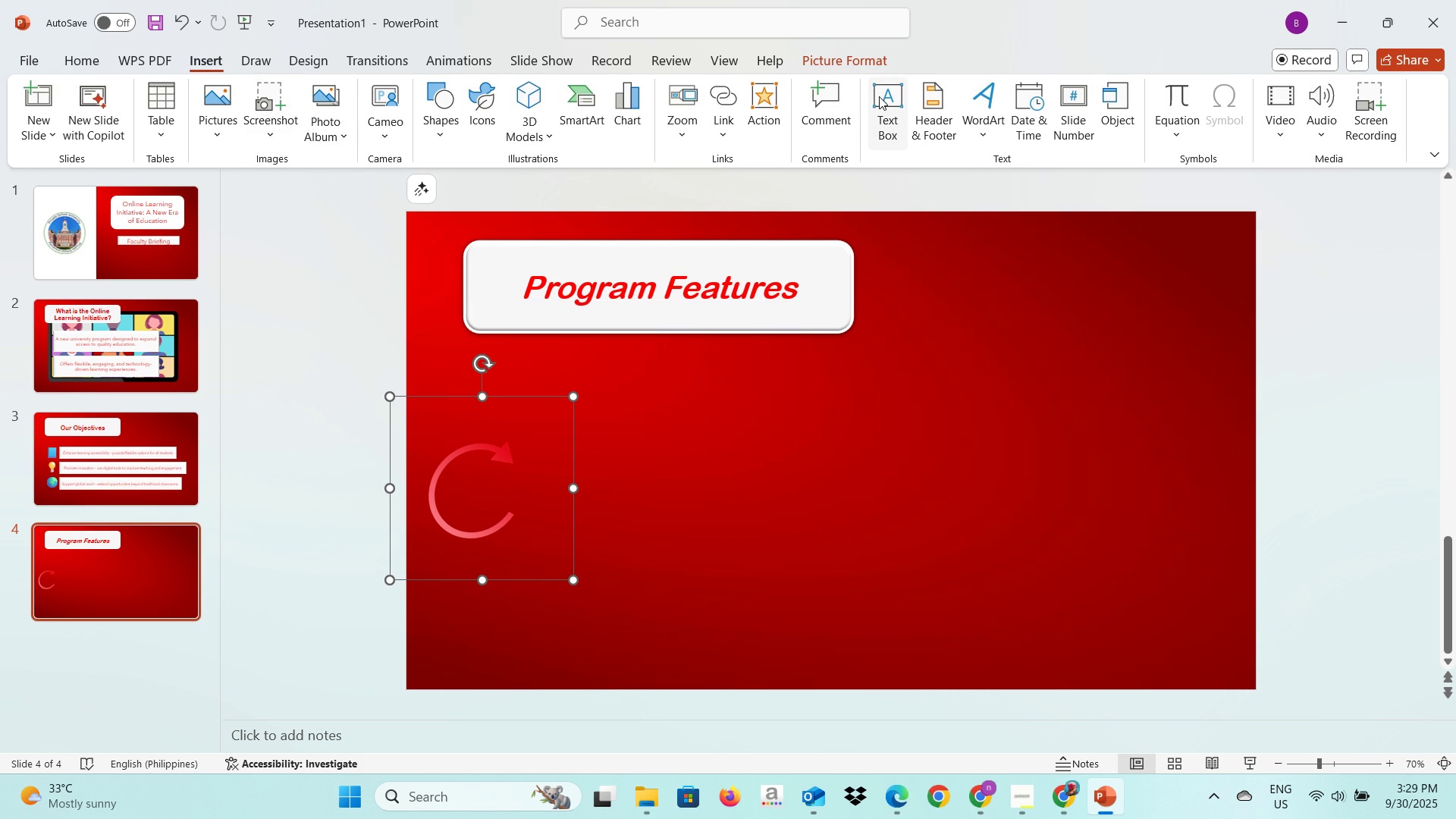 
left_click([880, 96])
 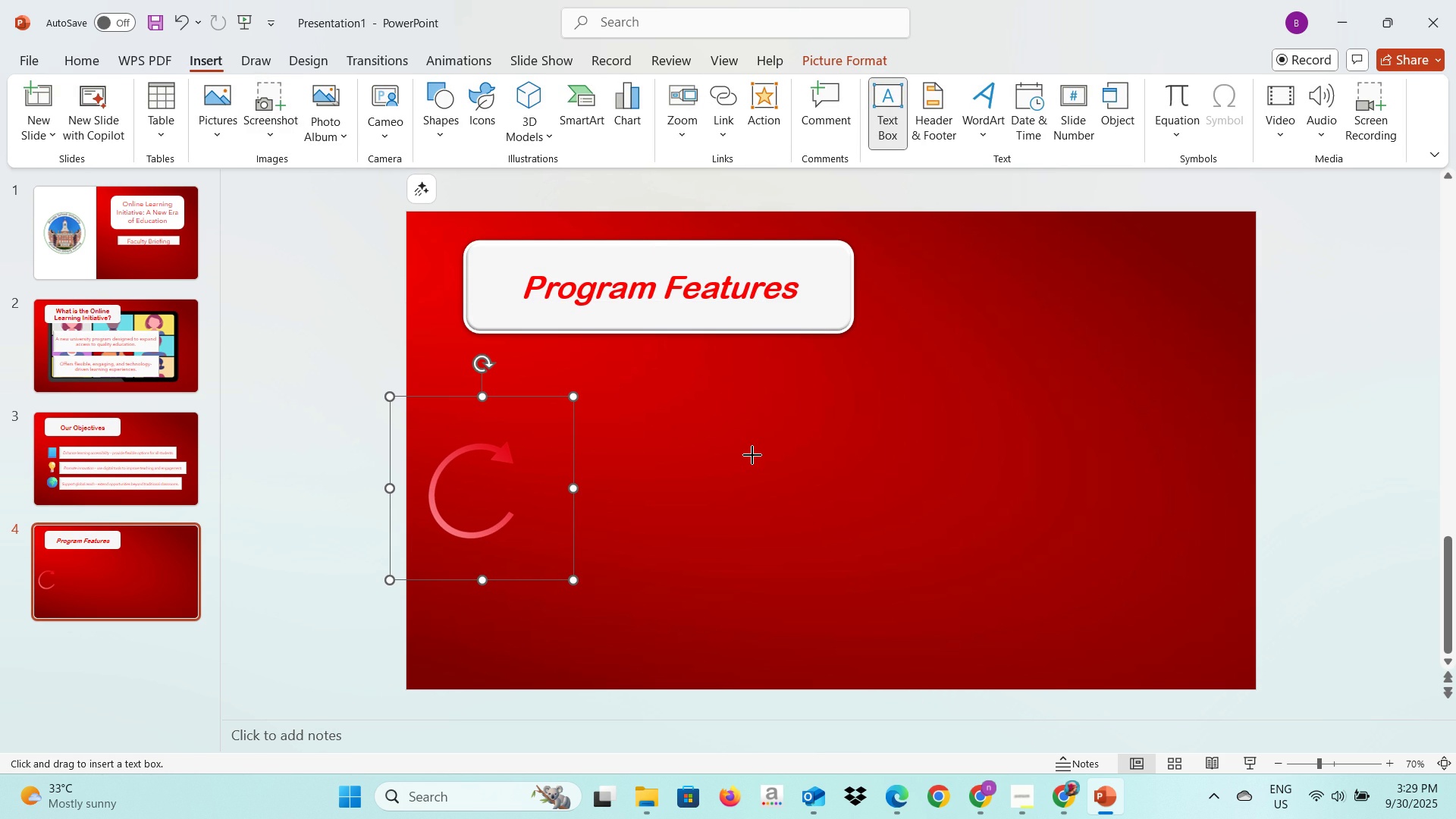 
left_click([752, 455])
 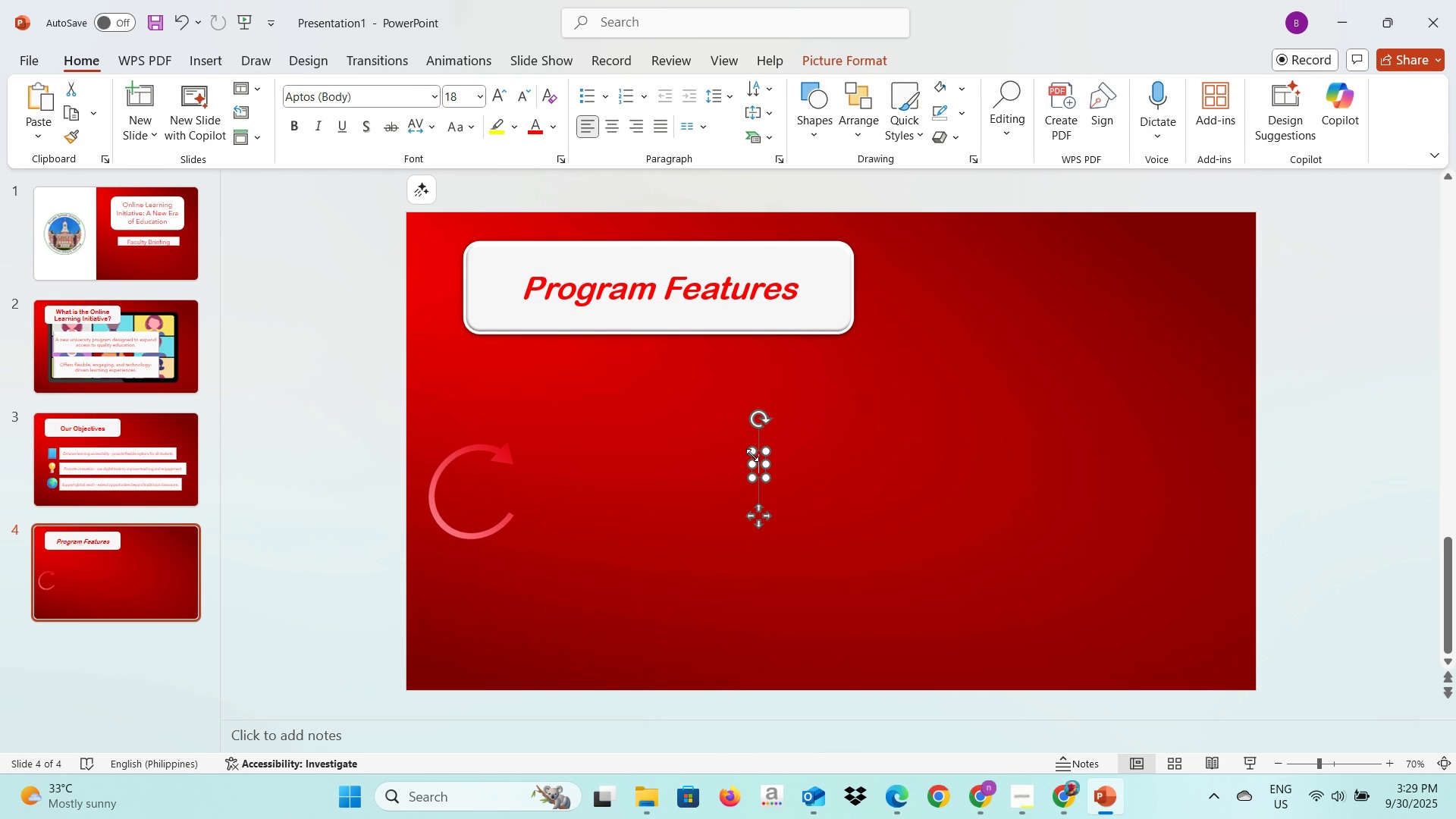 
type(@)
key(Backspace)
type(24/&)
key(Backspace)
type(7)
 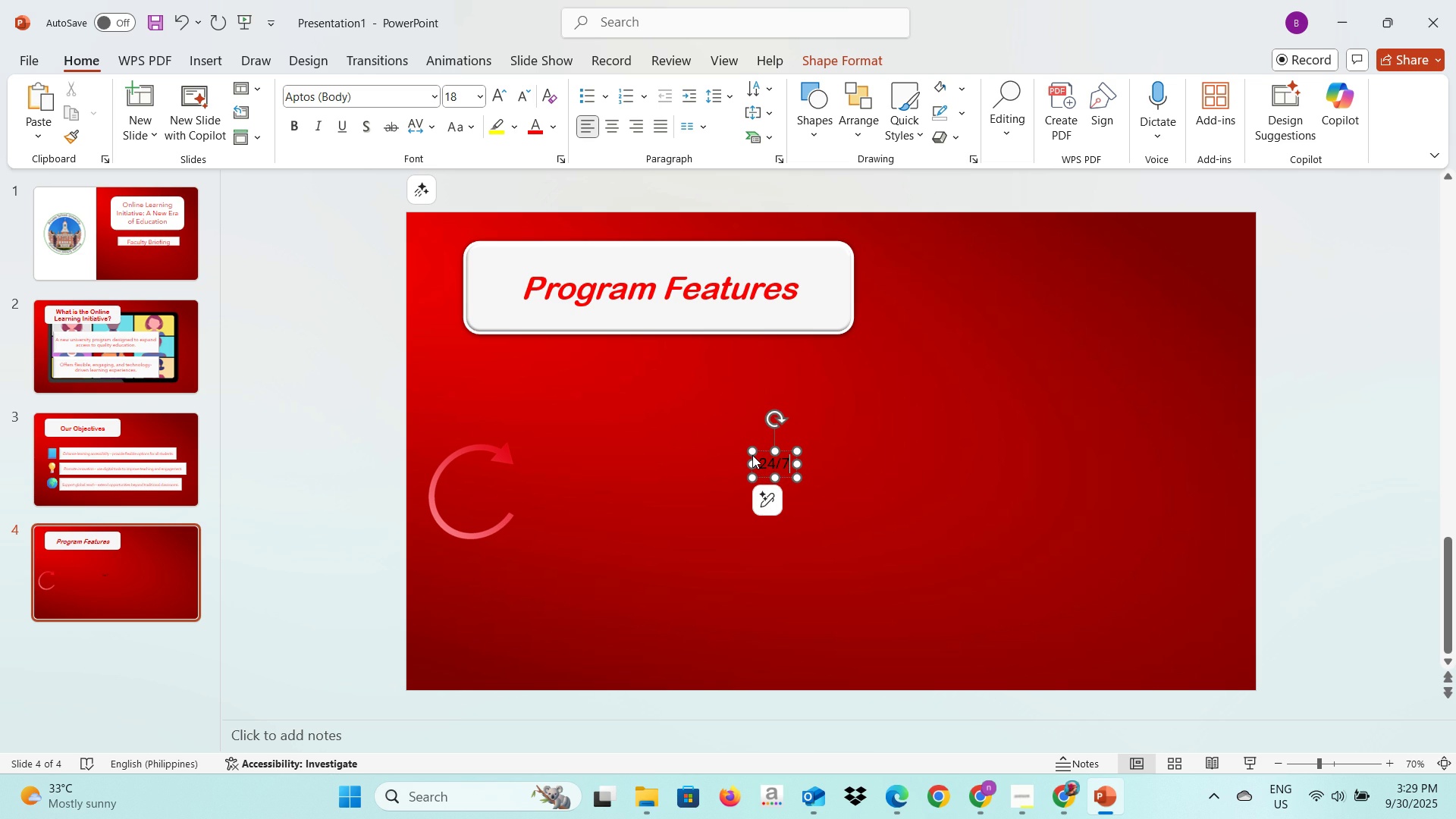 
key(Control+A)
 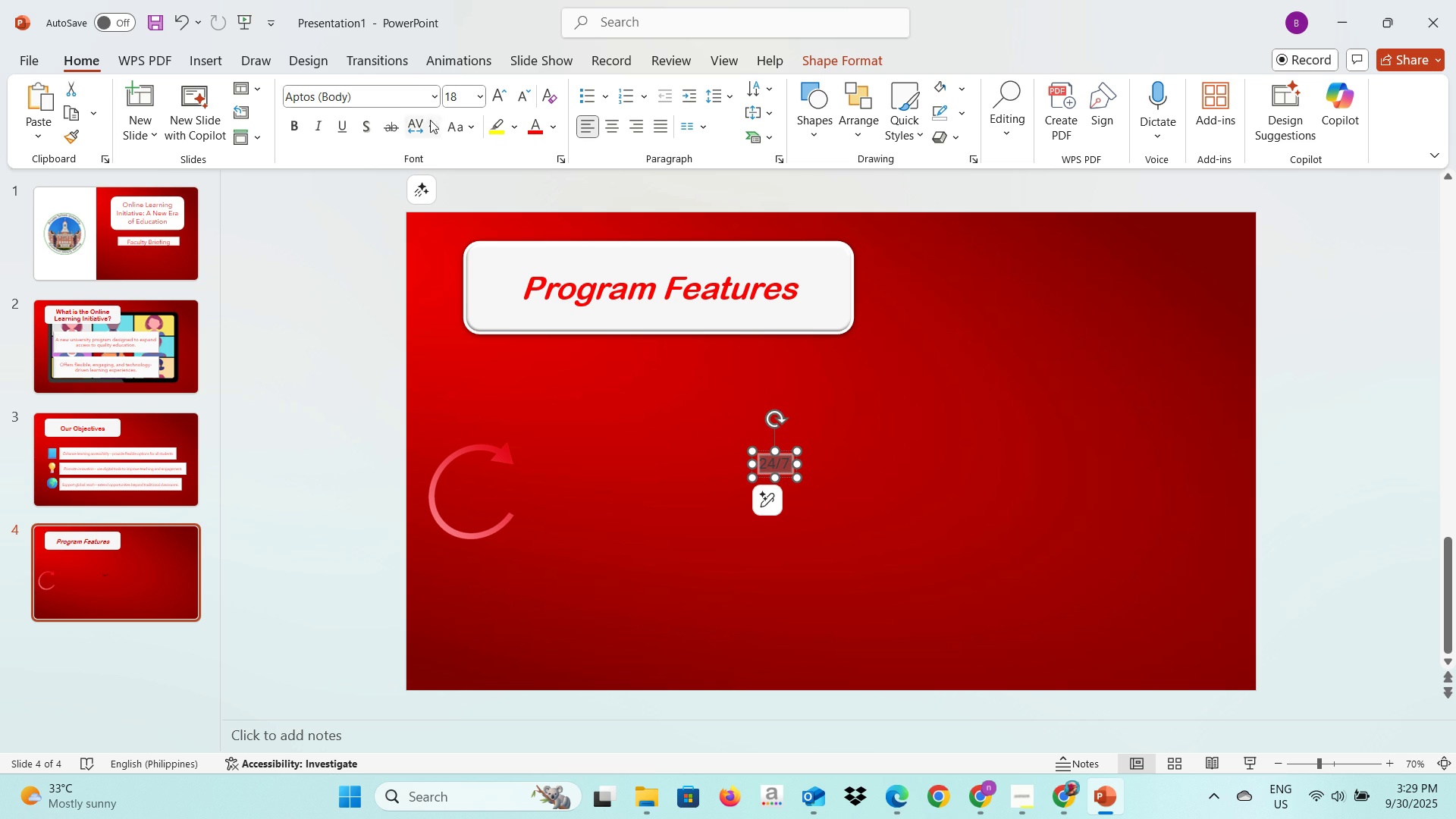 
left_click([432, 99])
 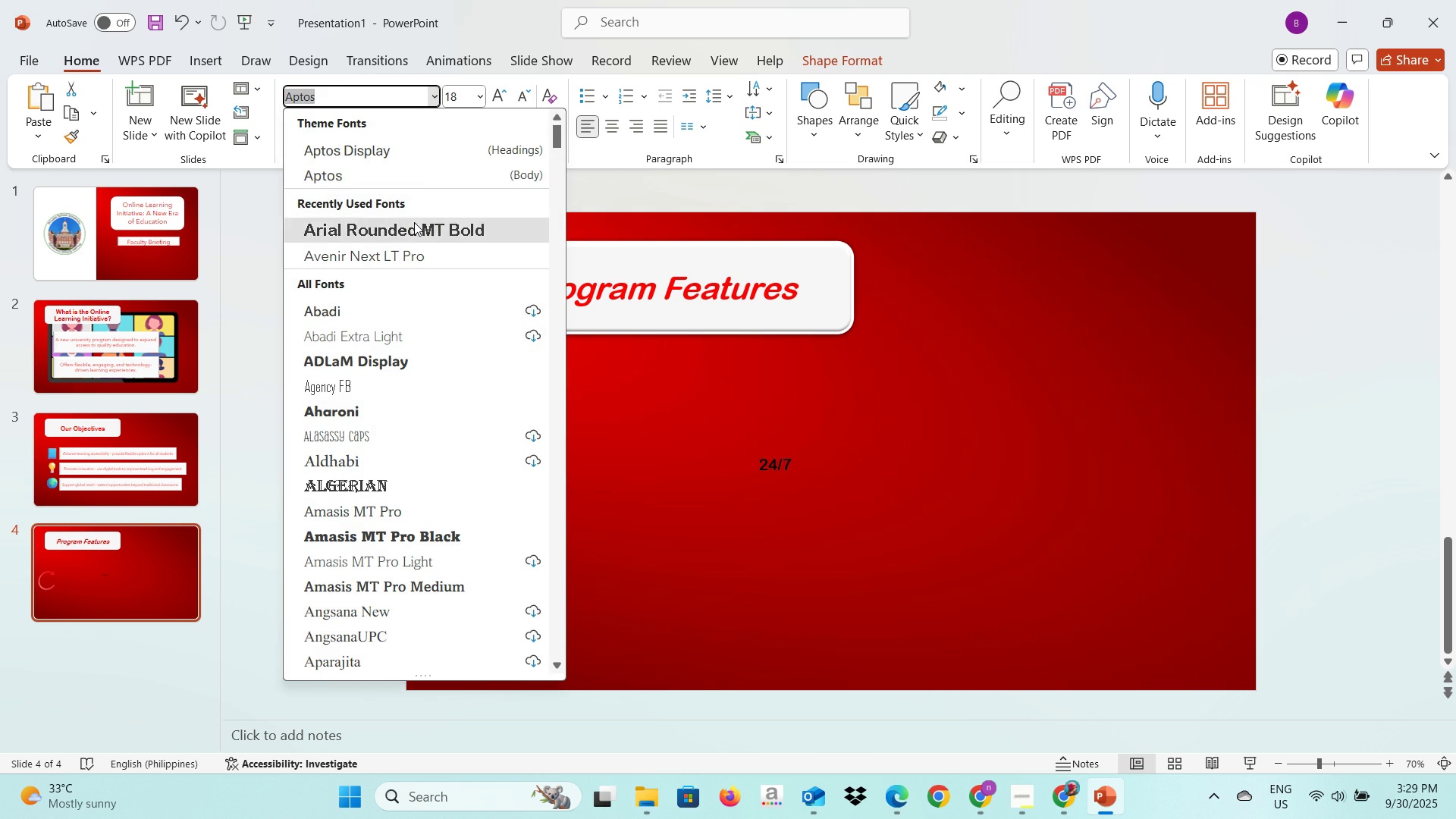 
left_click([414, 222])
 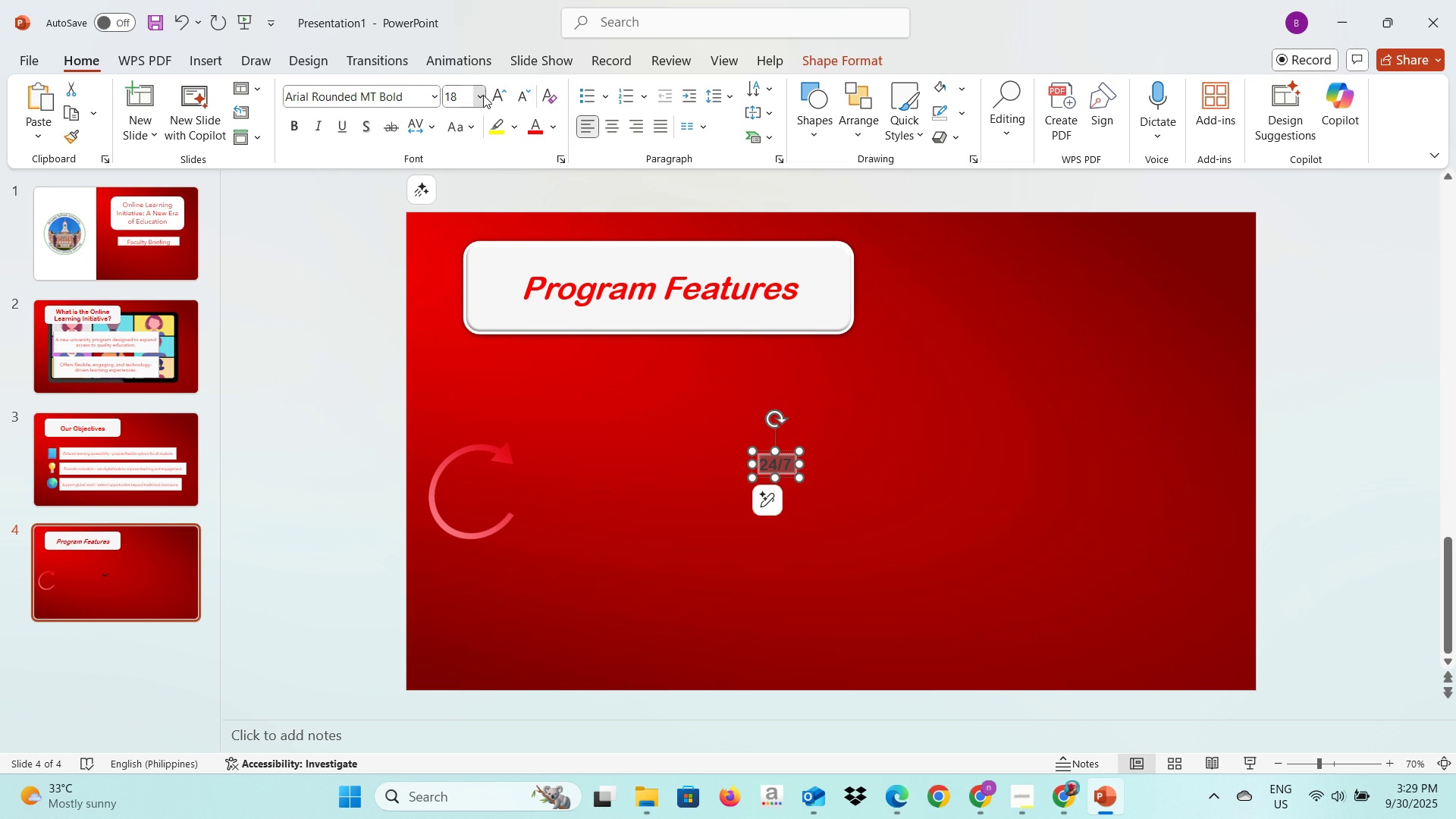 
left_click([483, 95])
 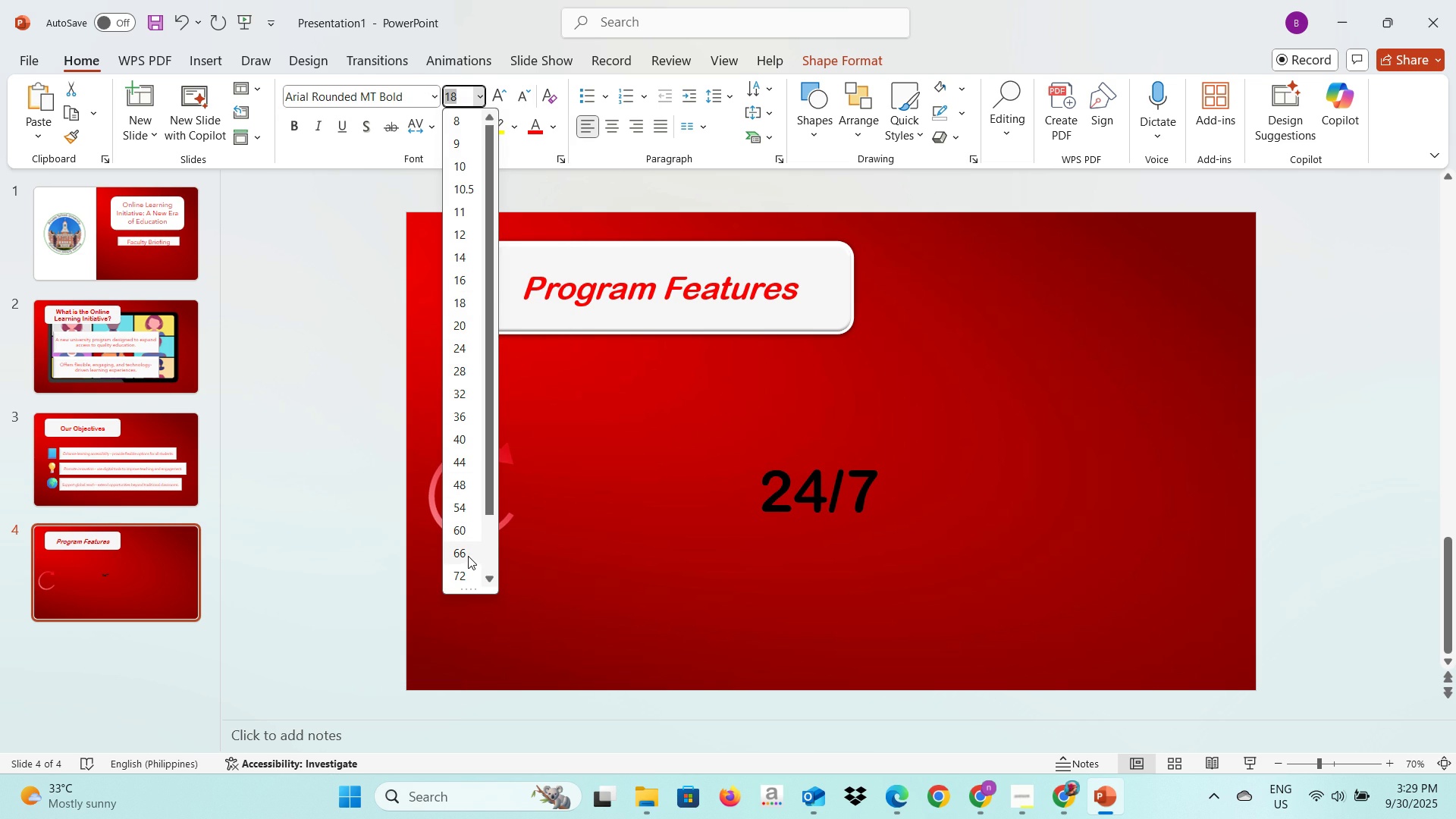 
left_click([461, 557])
 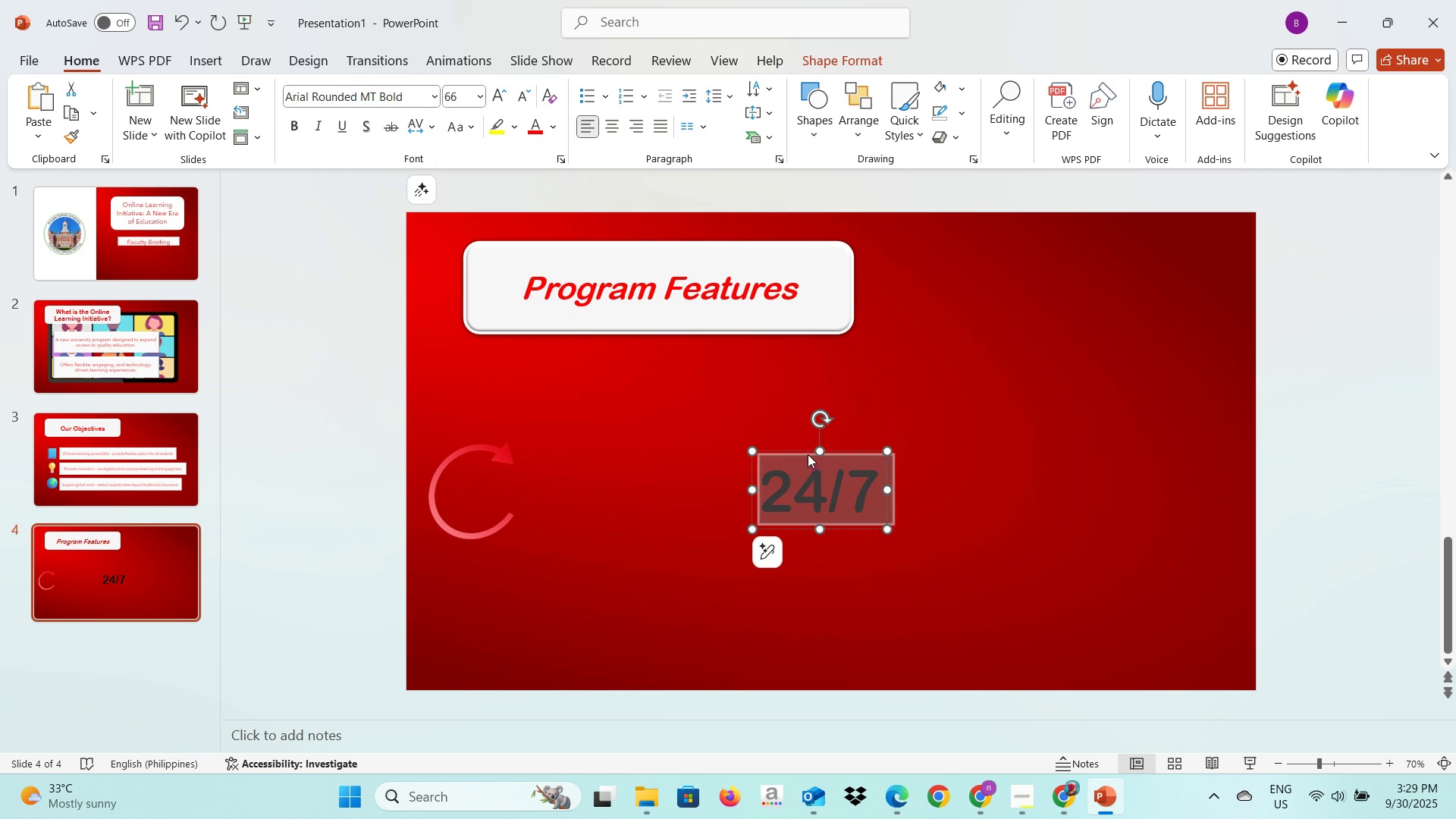 
left_click_drag(start_coordinate=[808, 450], to_coordinate=[491, 452])
 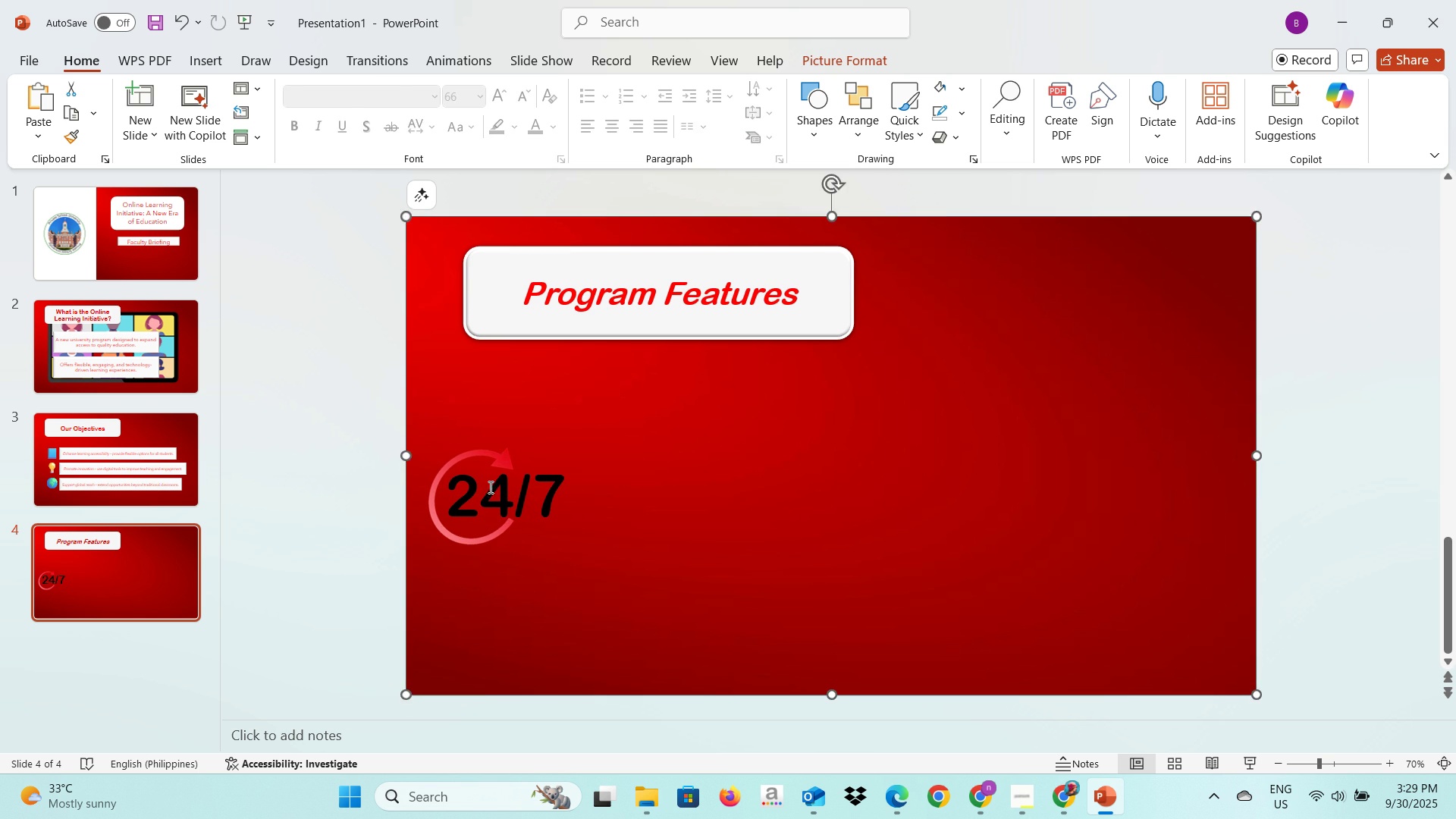 
left_click([485, 487])
 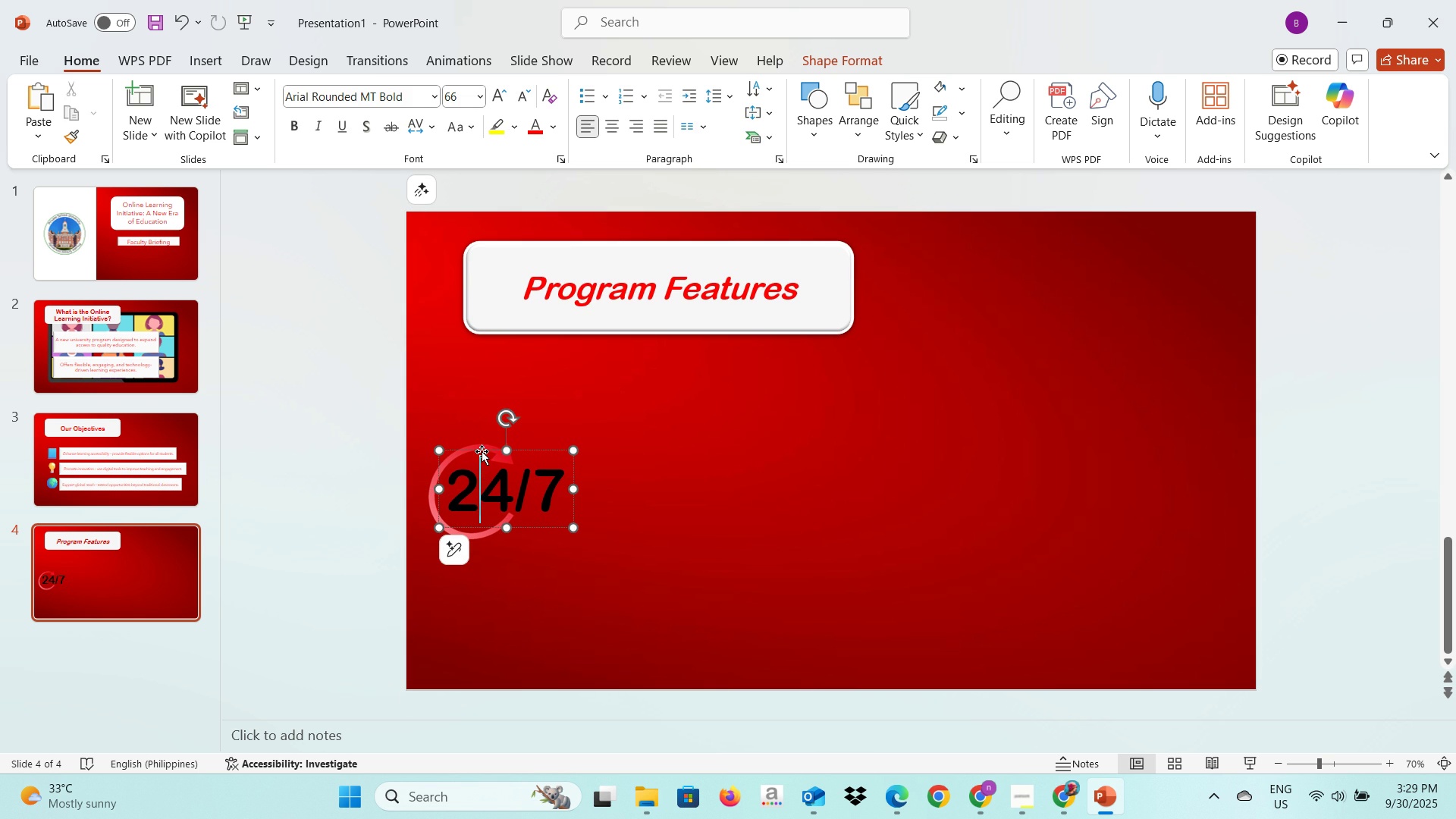 
left_click_drag(start_coordinate=[482, 451], to_coordinate=[475, 453])
 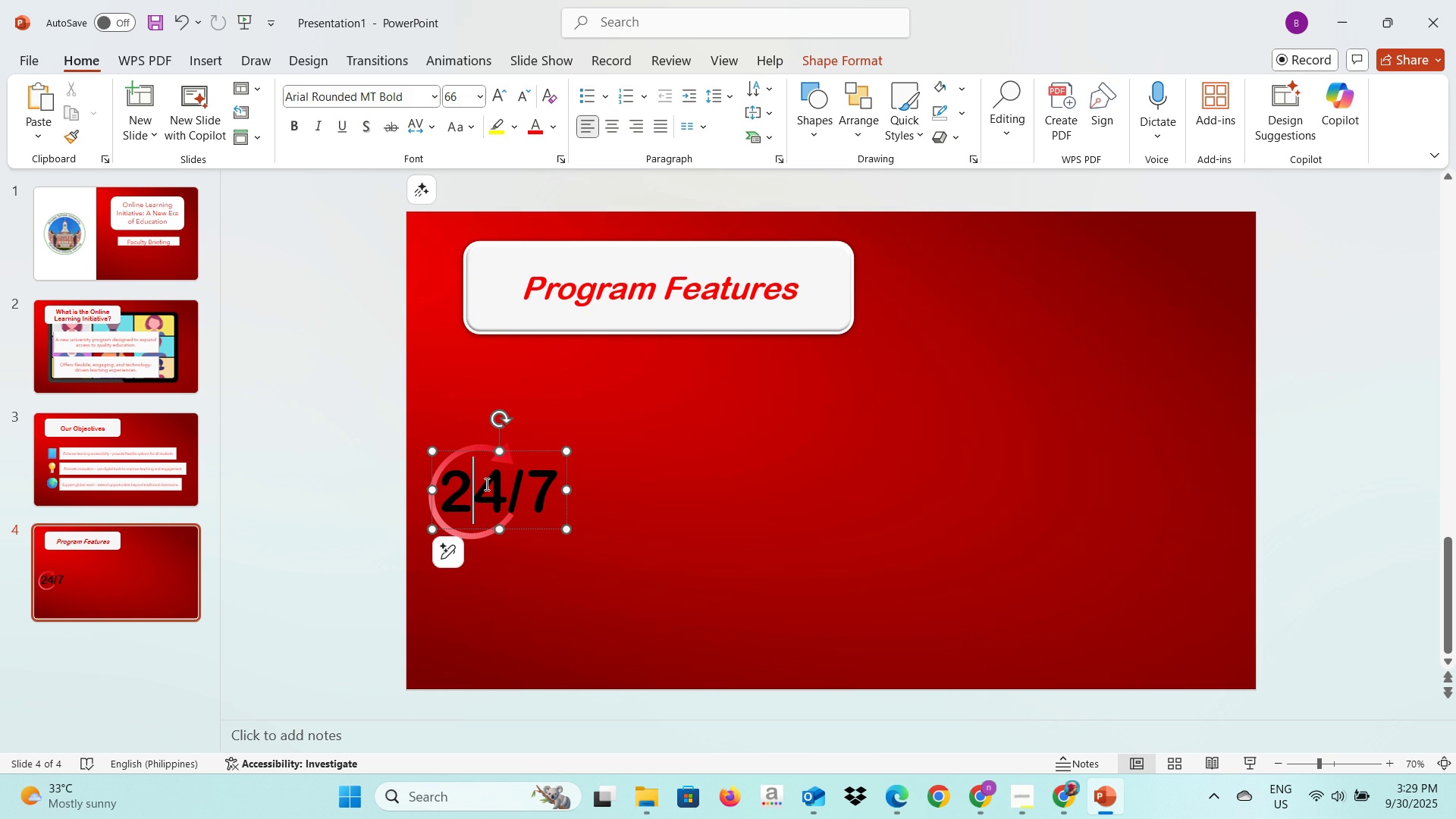 
left_click([485, 484])
 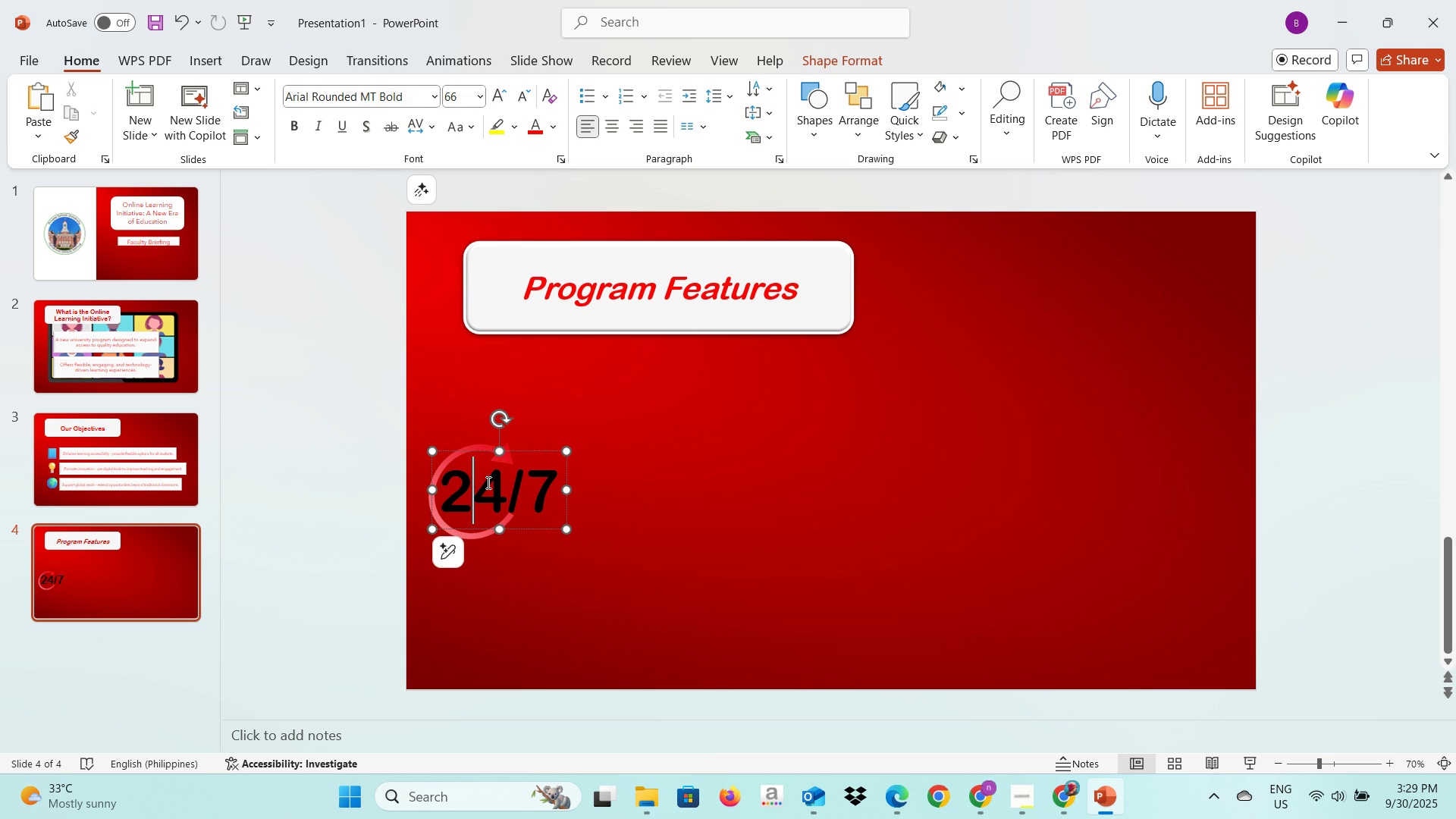 
key(Control+A)
 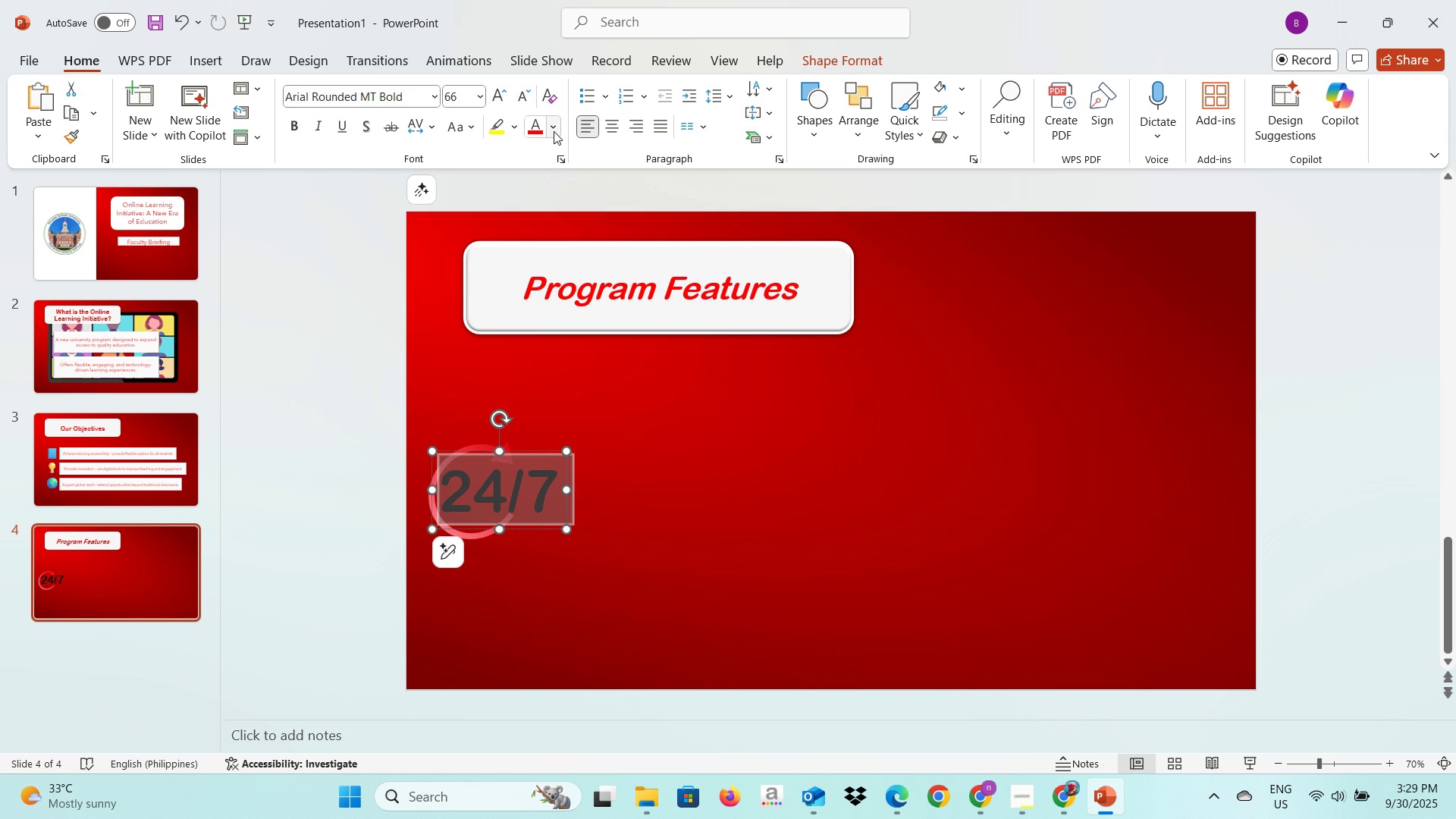 
left_click([555, 131])
 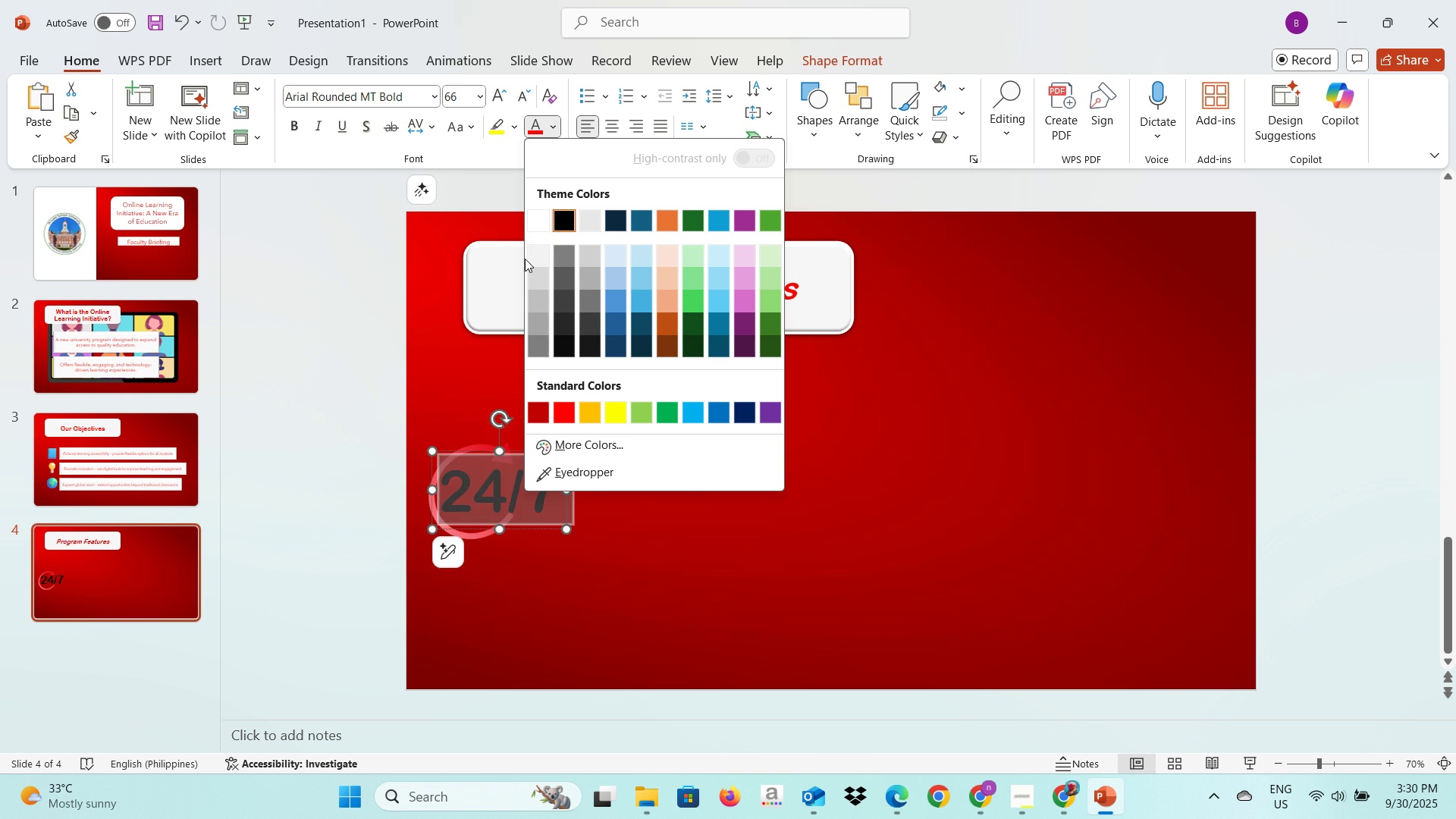 
wait(11.17)
 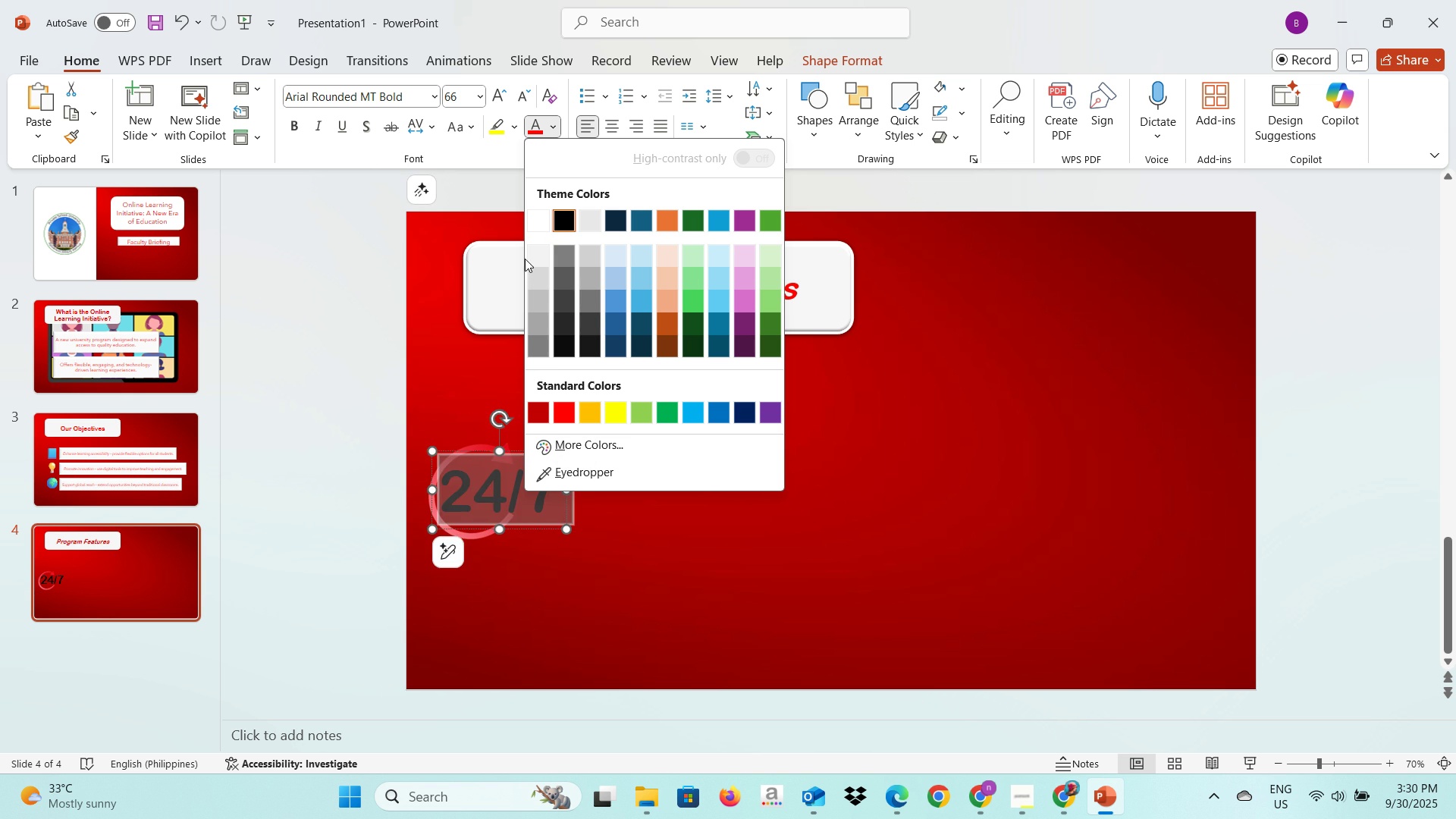 
left_click([537, 304])
 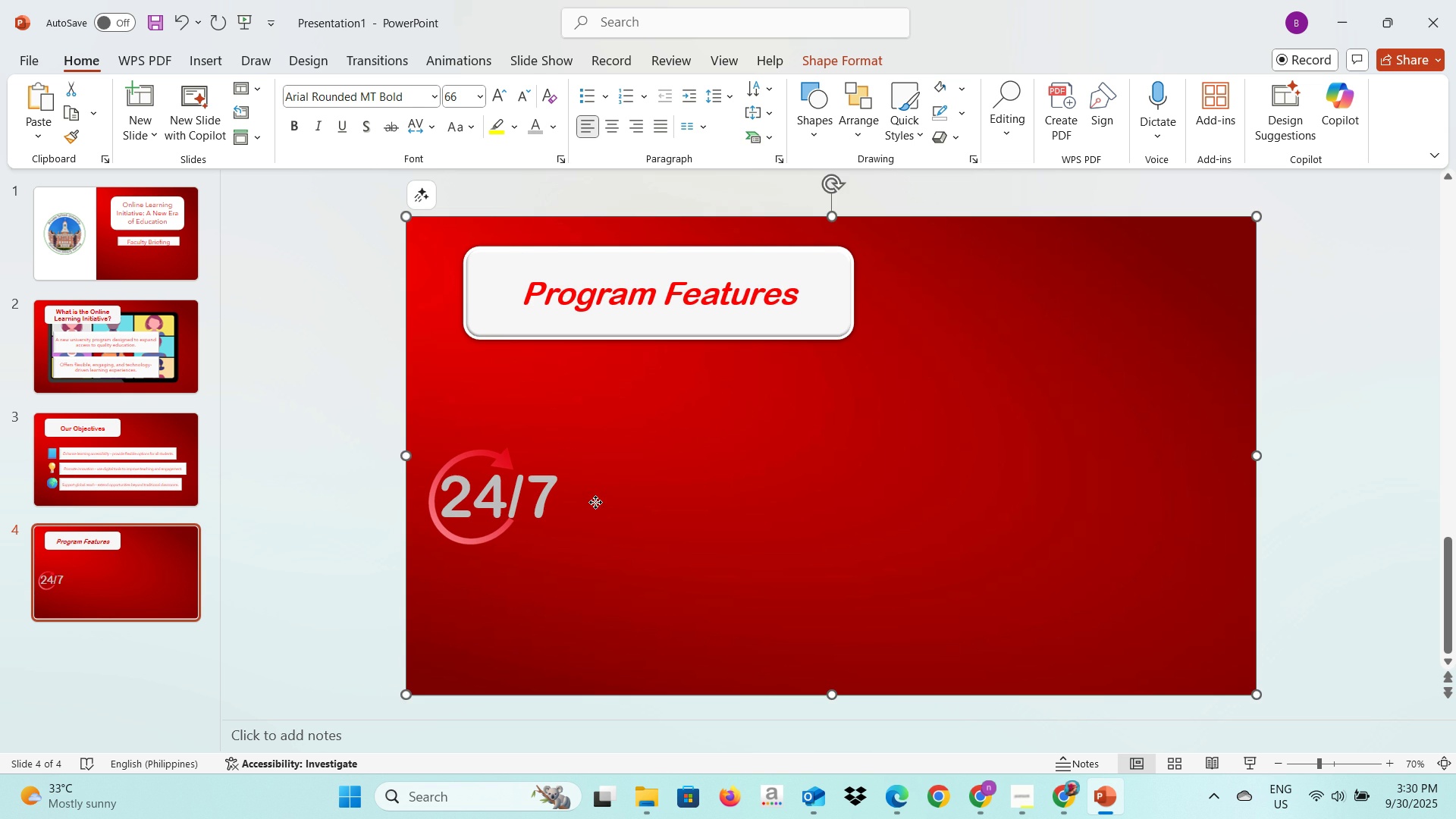 
left_click([595, 502])
 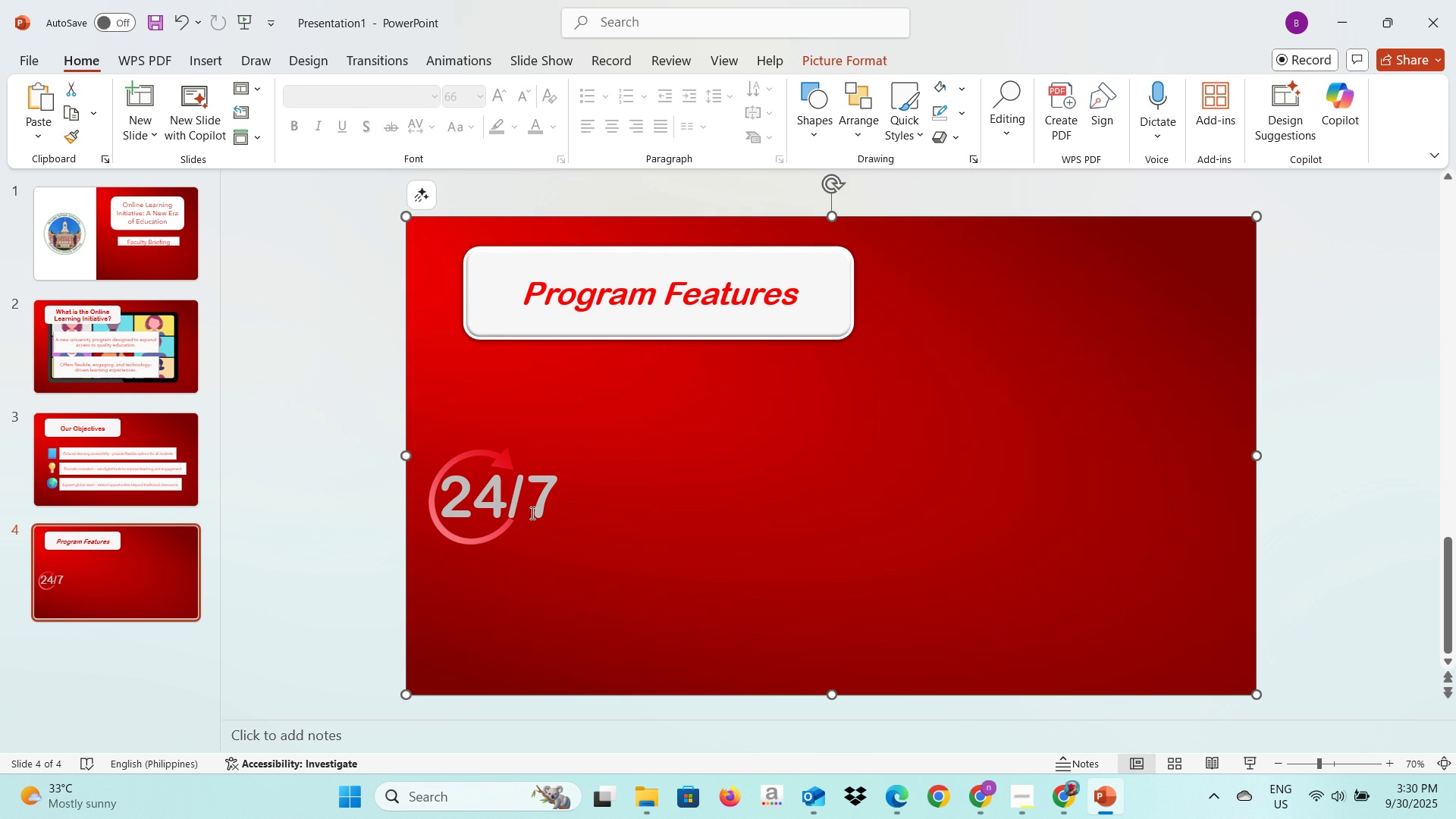 
left_click([517, 496])
 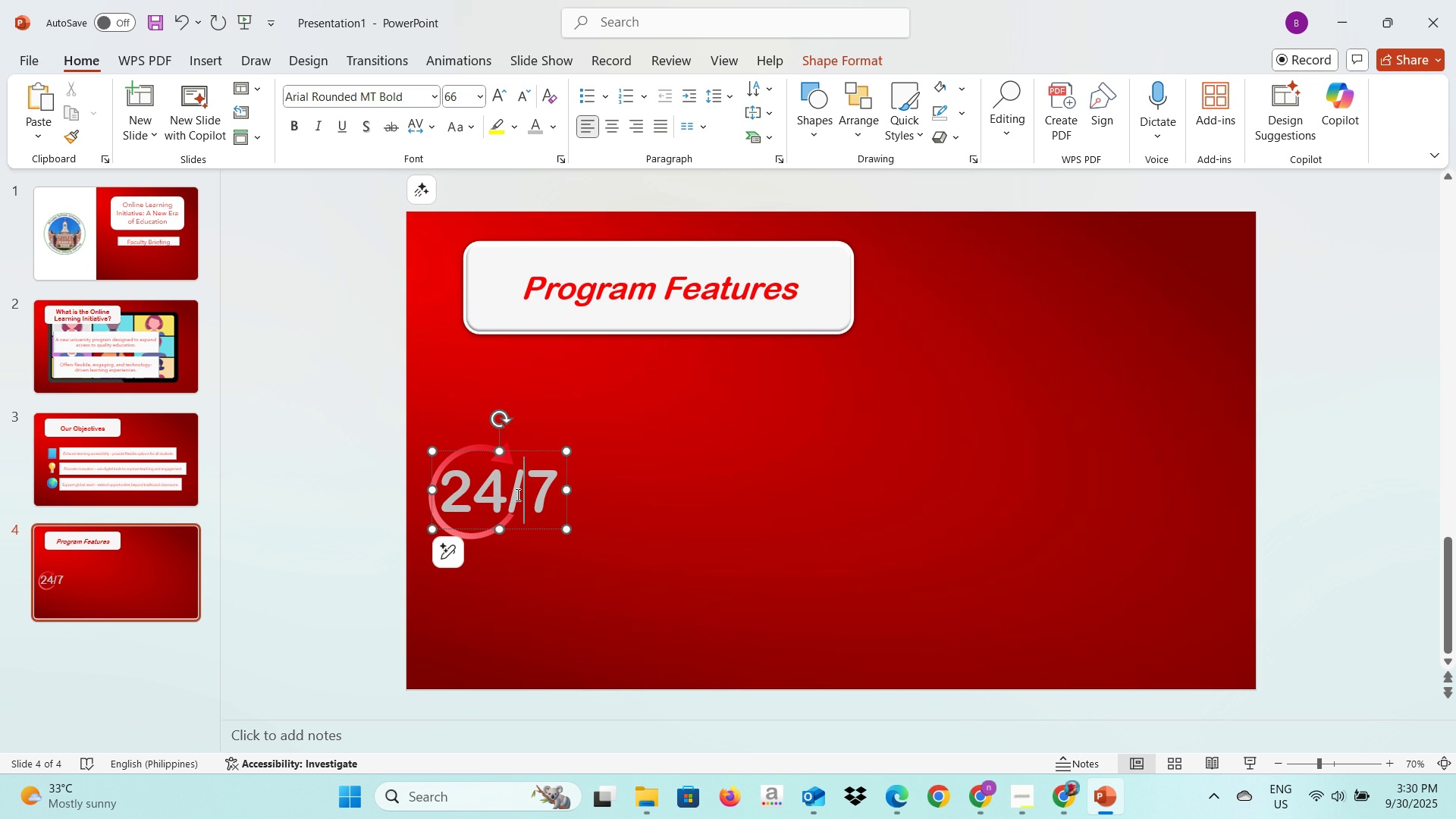 
left_click_drag(start_coordinate=[520, 491], to_coordinate=[513, 489])
 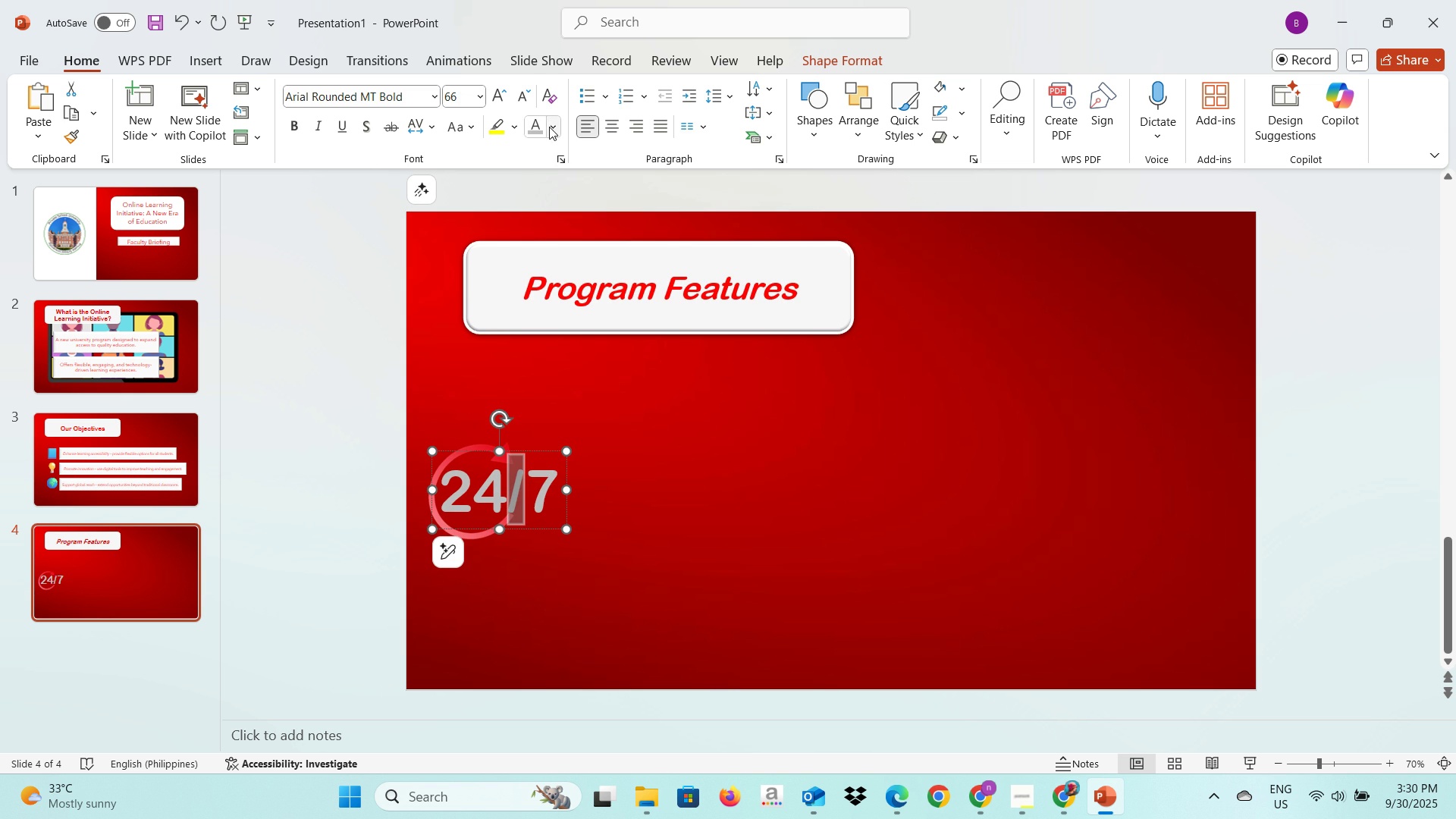 
left_click([552, 127])
 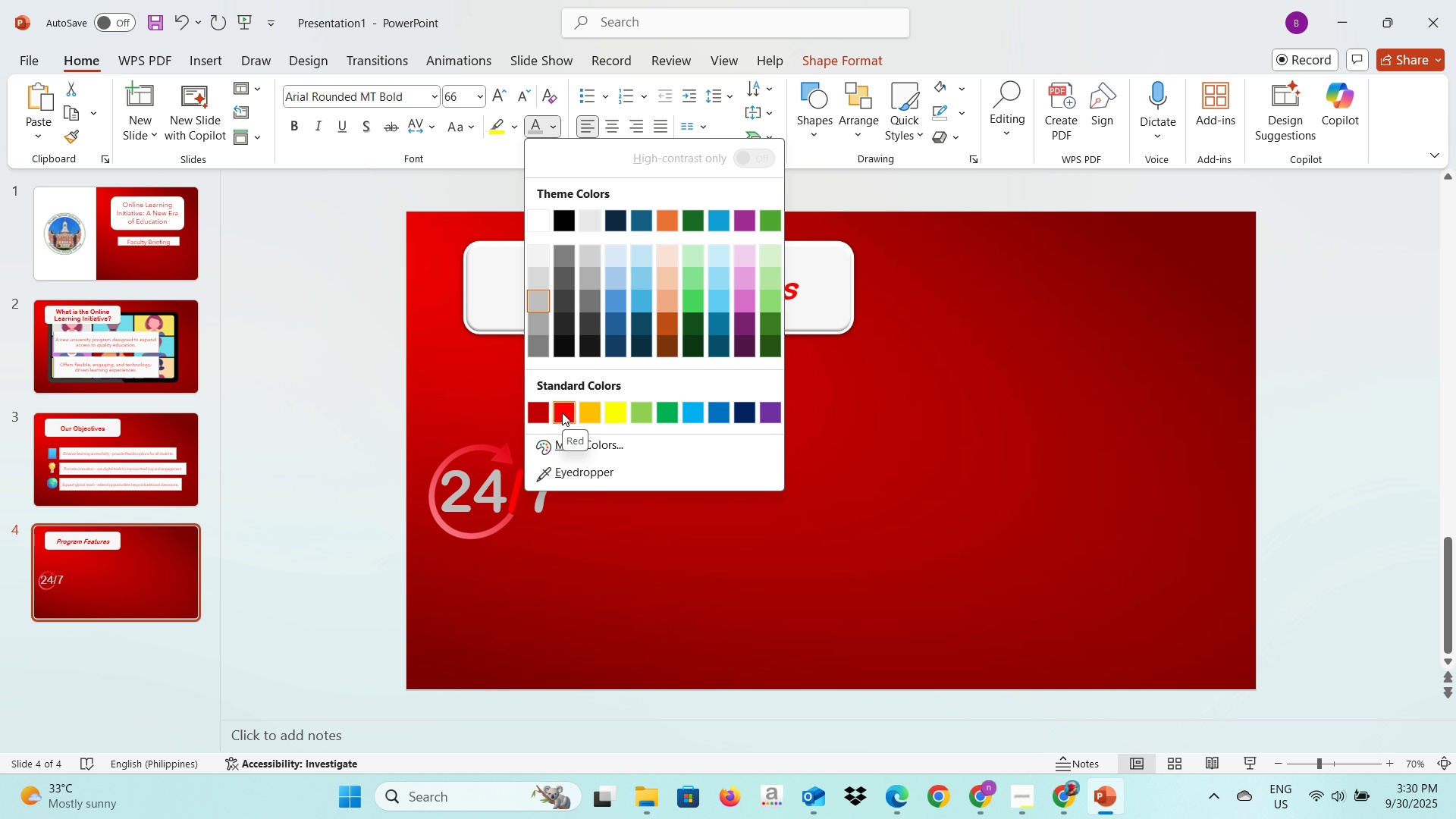 
wait(7.56)
 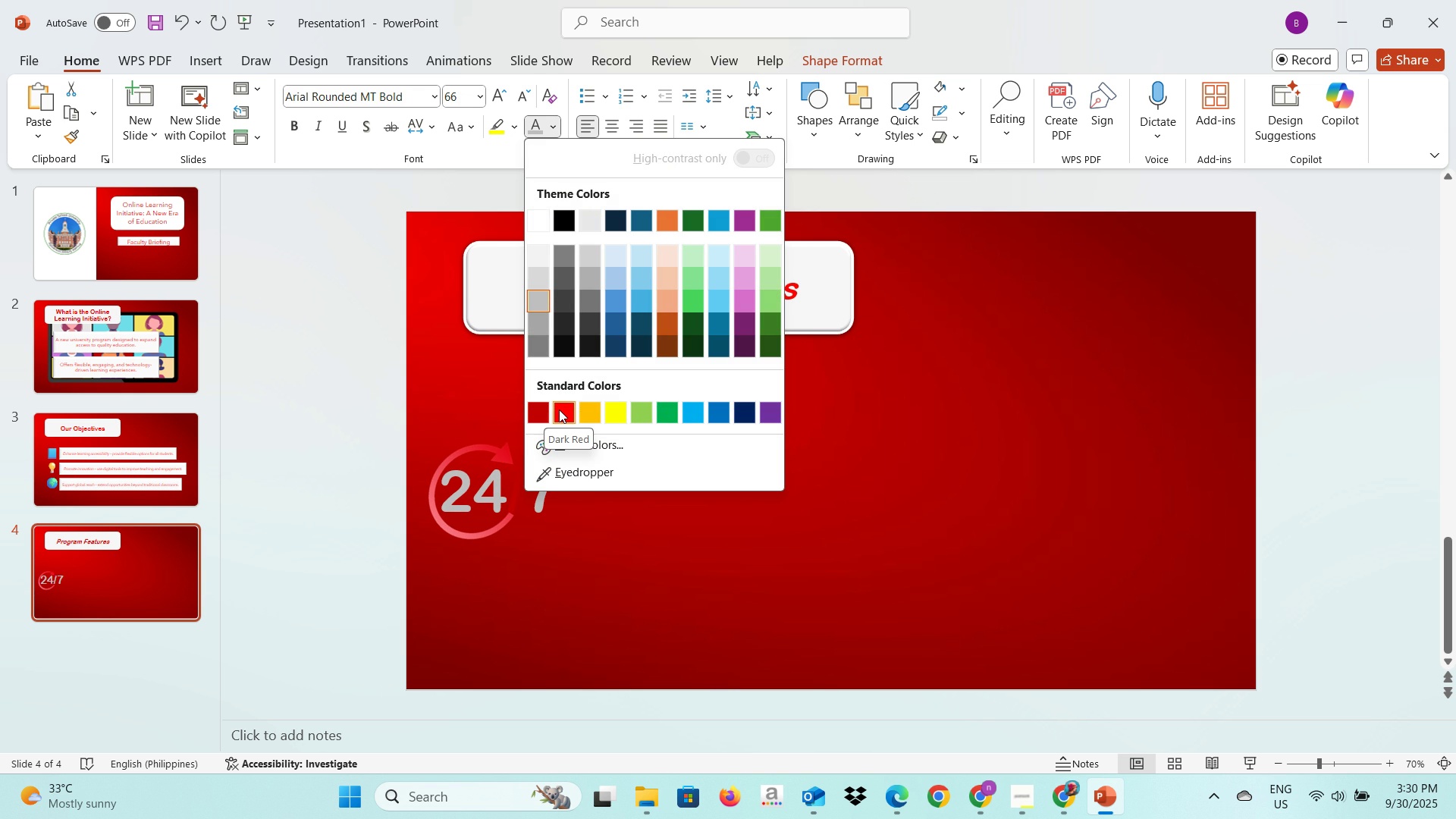 
left_click([356, 479])
 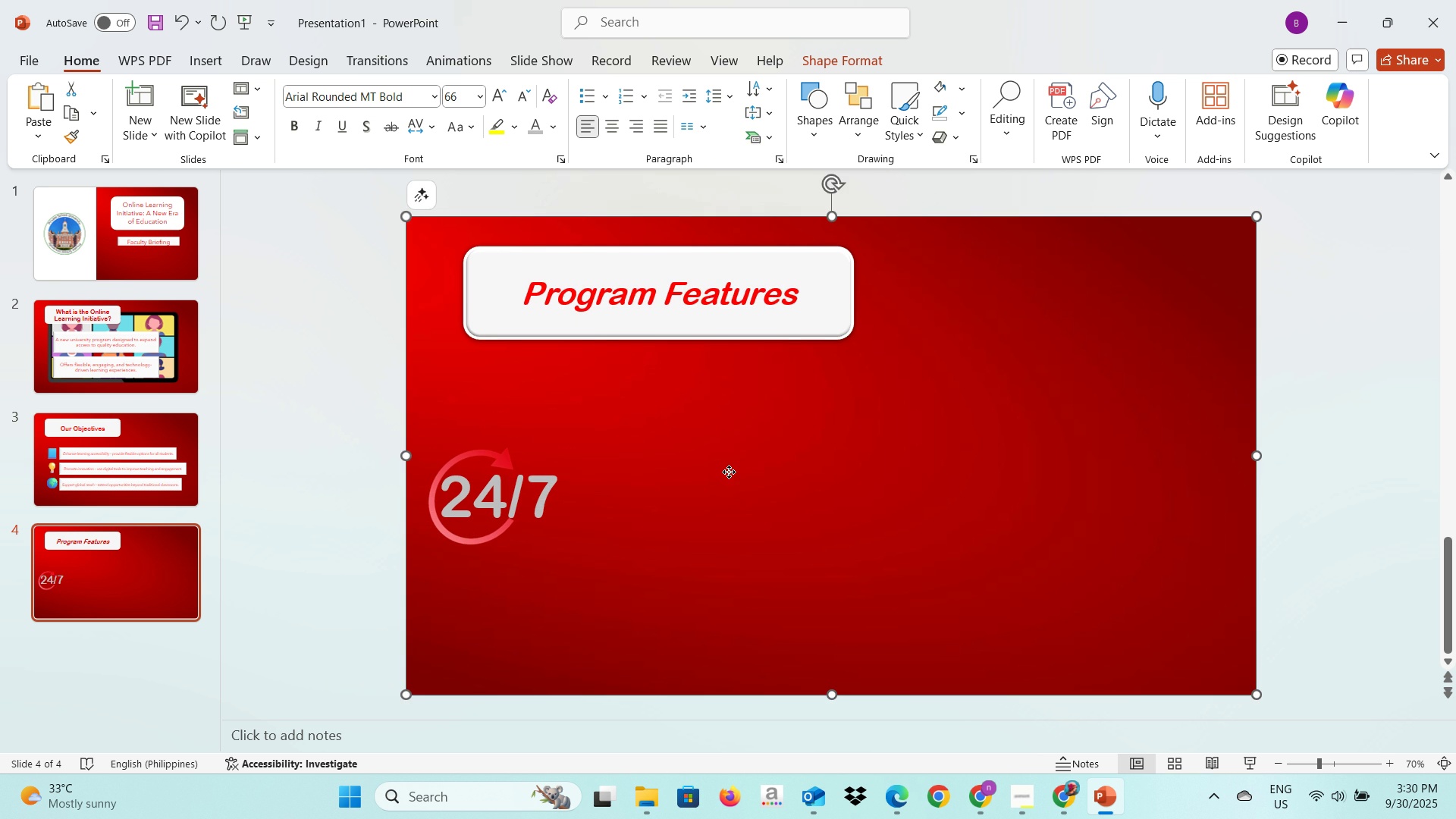 
left_click([729, 472])
 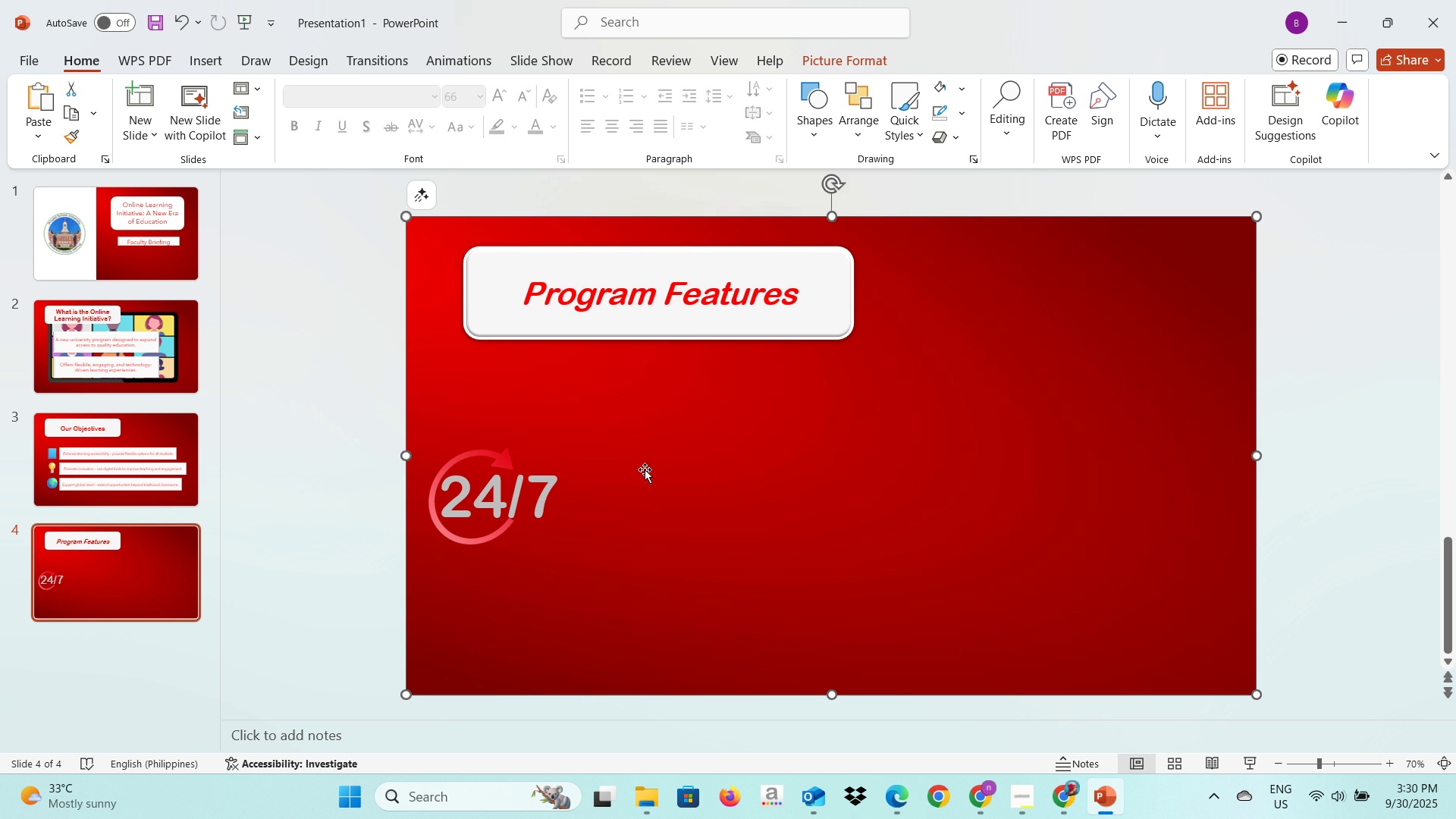 
key(Alt+AltLeft)
 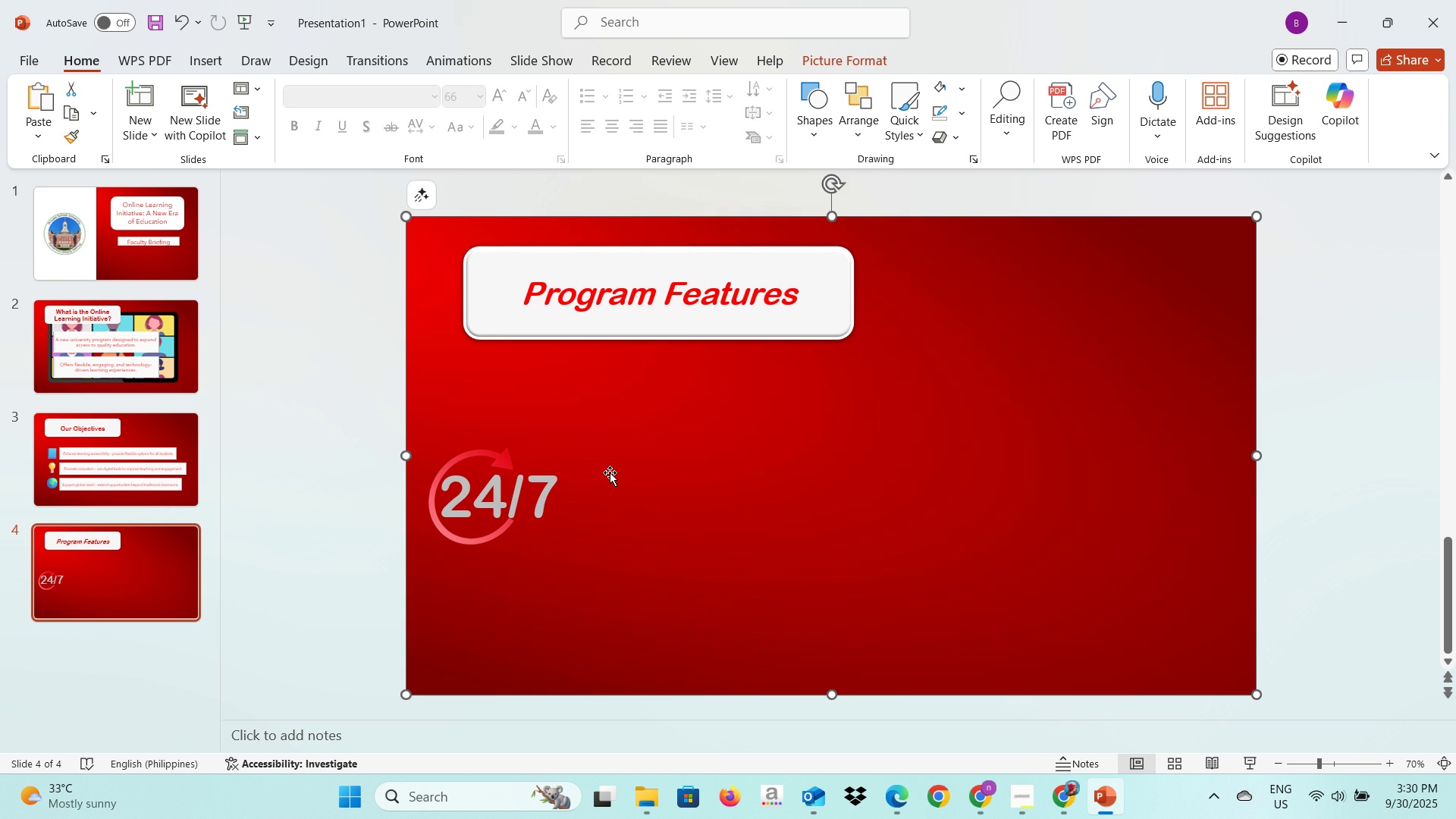 
key(Alt+Tab)
 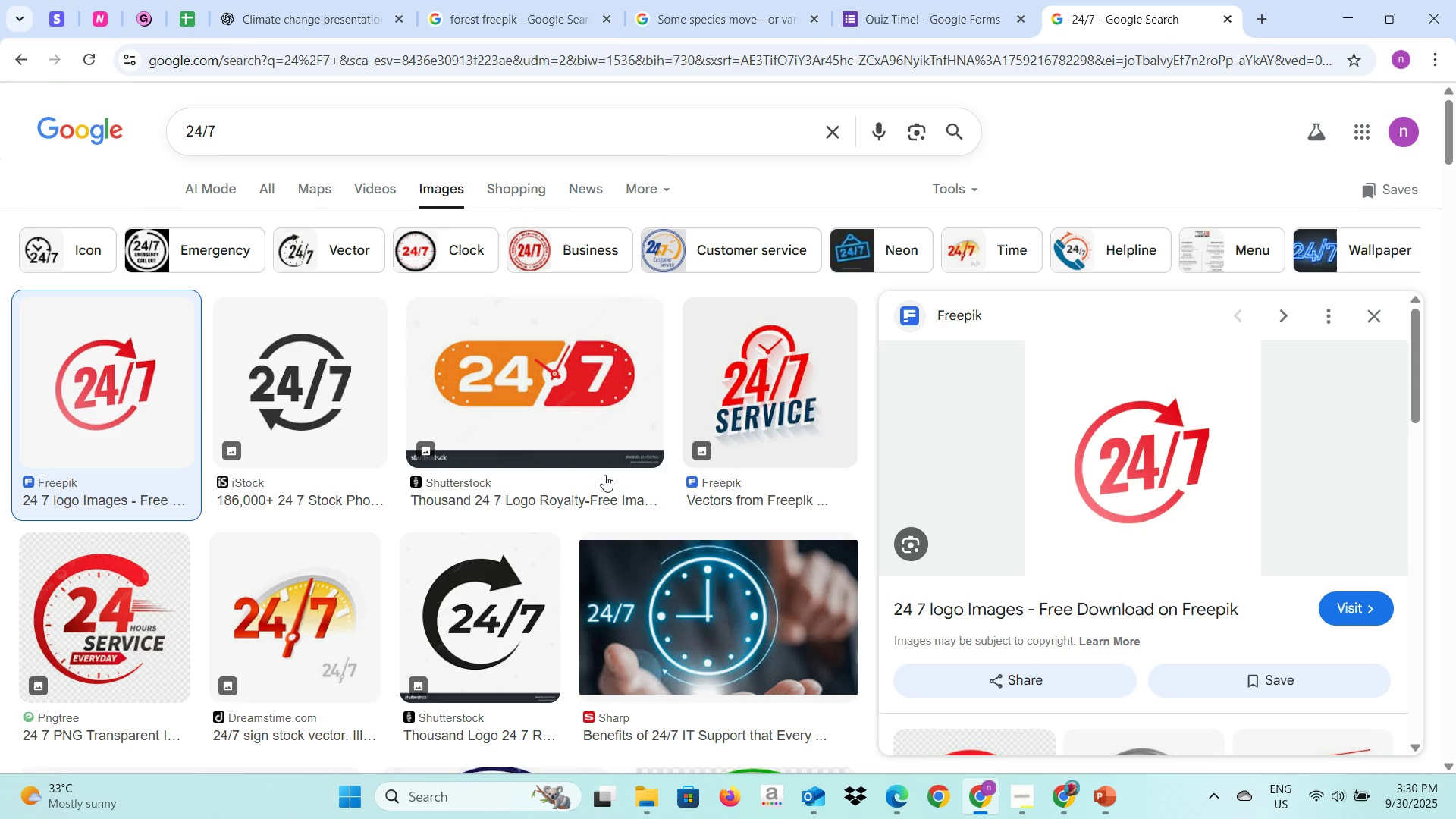 
key(Alt+AltLeft)
 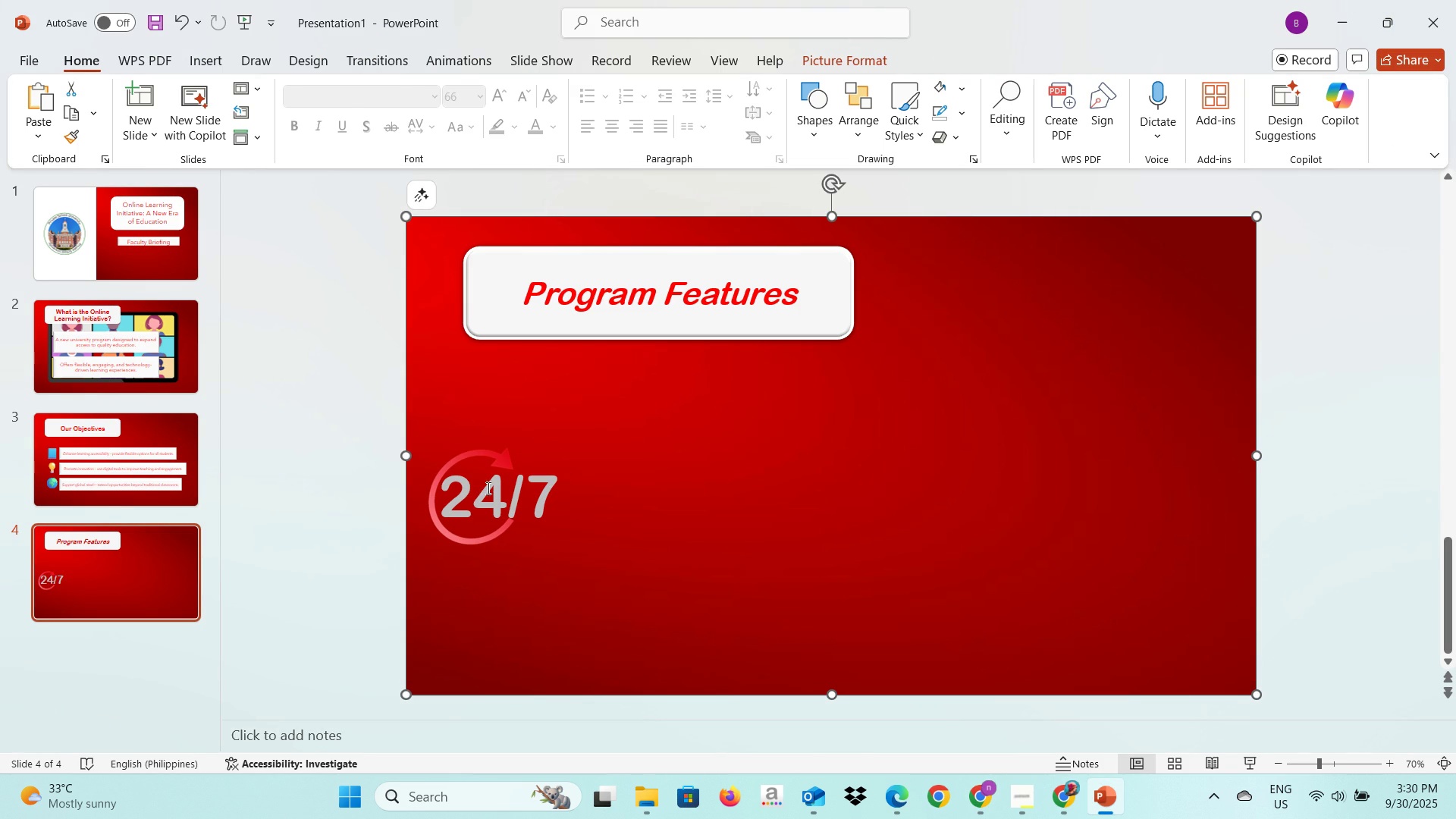 
key(Alt+Tab)
 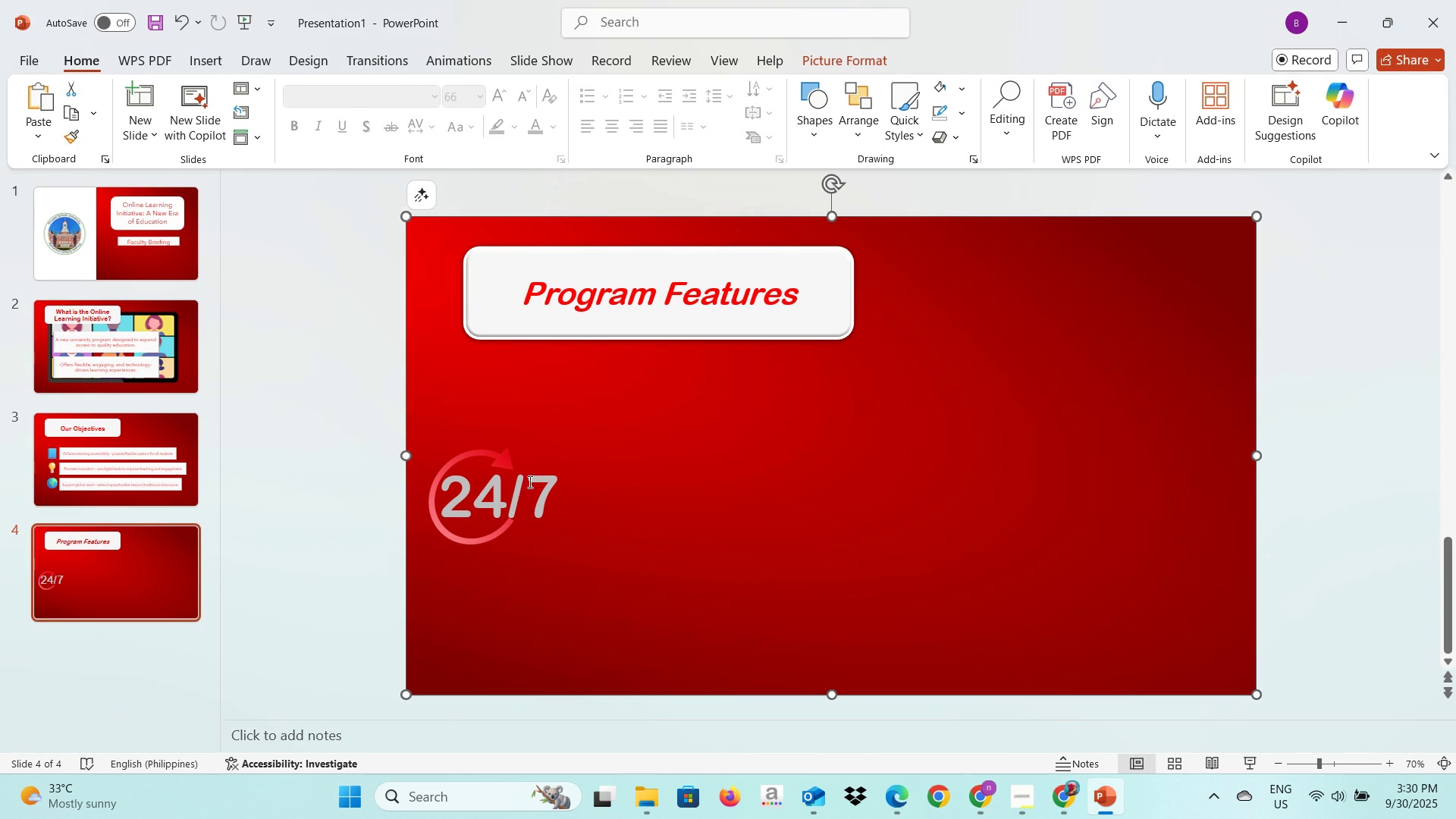 
hold_key(key=ControlLeft, duration=1.53)
left_click([478, 488])
 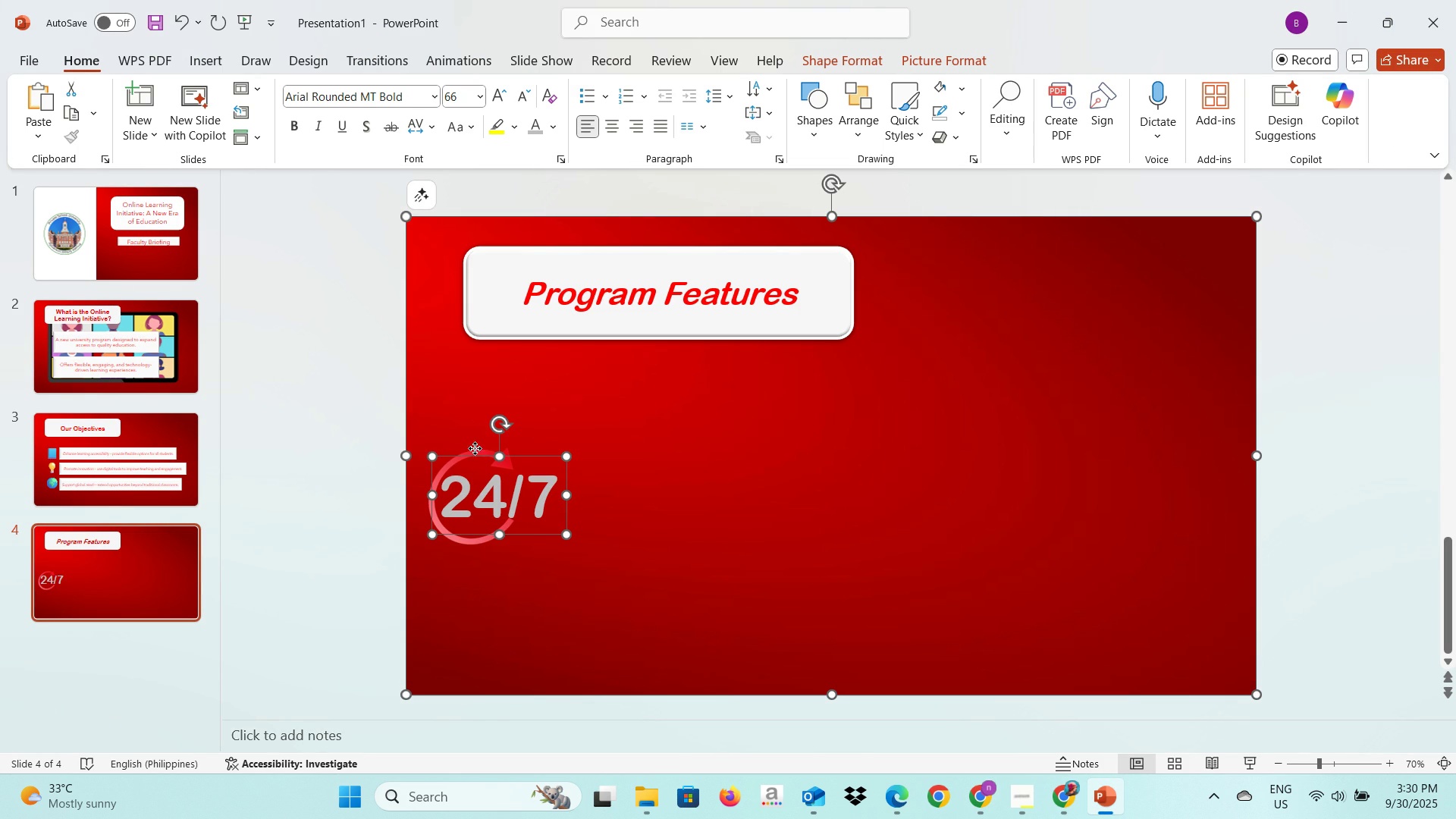 
left_click([475, 448])
 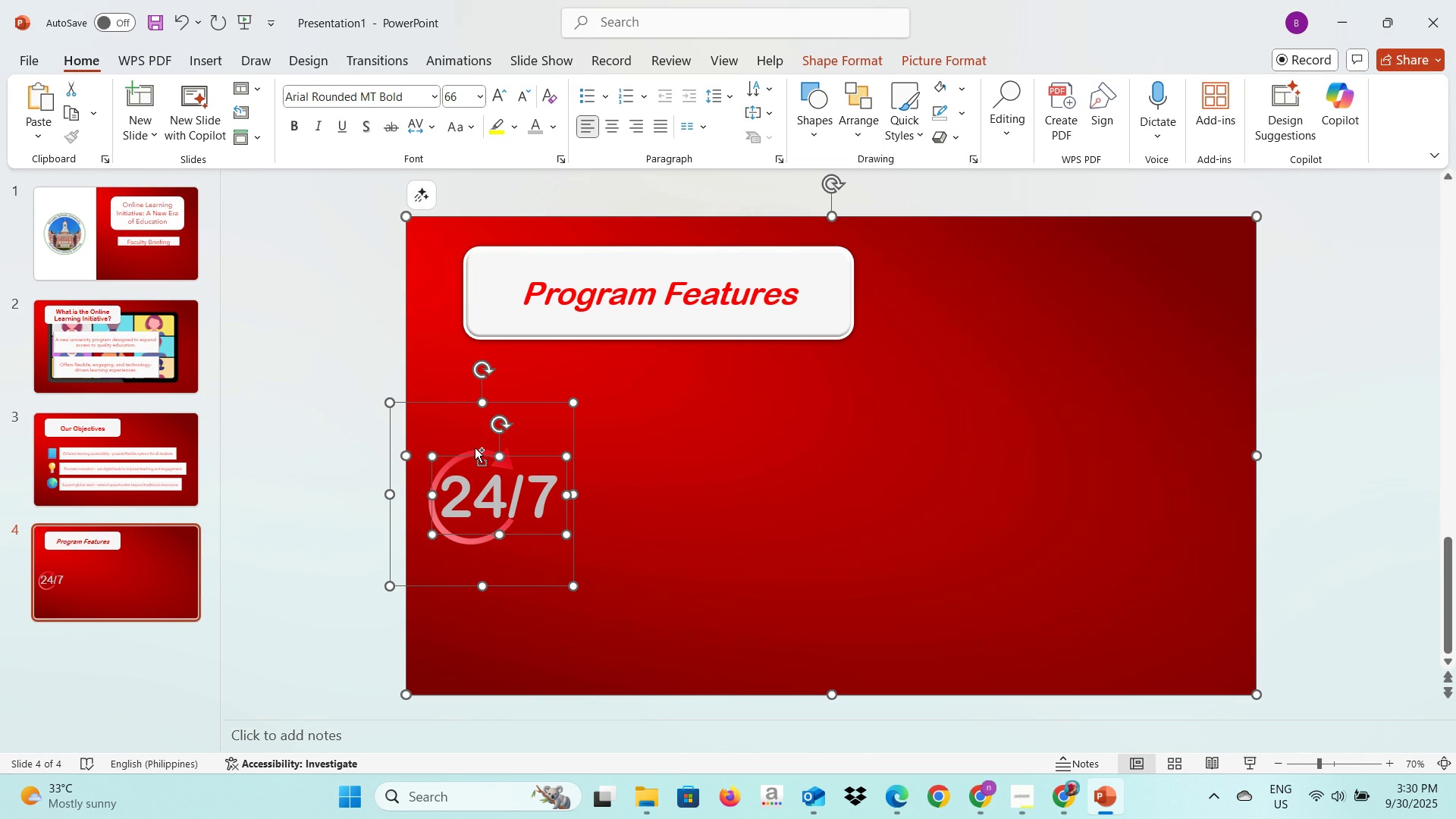 
hold_key(key=ControlLeft, duration=0.56)
 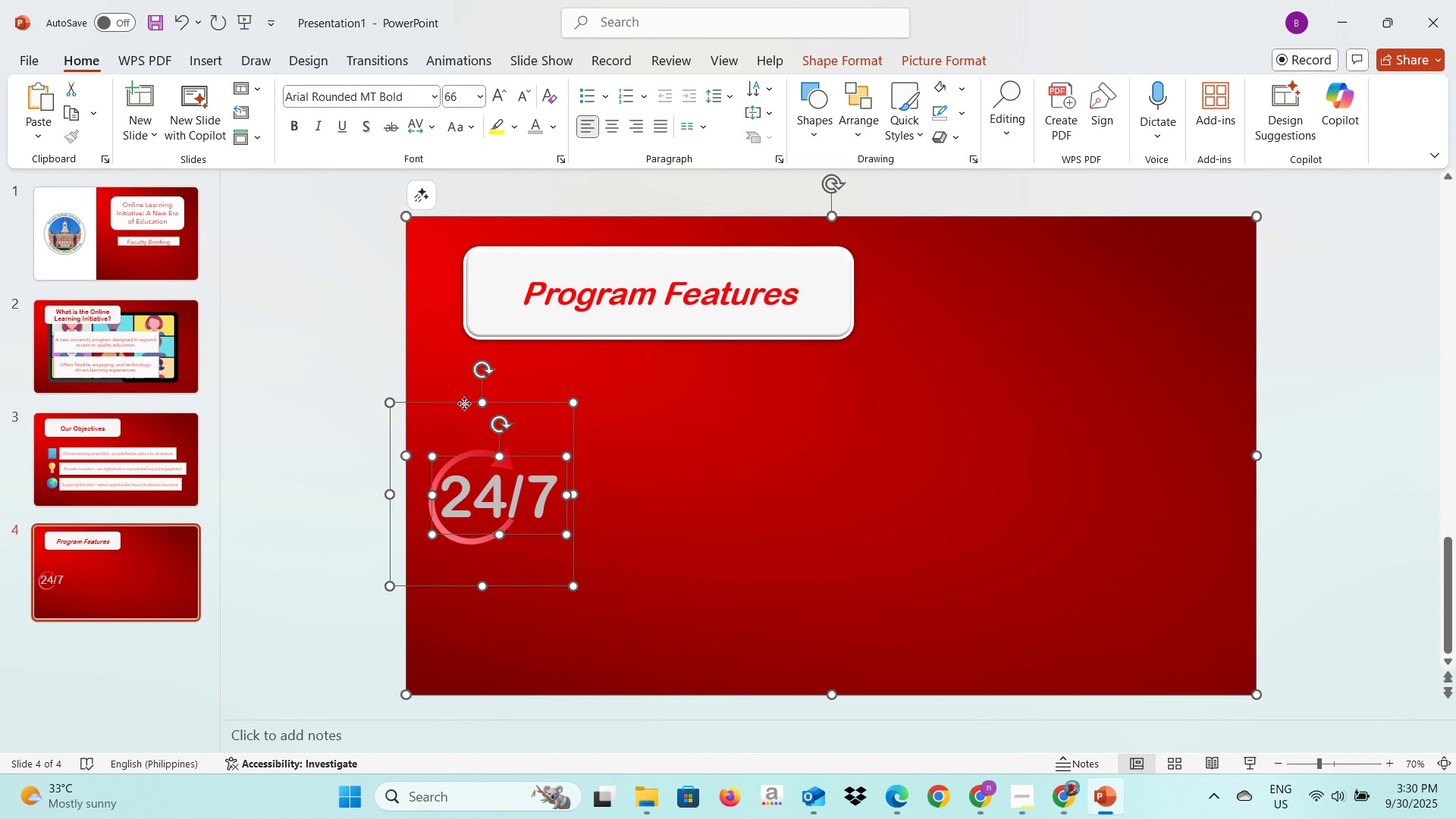 
right_click([464, 403])
 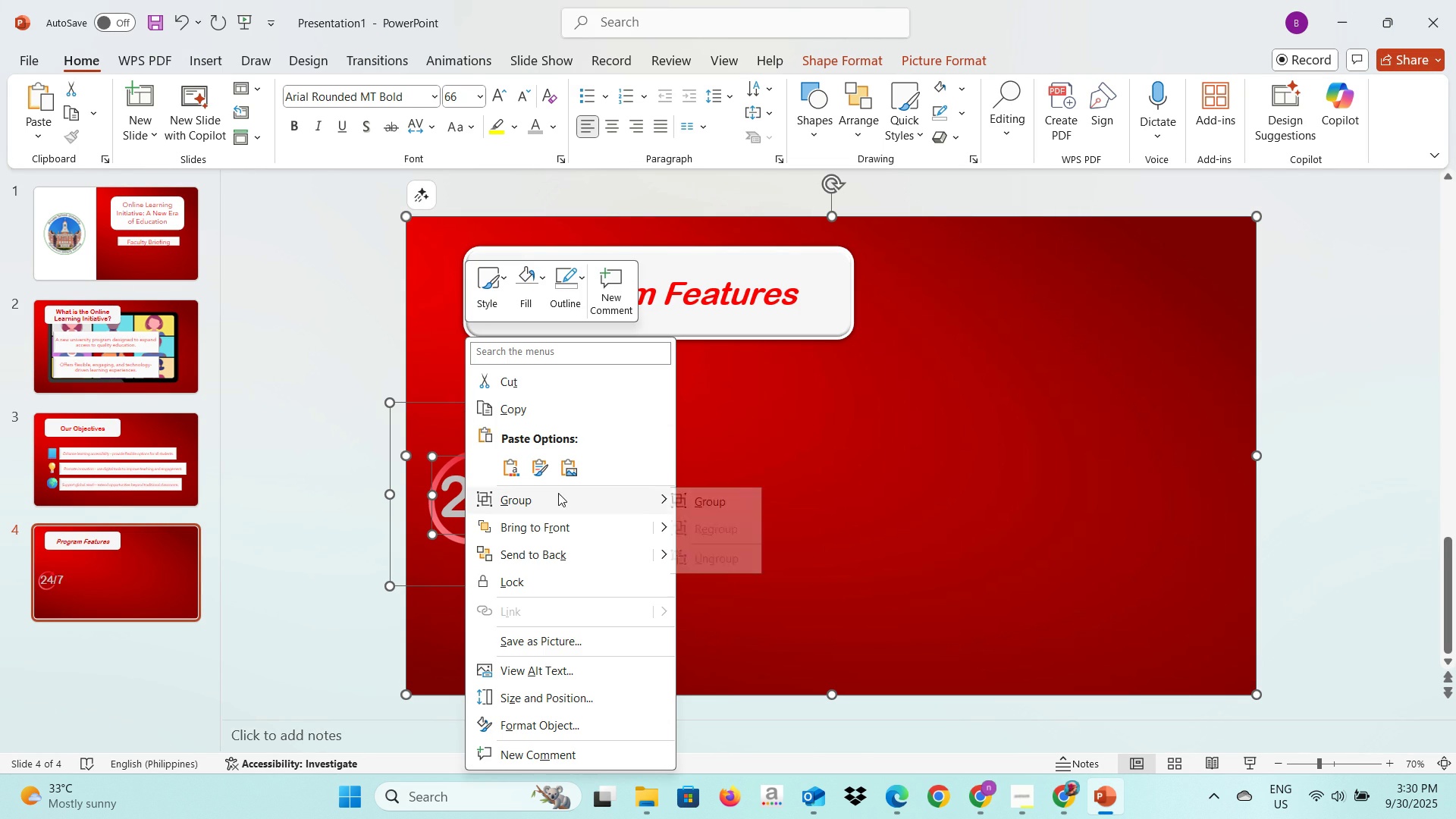 
left_click([558, 493])
 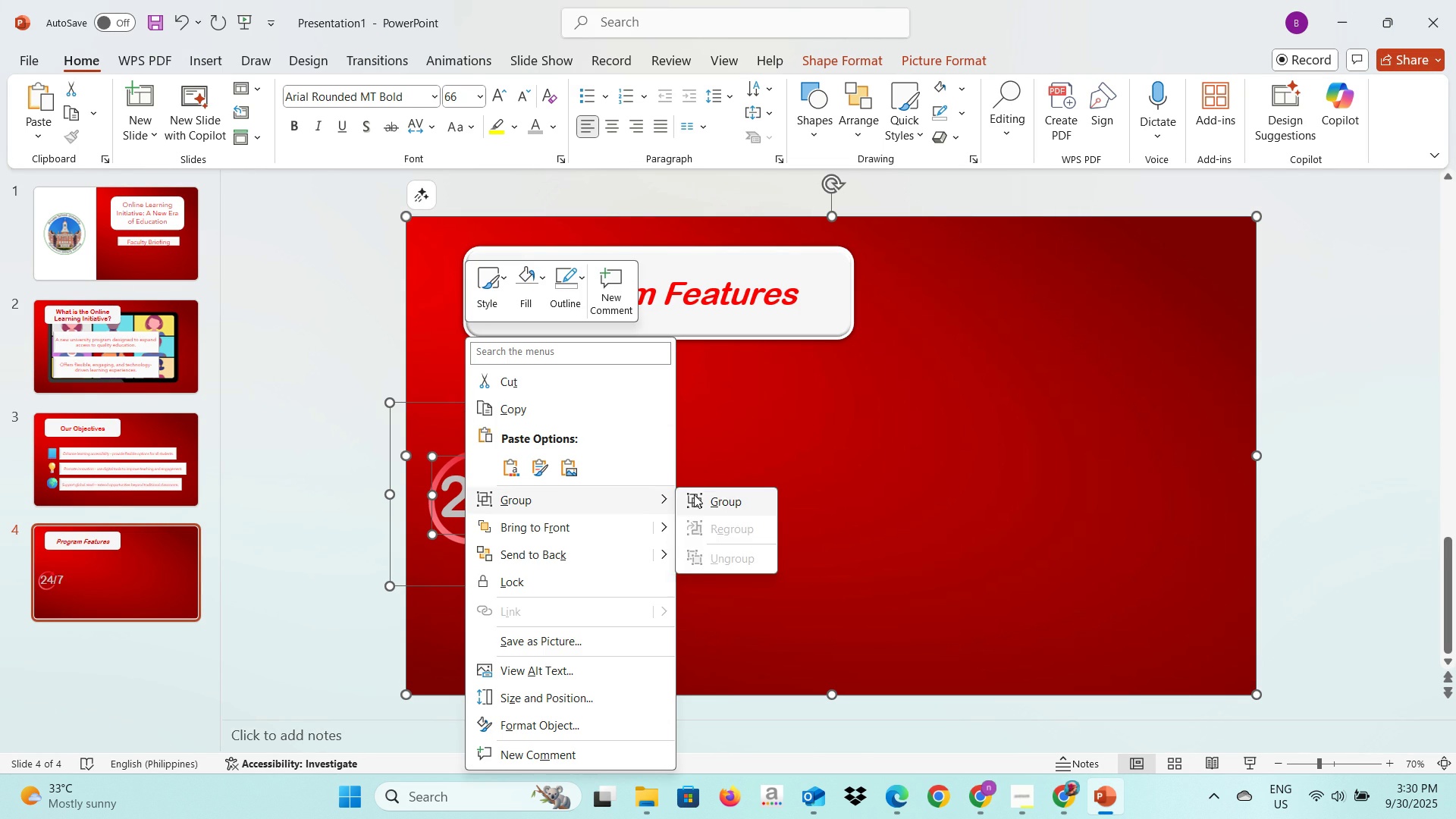 
left_click([694, 494])
 